 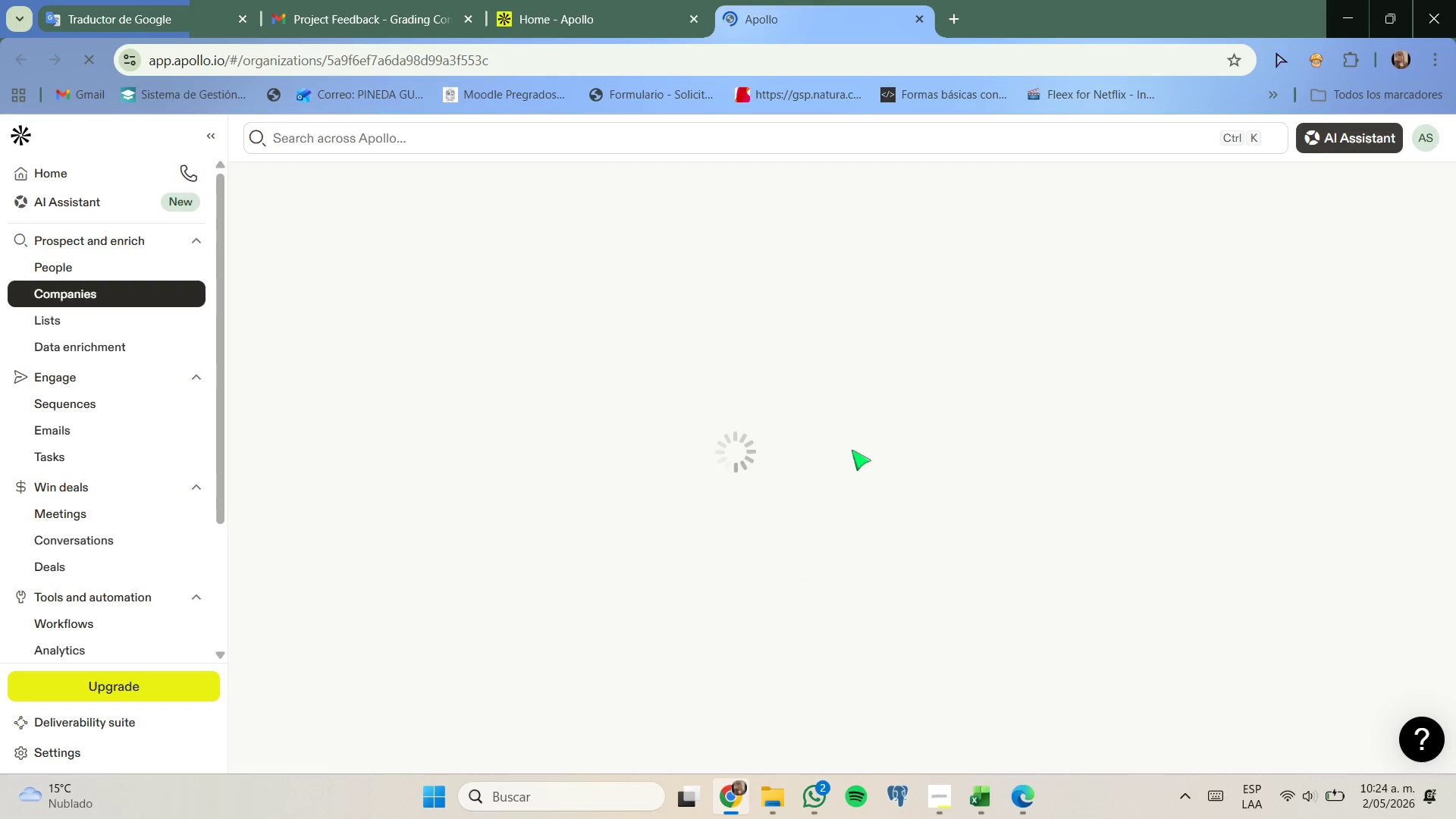 
left_click([523, 390])
 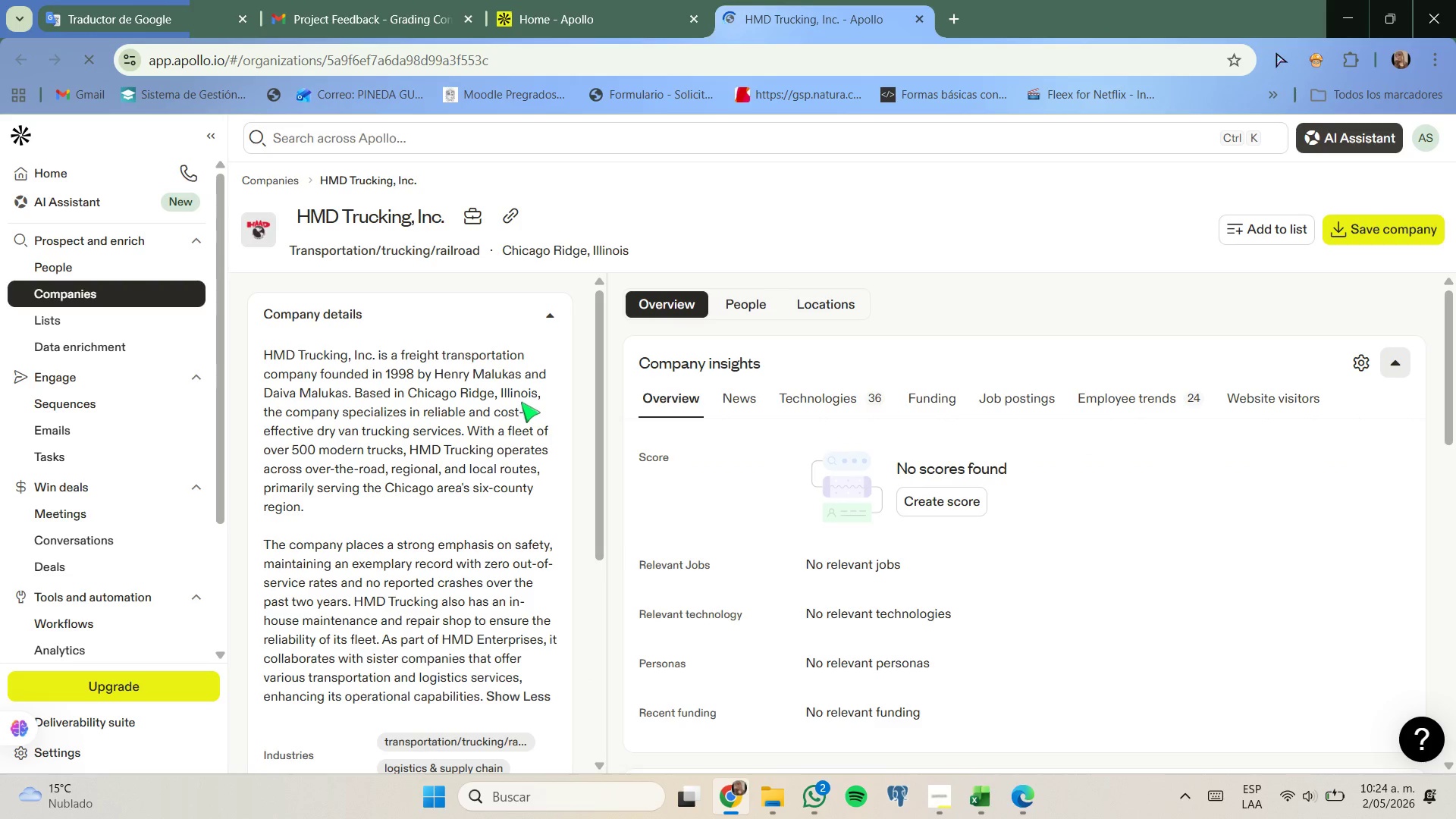 
left_click([584, 0])
 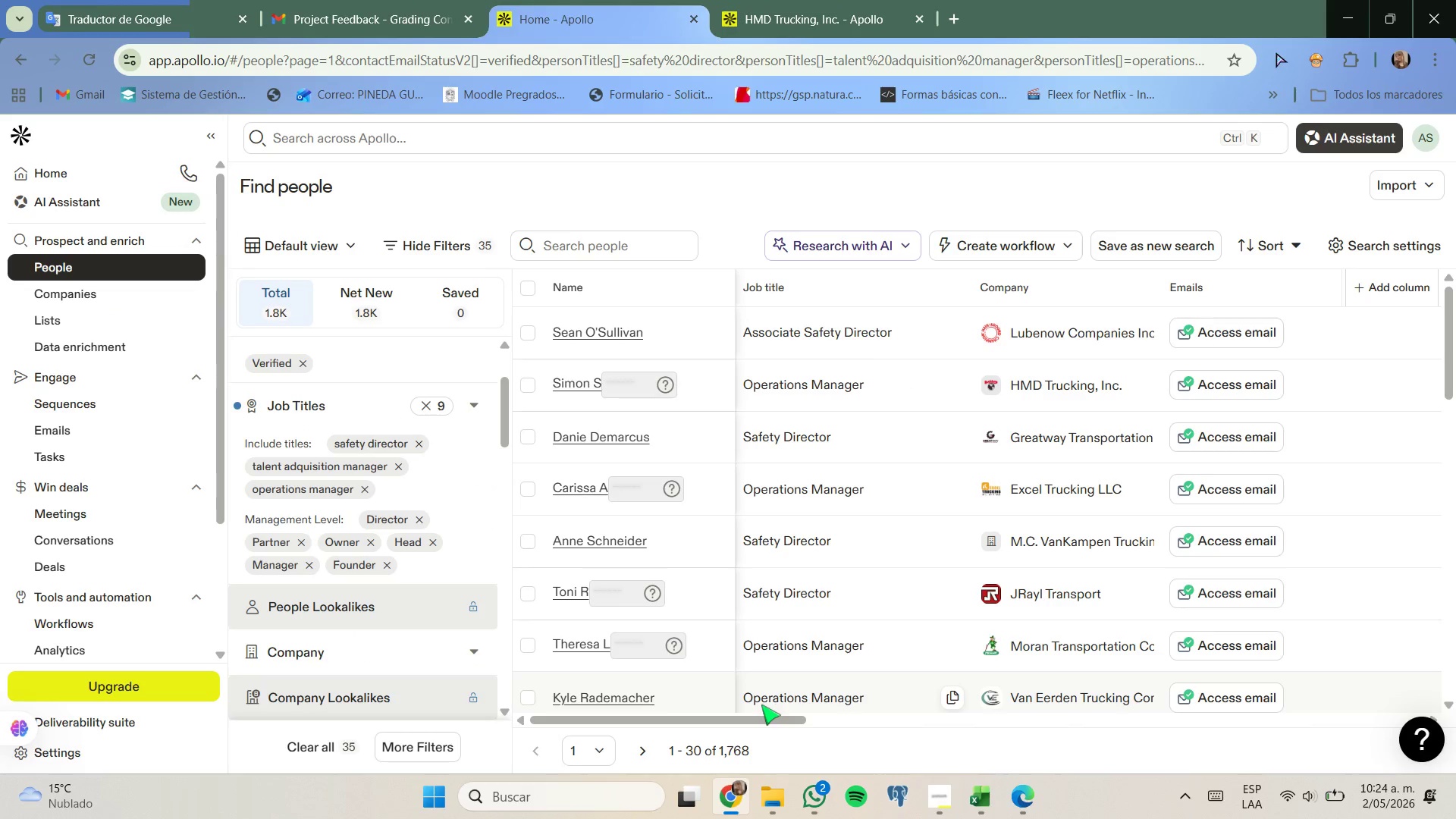 
left_click_drag(start_coordinate=[761, 717], to_coordinate=[715, 679])
 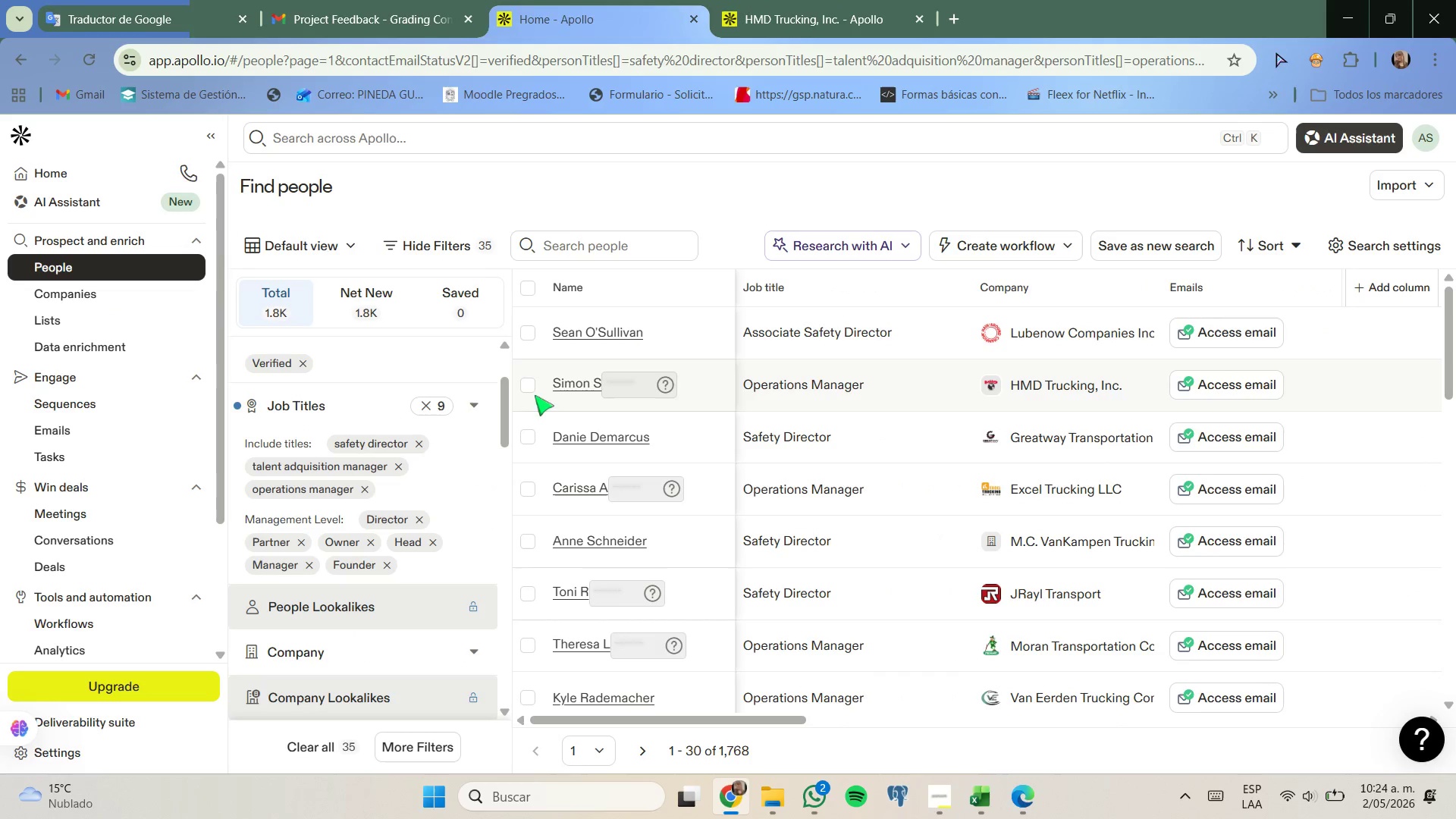 
left_click([529, 389])
 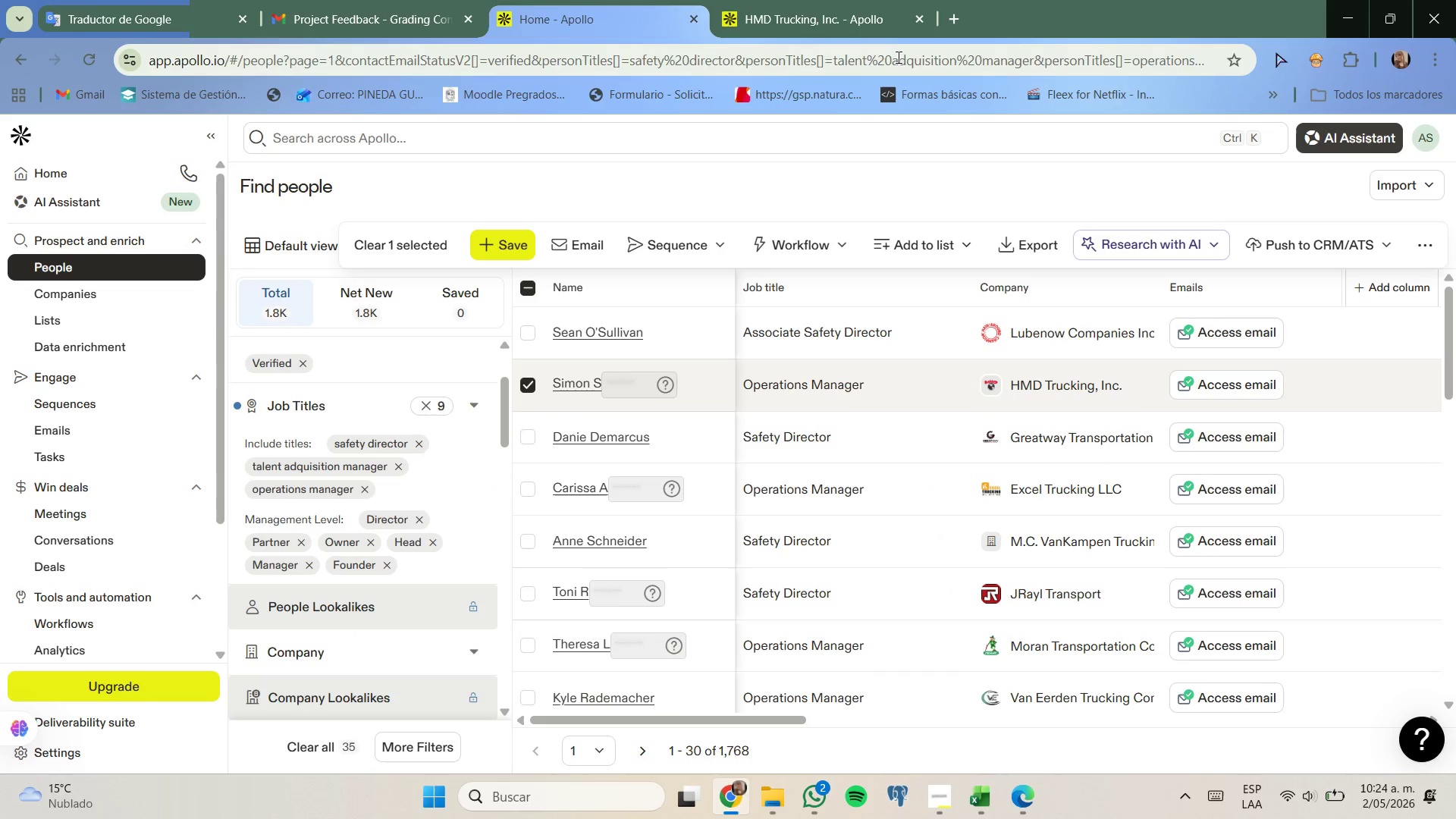 
left_click([885, 25])
 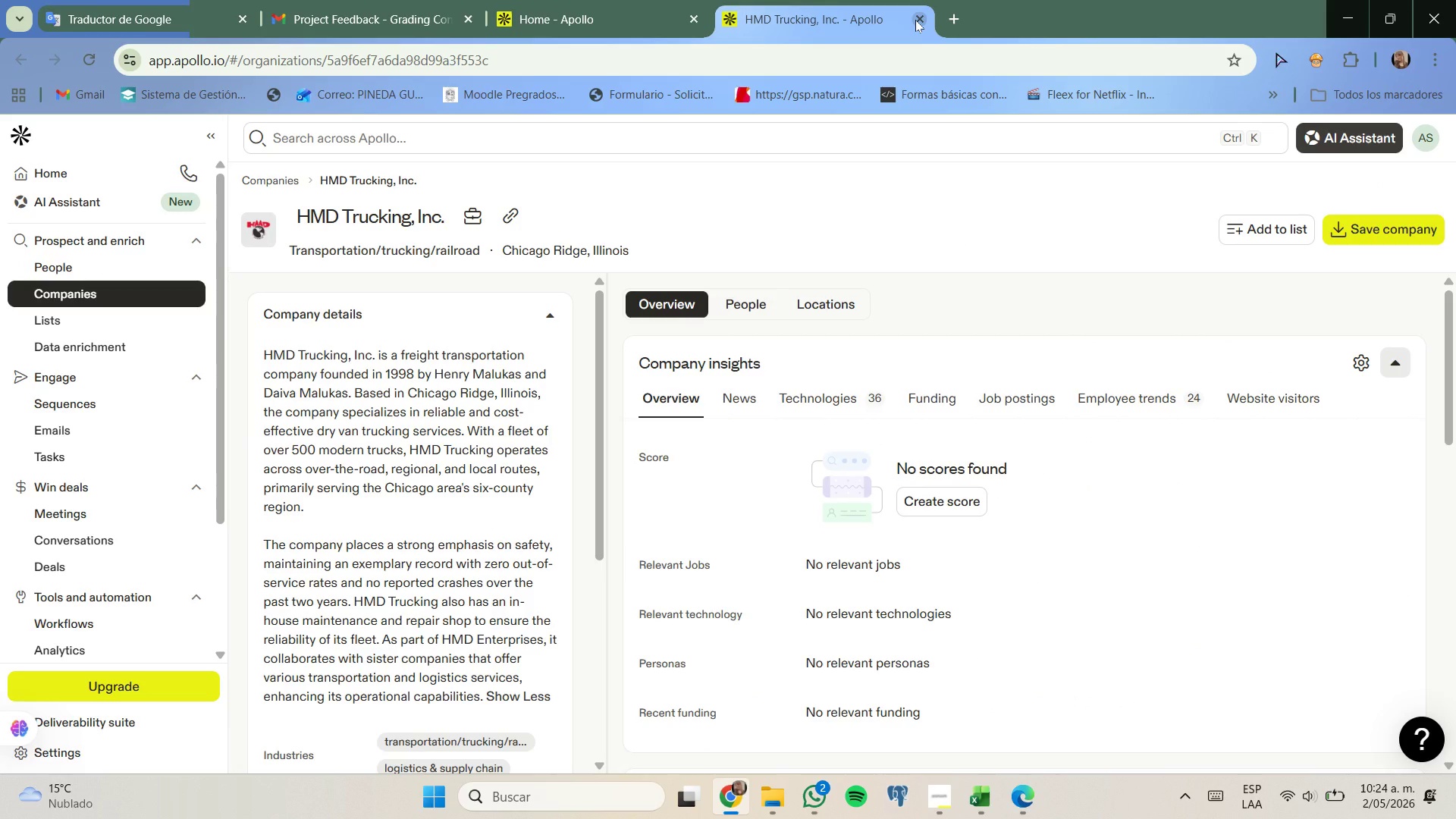 
left_click([915, 20])
 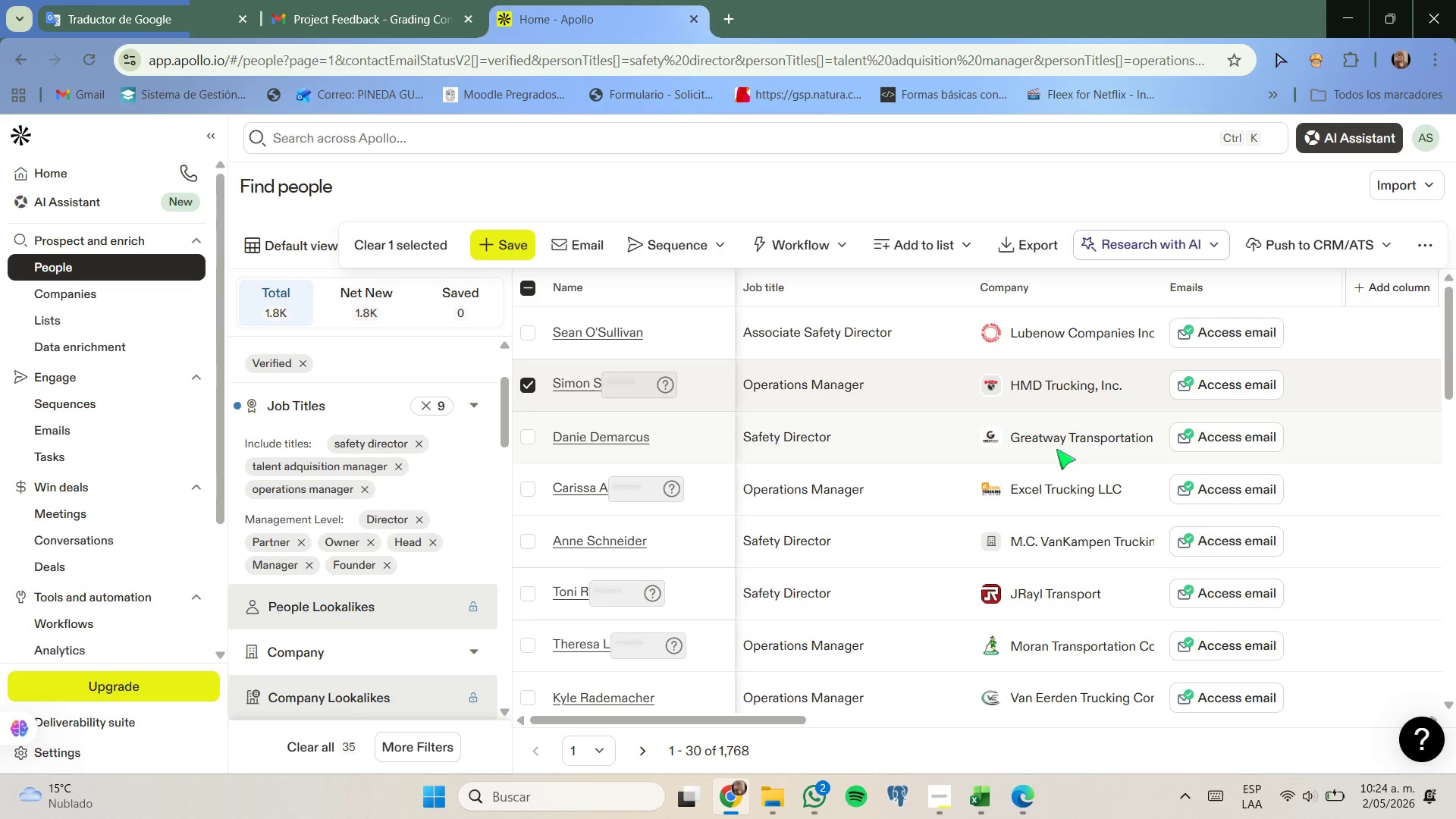 
wait(14.55)
 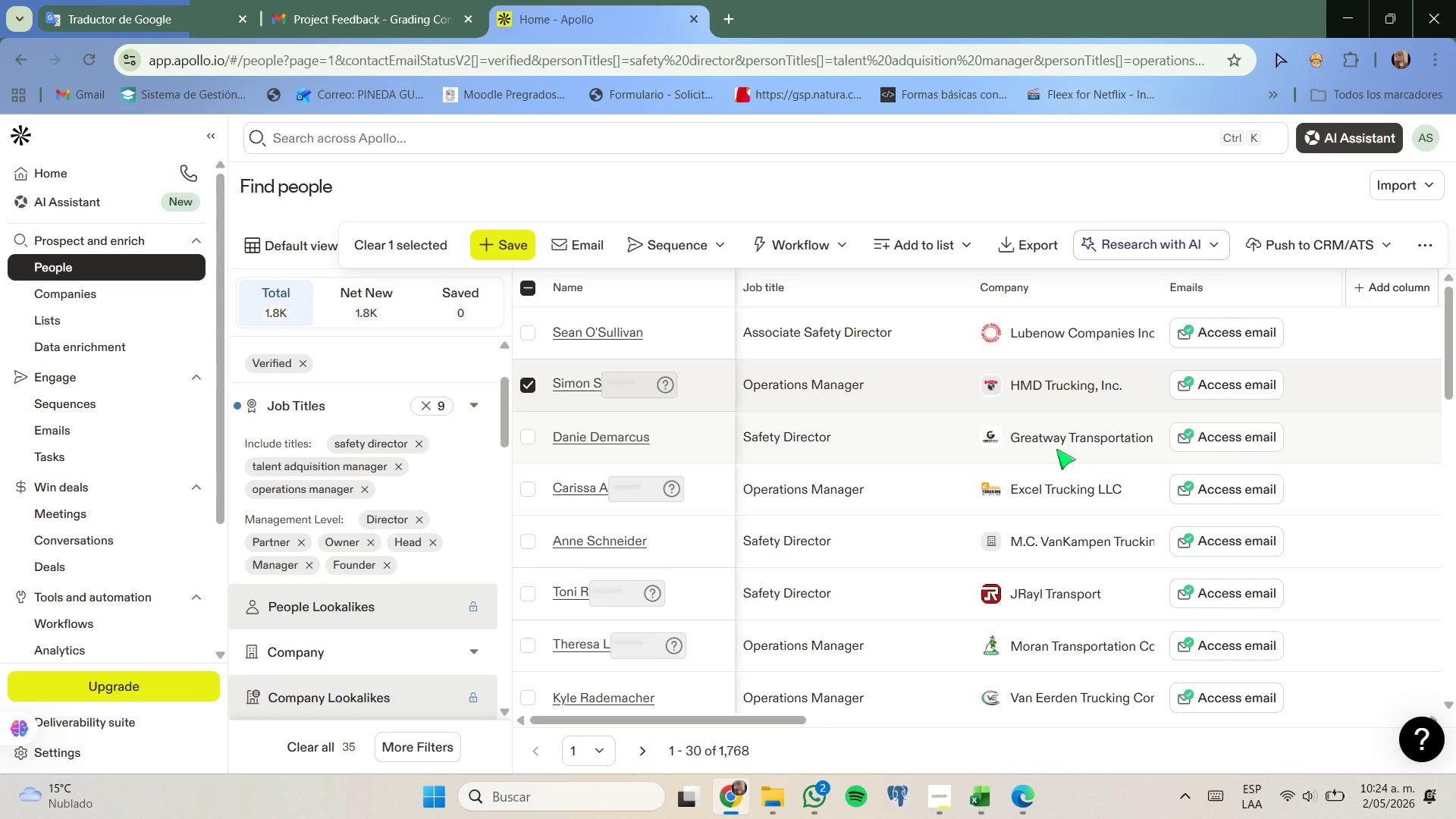 
right_click([1067, 444])
 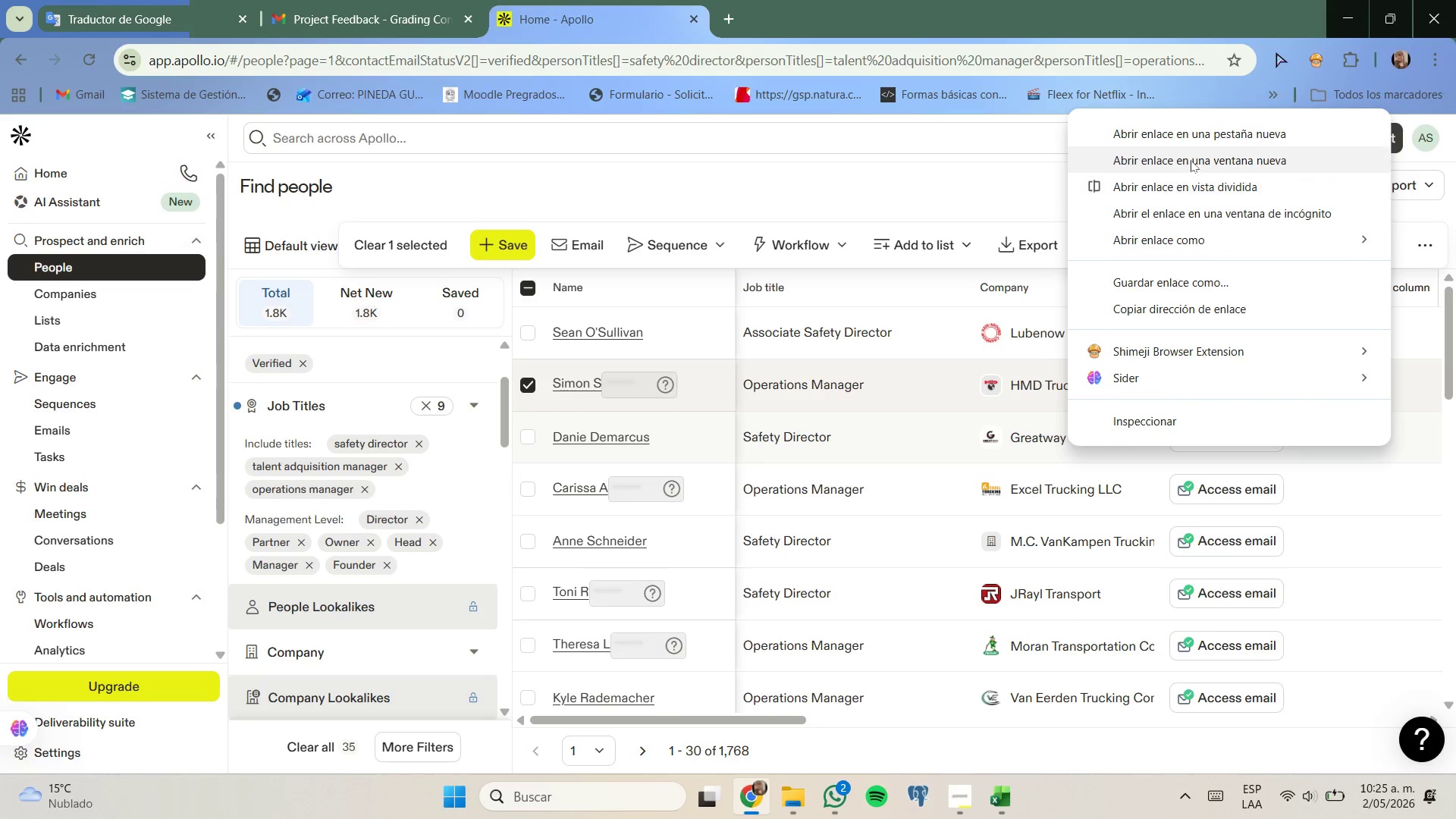 
left_click([1210, 133])
 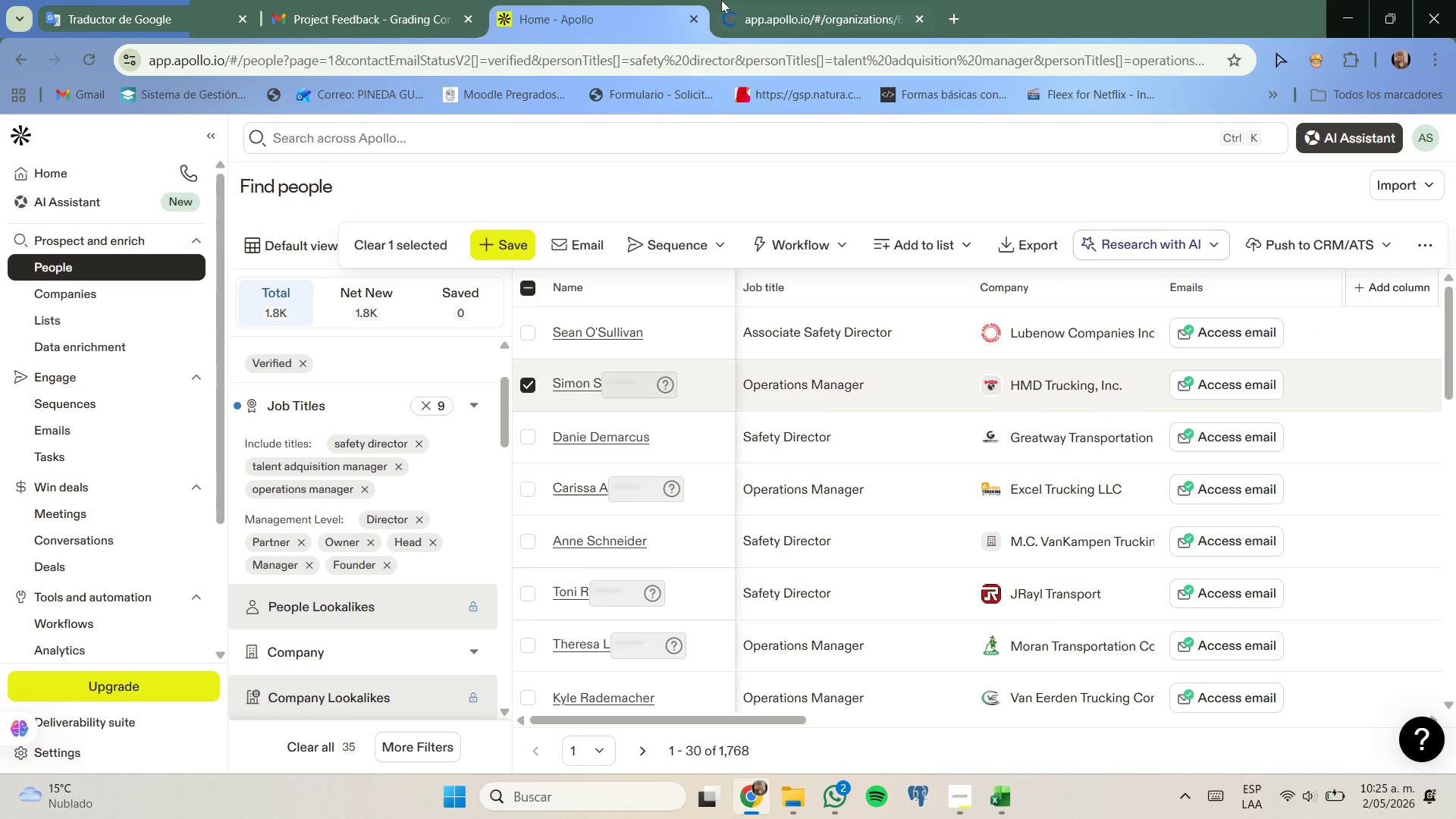 
left_click([758, 0])
 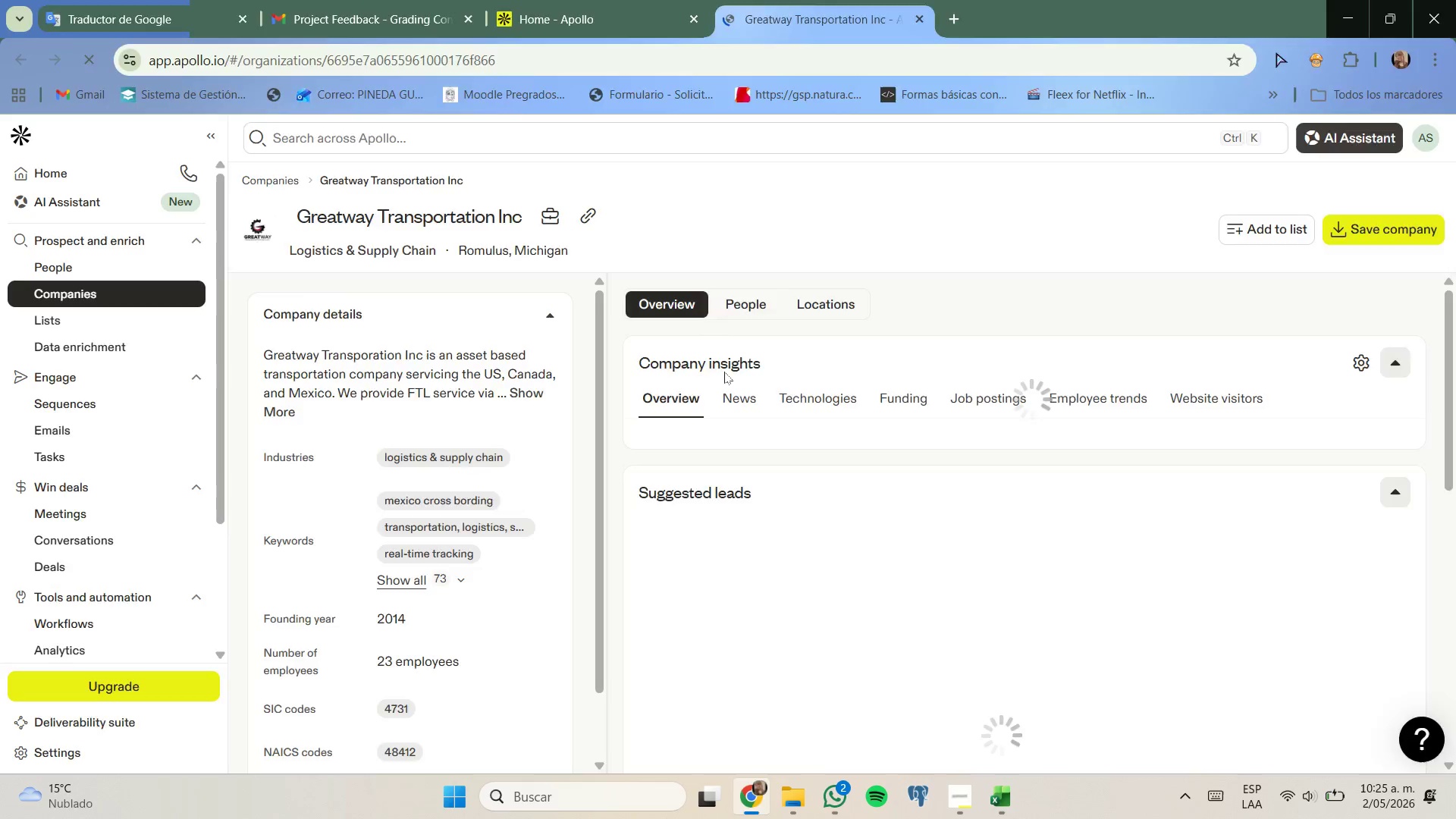 
wait(7.44)
 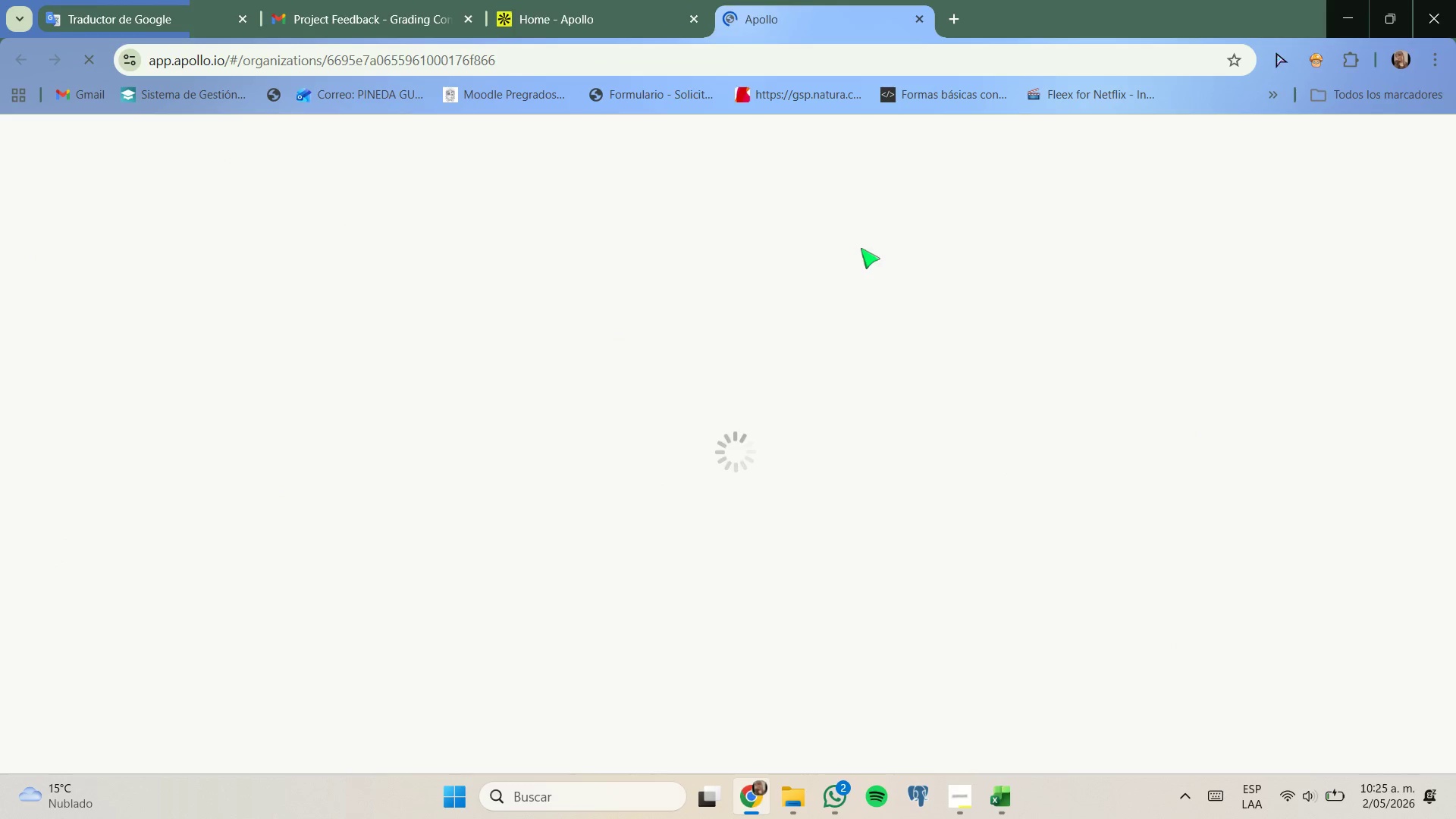 
left_click([1350, 33])
 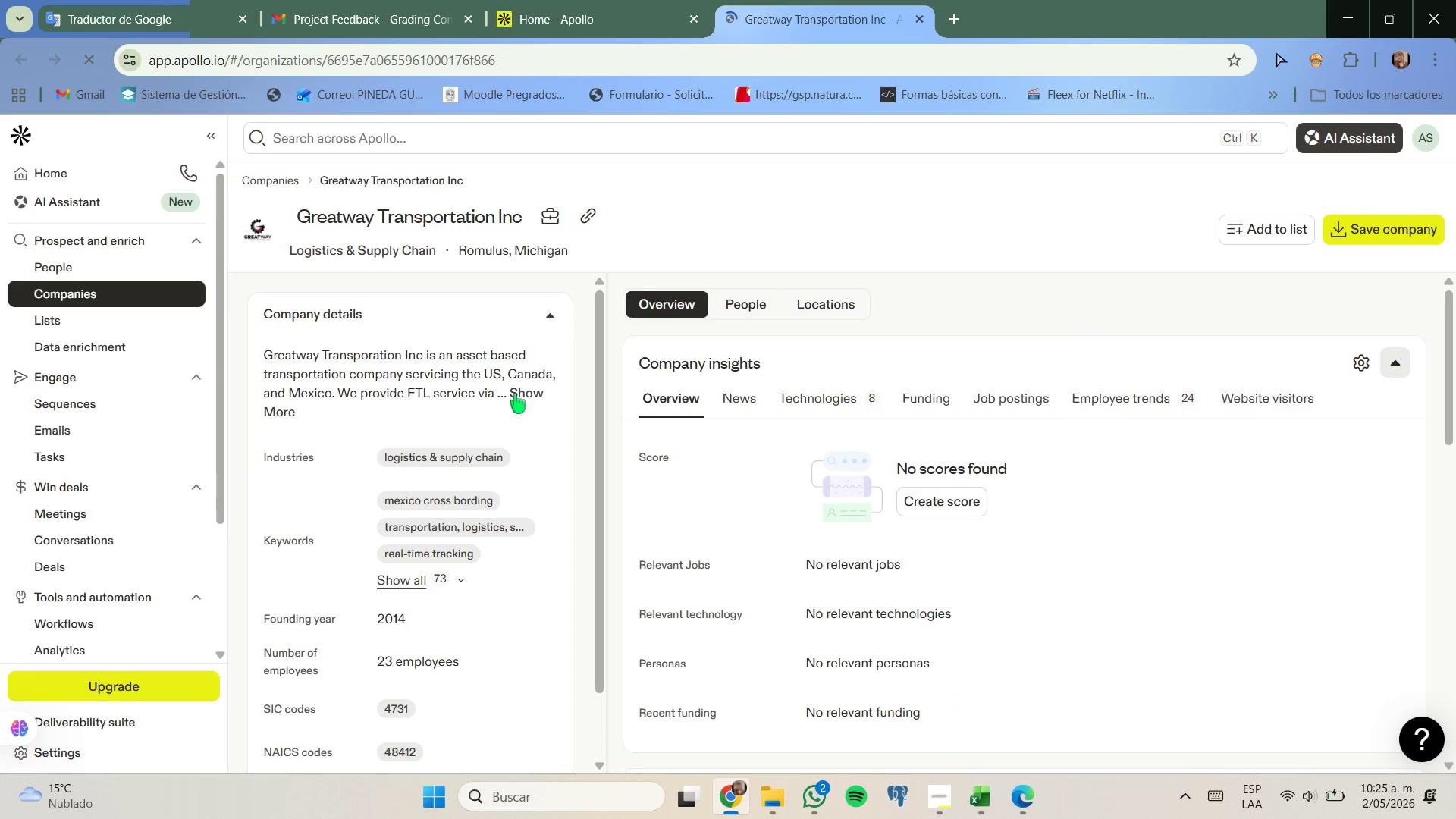 
left_click([519, 394])
 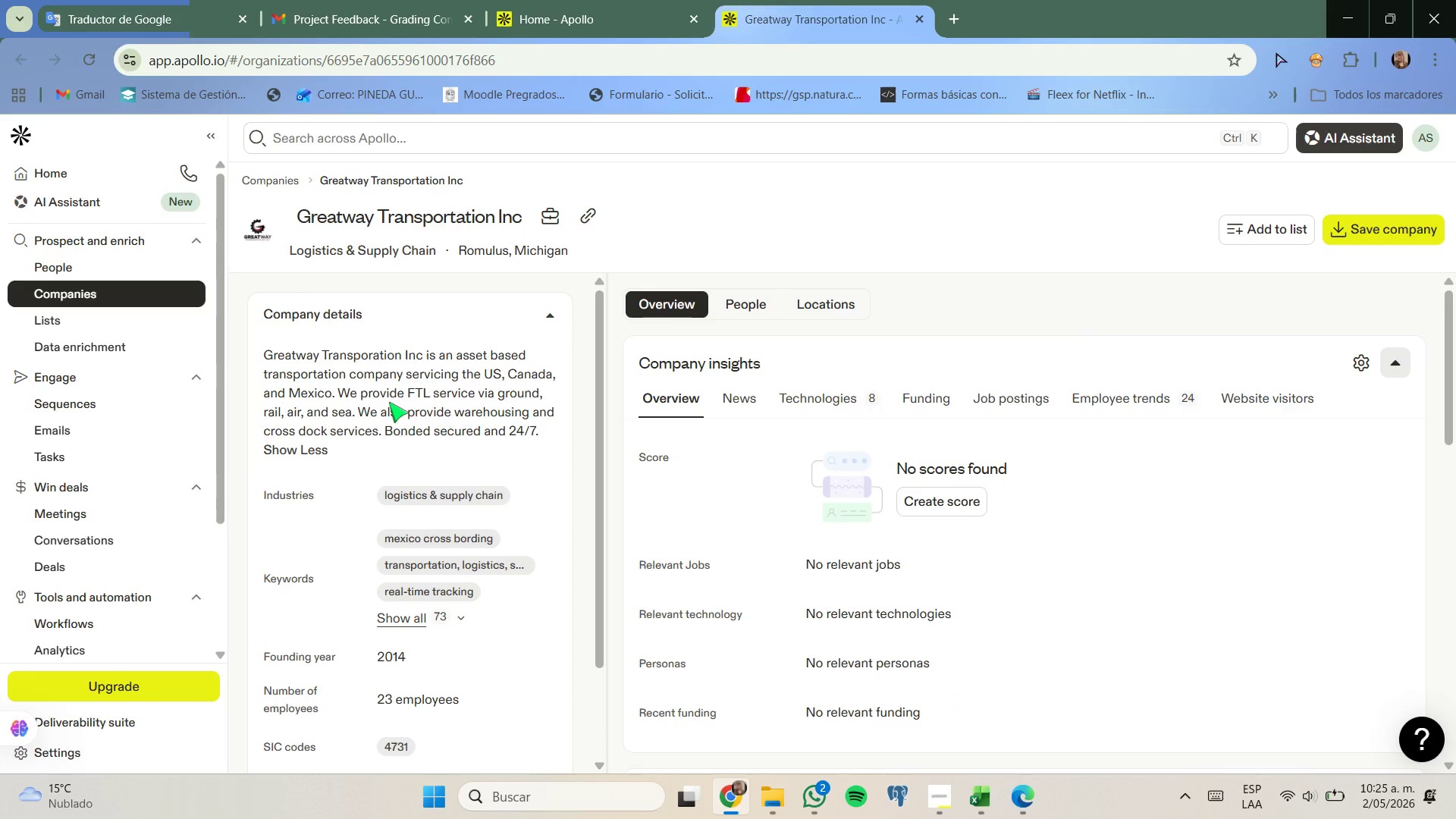 
wait(5.86)
 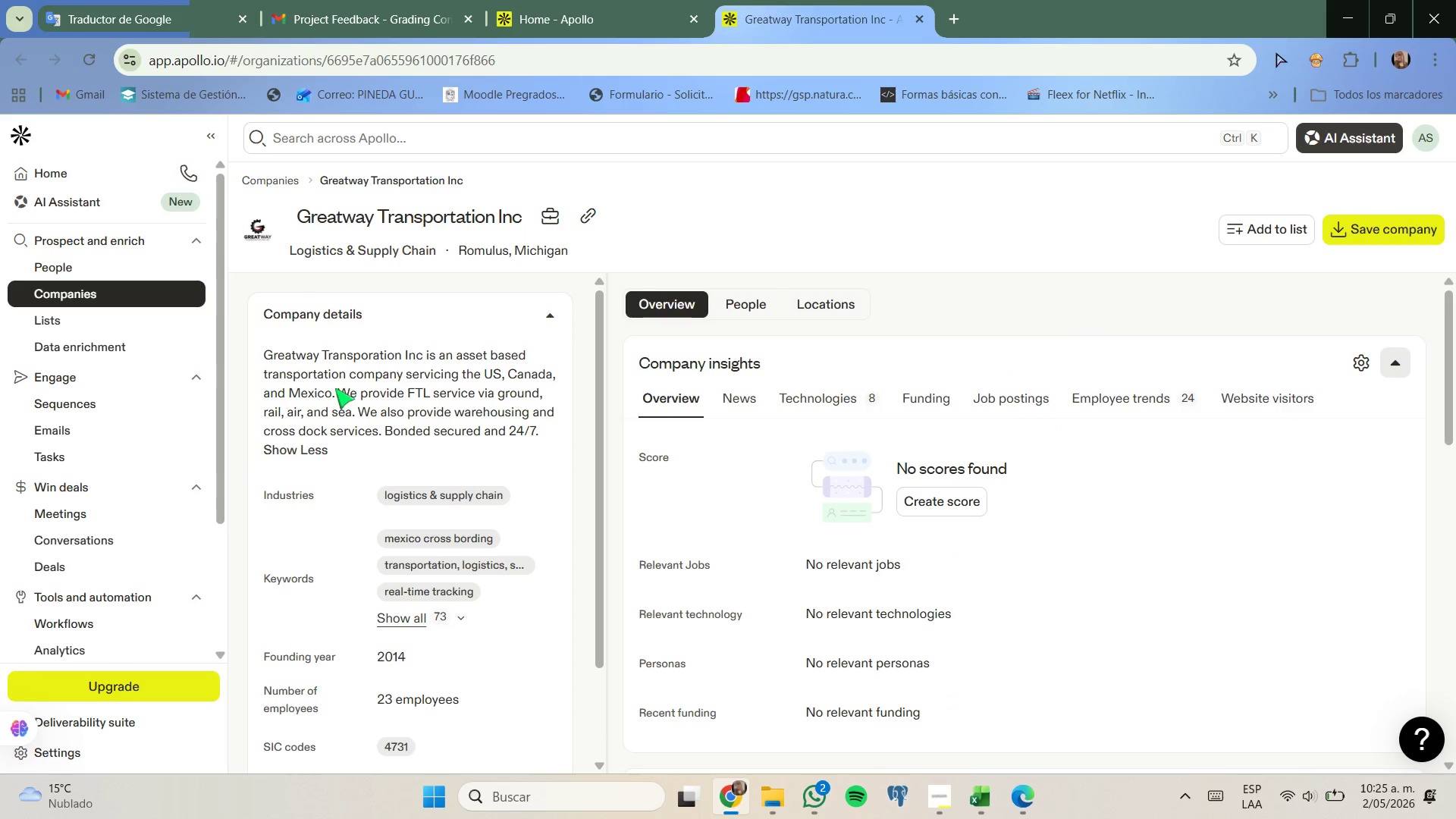 
left_click([602, 0])
 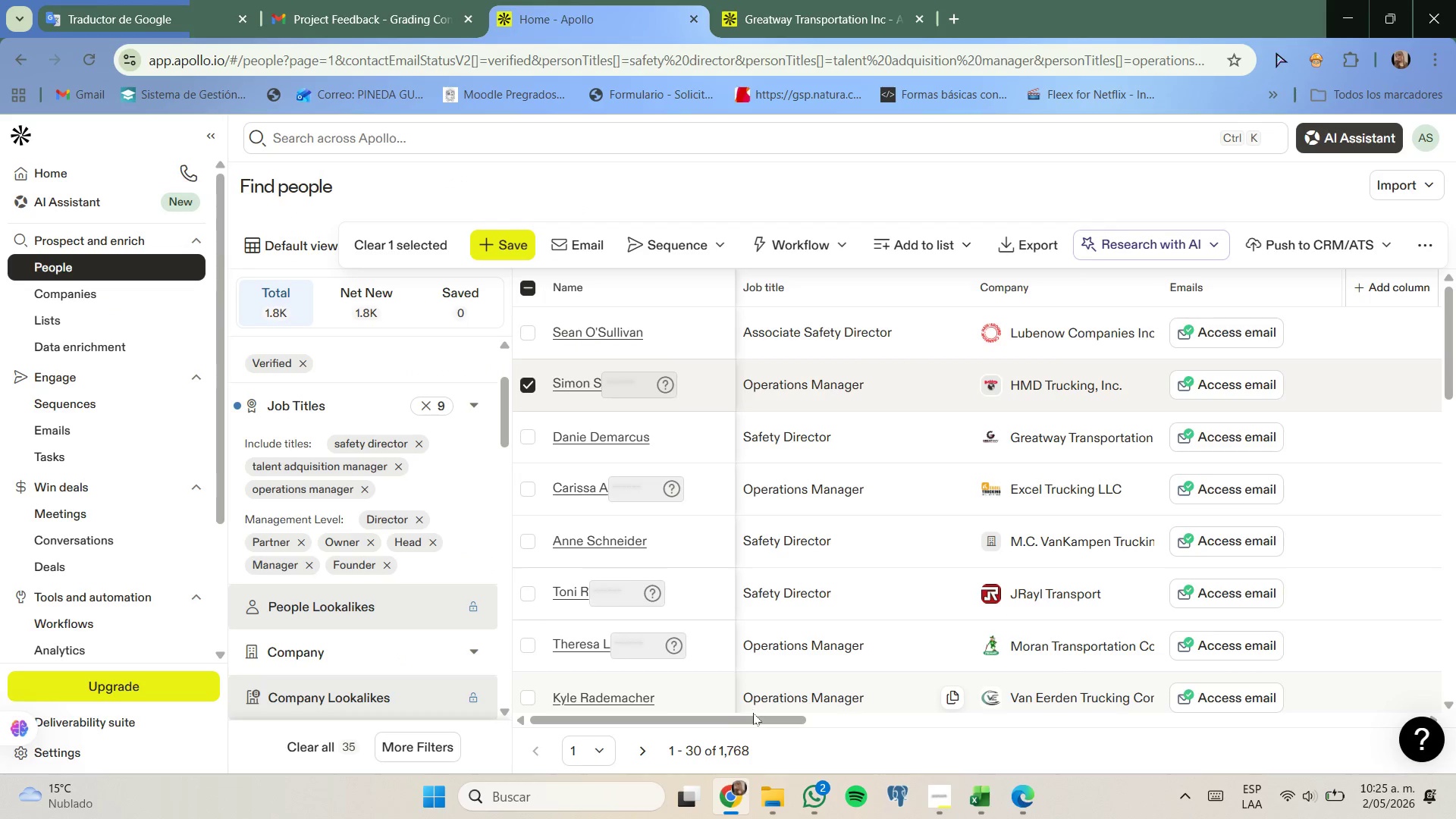 
left_click_drag(start_coordinate=[755, 717], to_coordinate=[579, 698])
 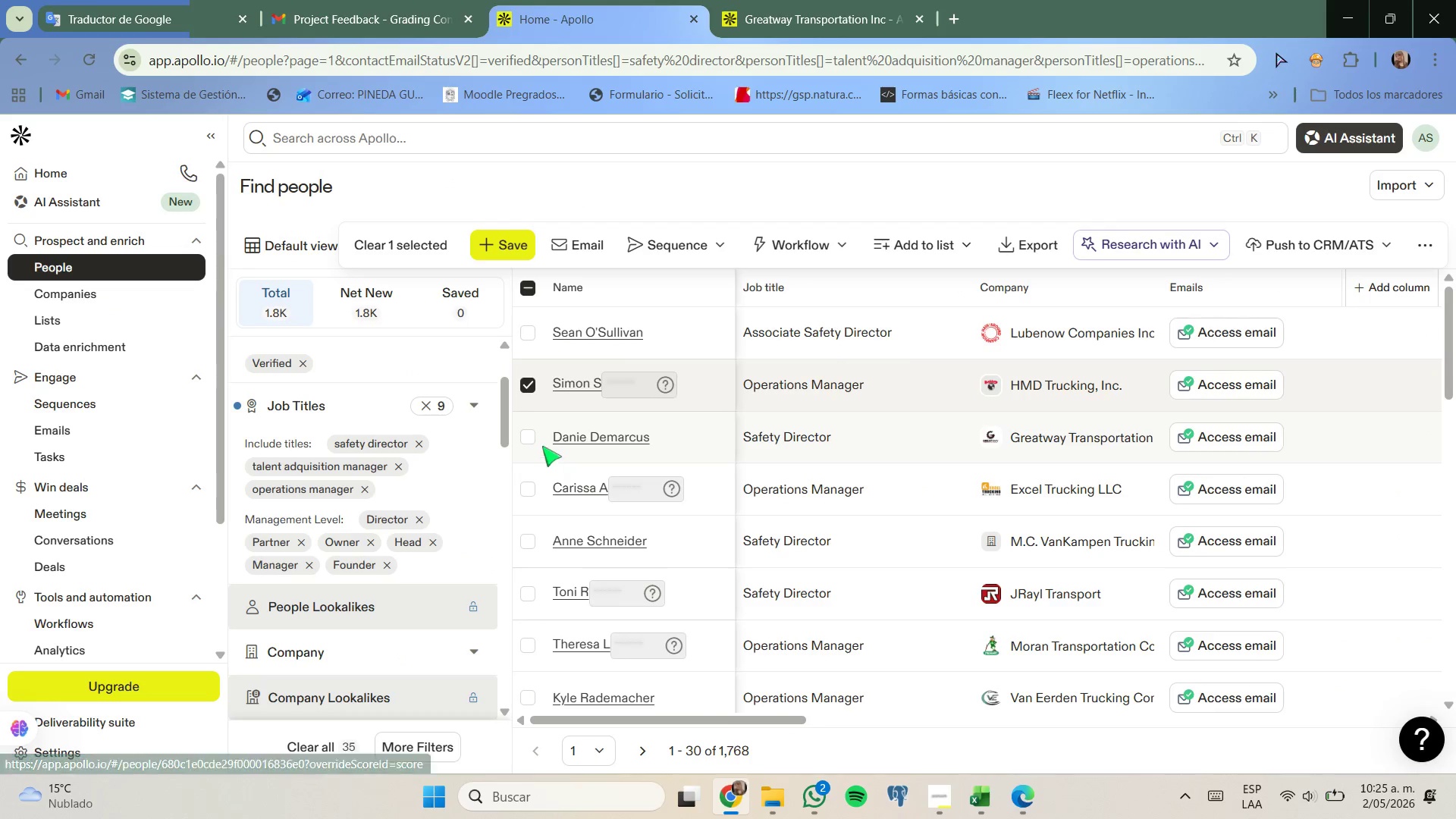 
left_click([532, 442])
 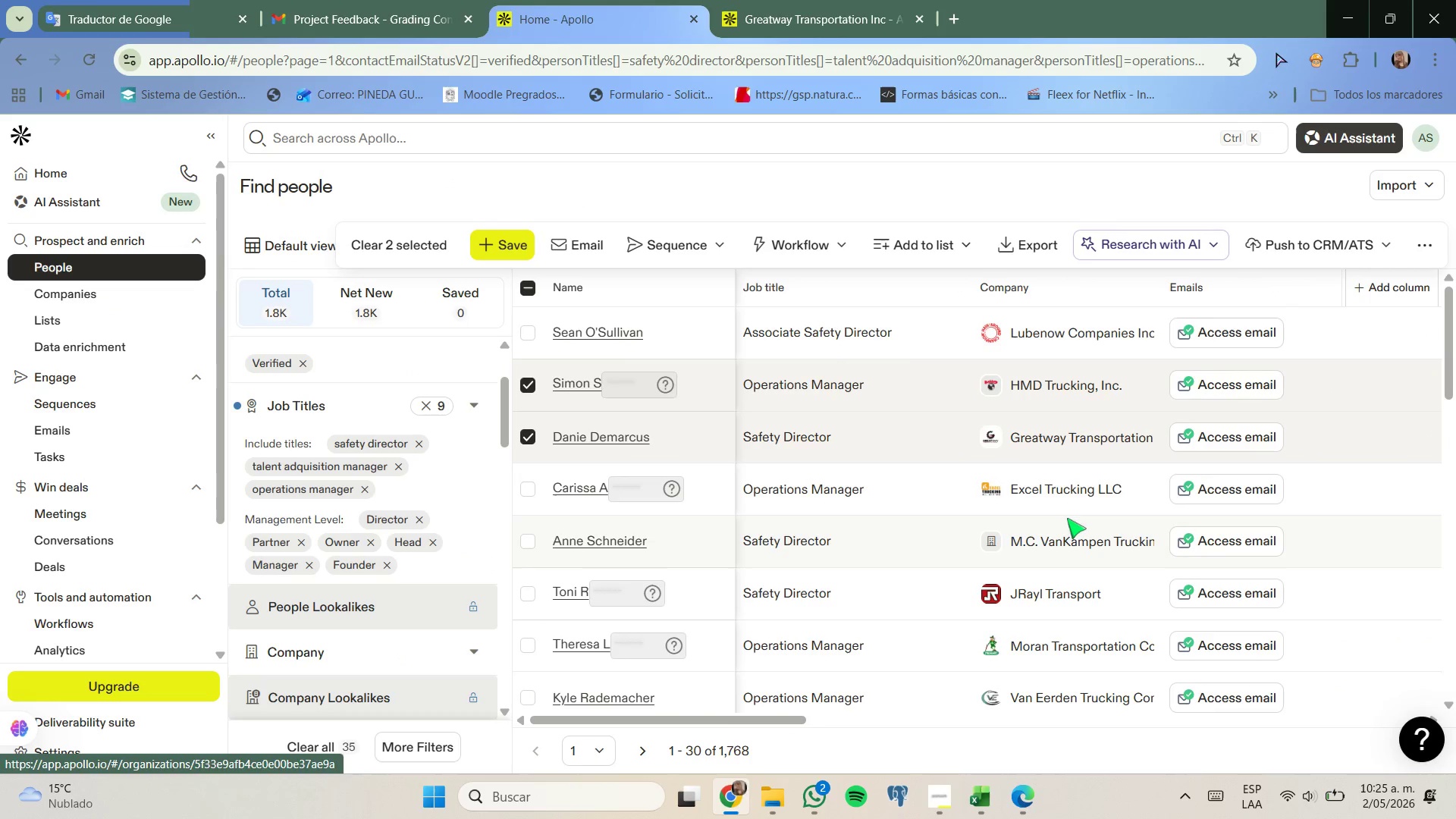 
left_click([921, 15])
 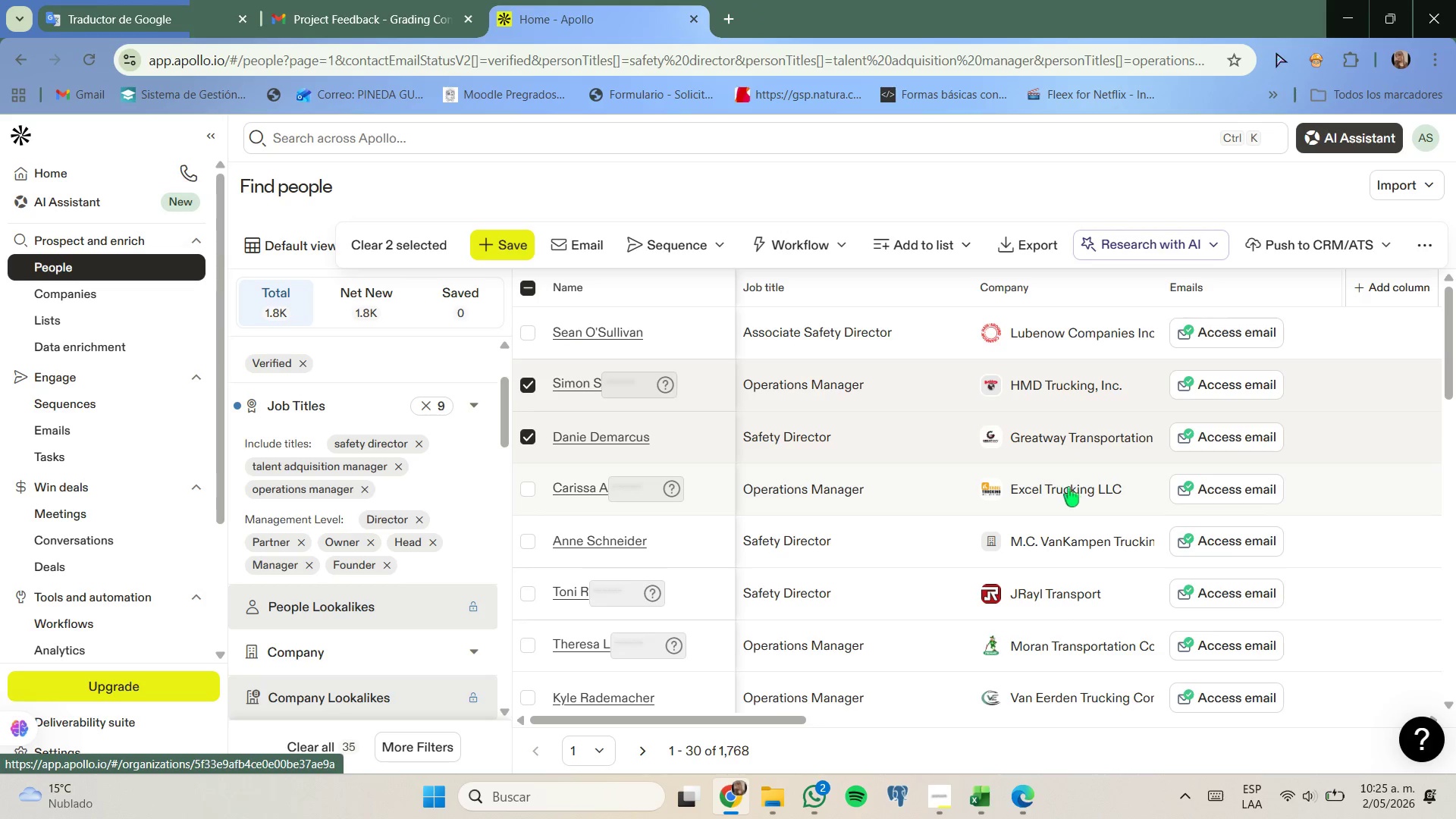 
right_click([1068, 488])
 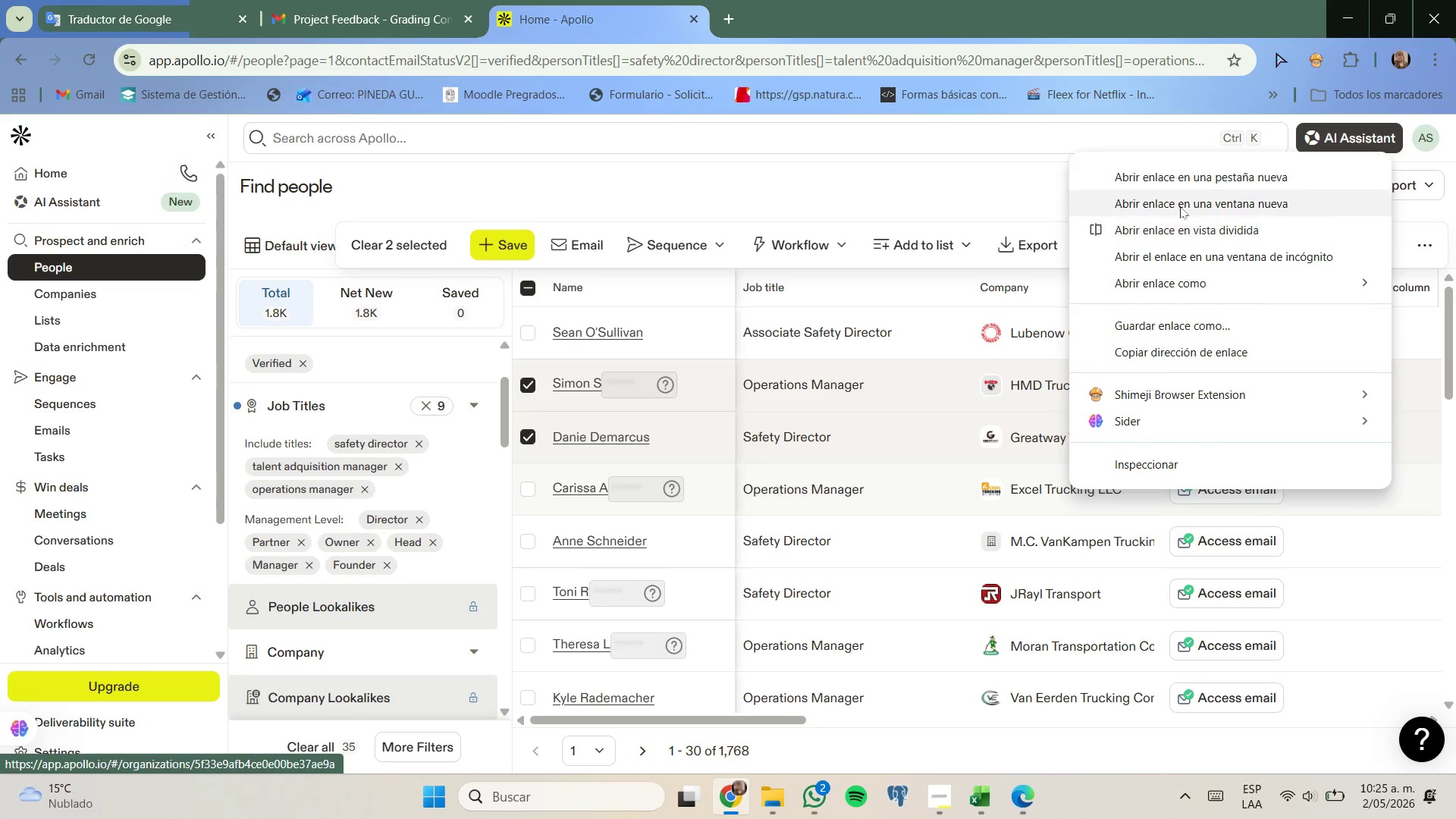 
left_click([1188, 180])
 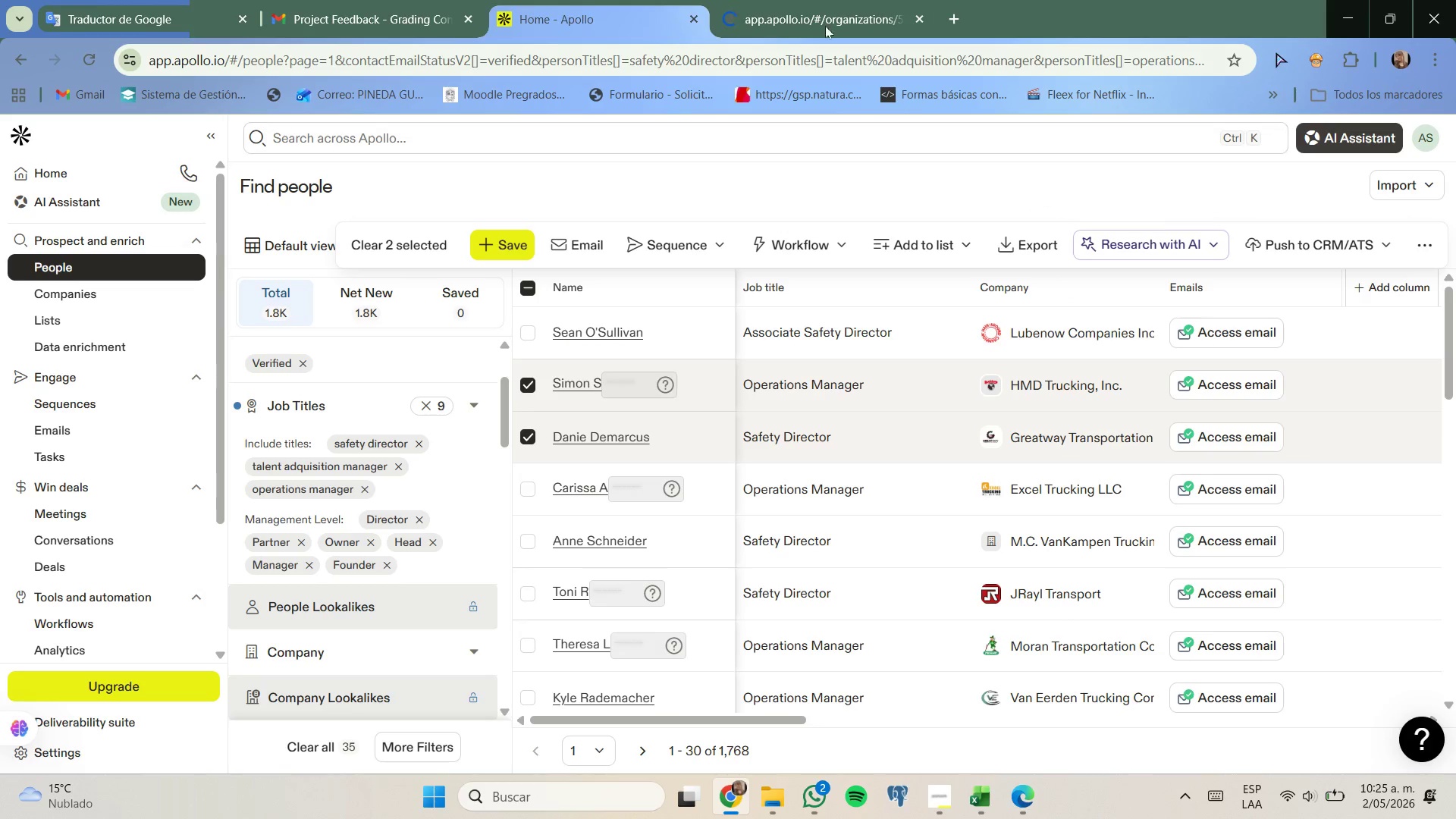 
left_click([836, 1])
 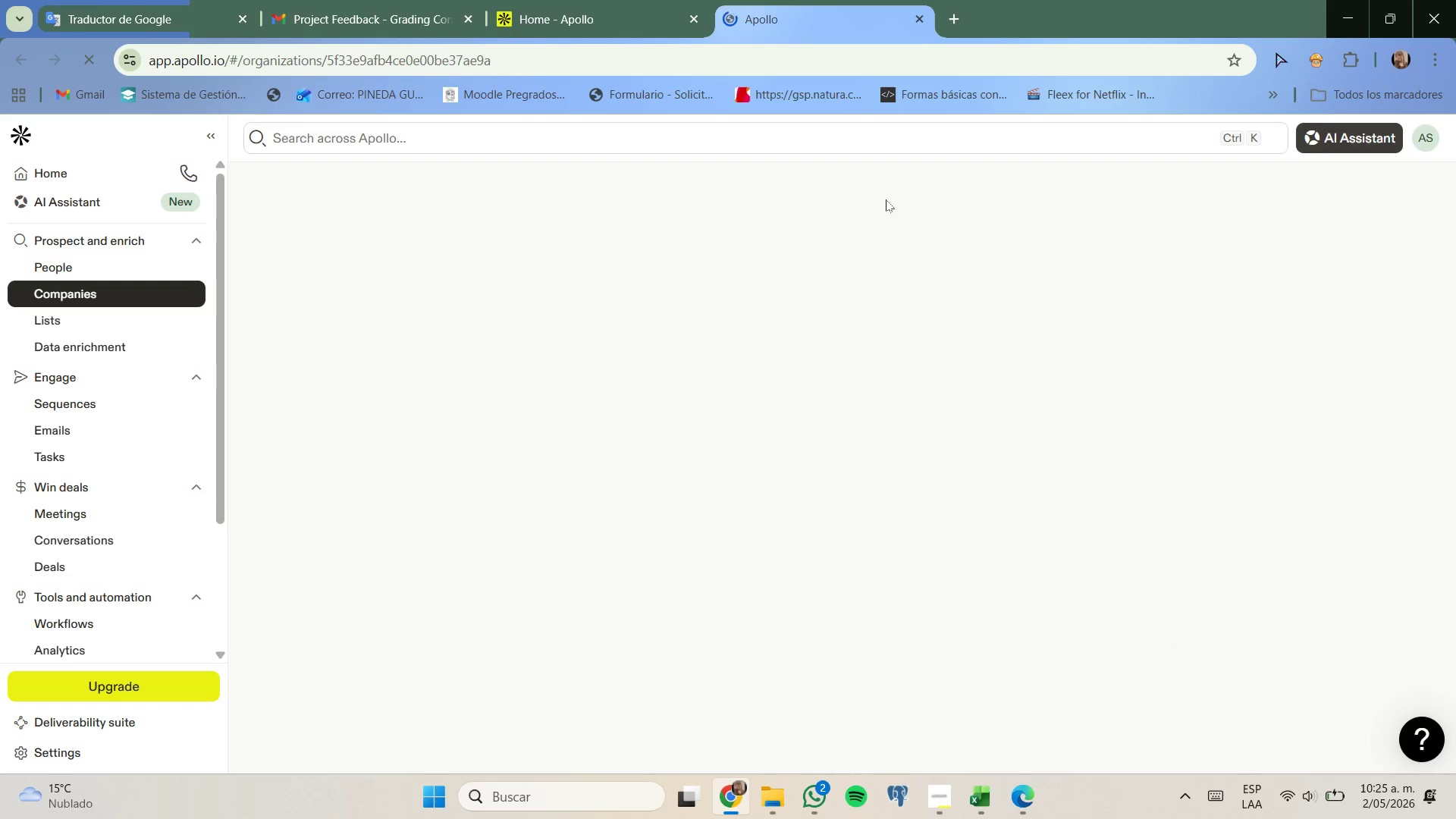 
wait(8.78)
 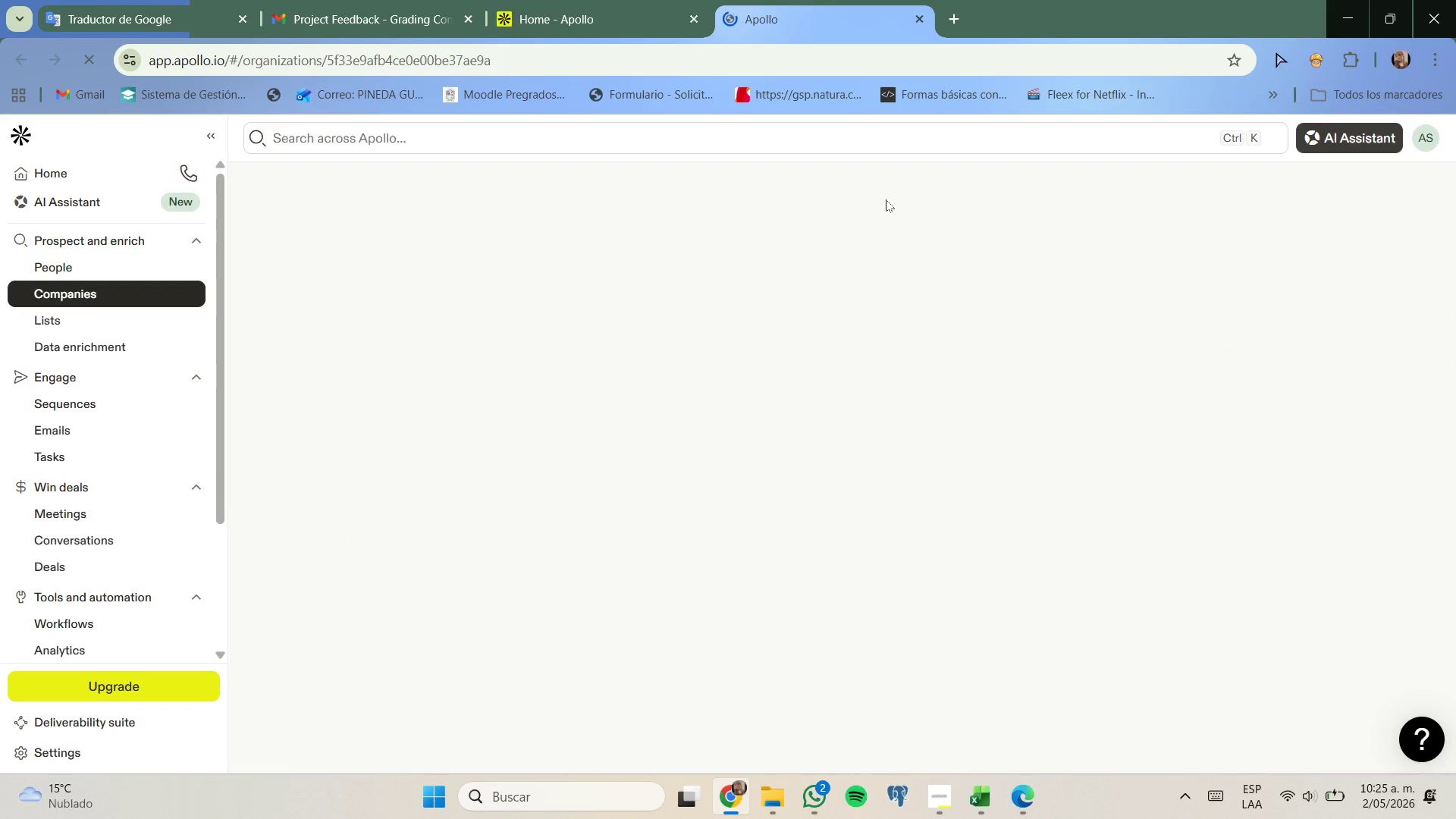 
left_click([395, 392])
 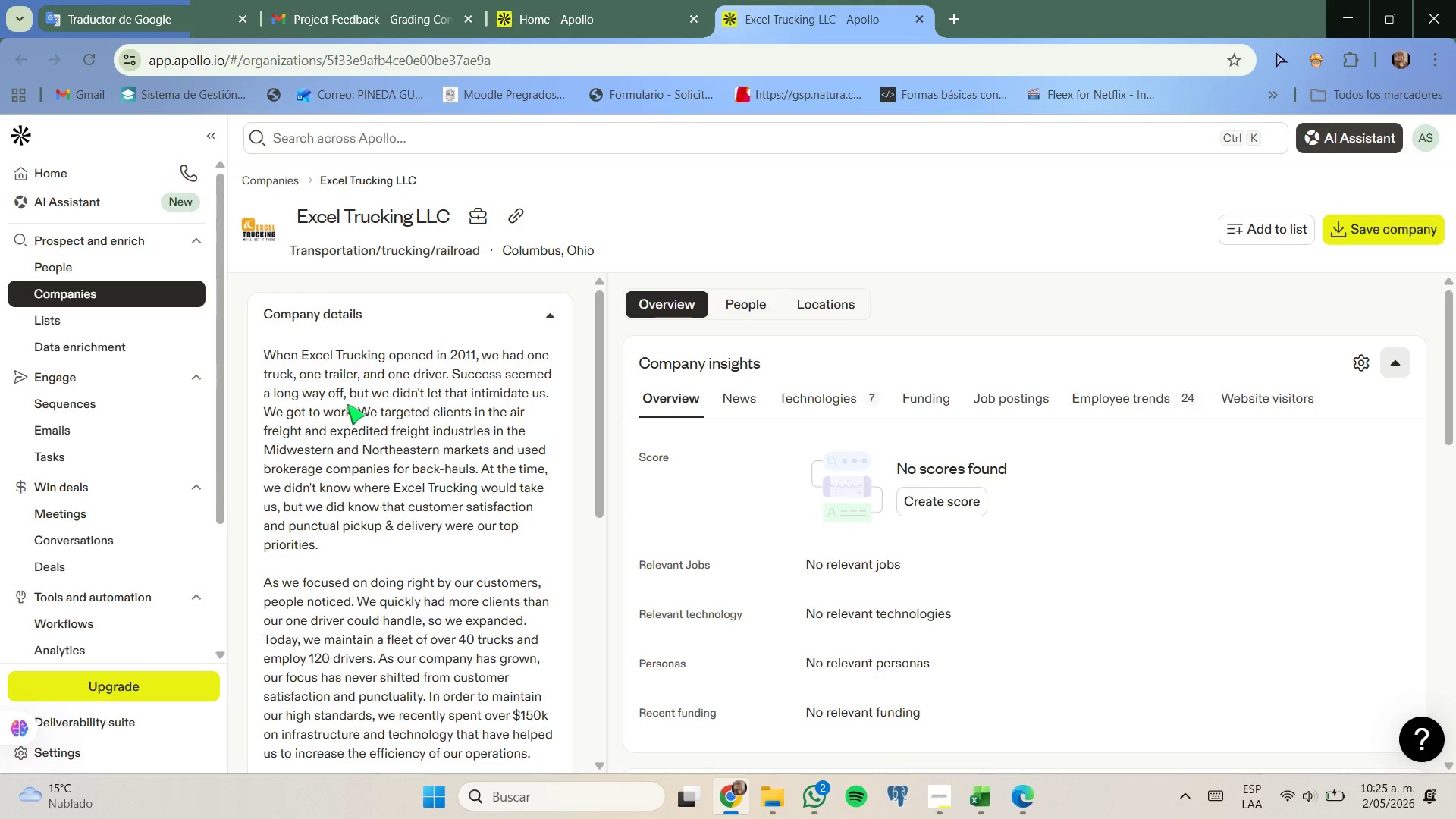 
scroll: coordinate [350, 403], scroll_direction: down, amount: 5.0
 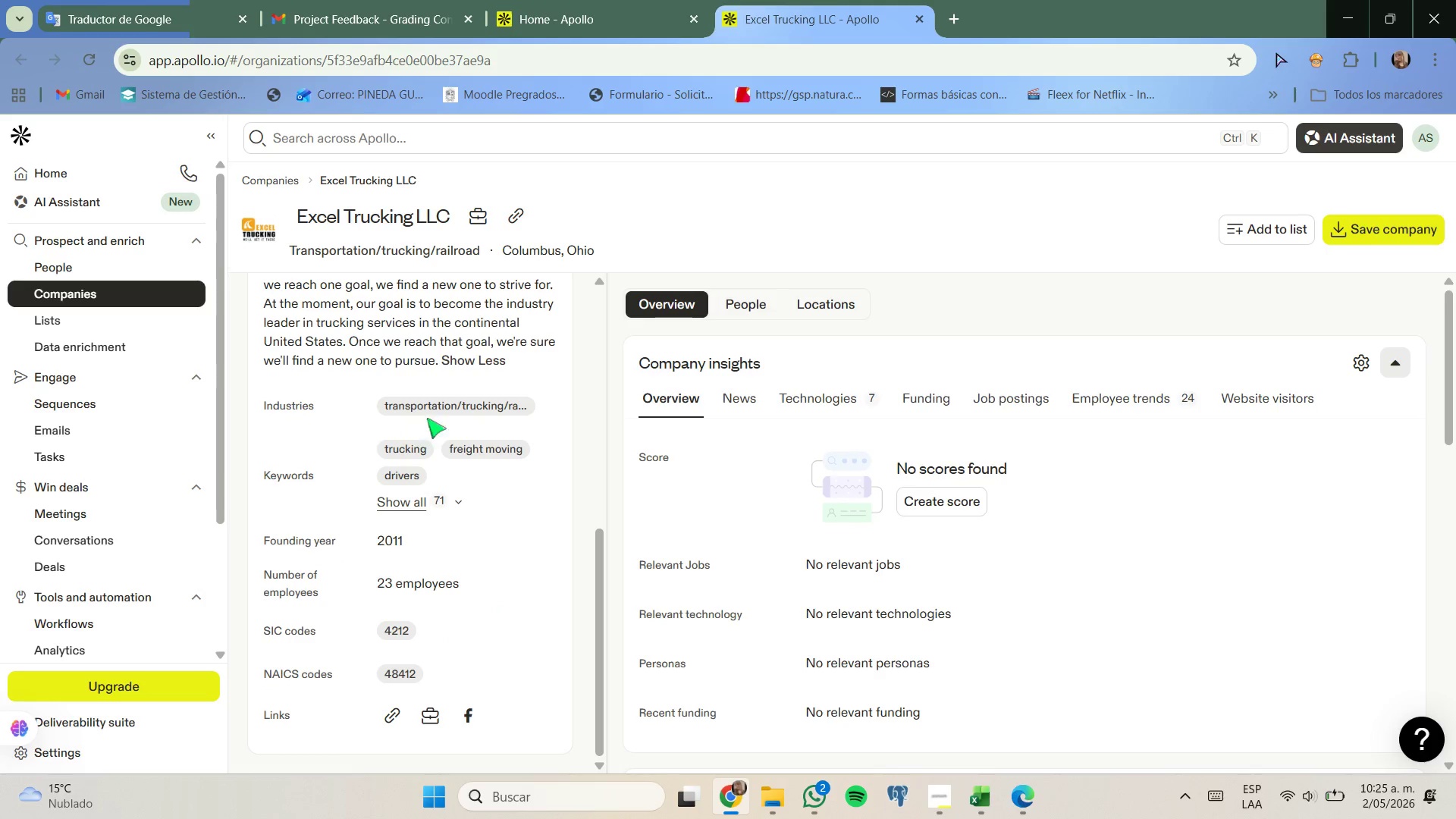 
left_click([579, 7])
 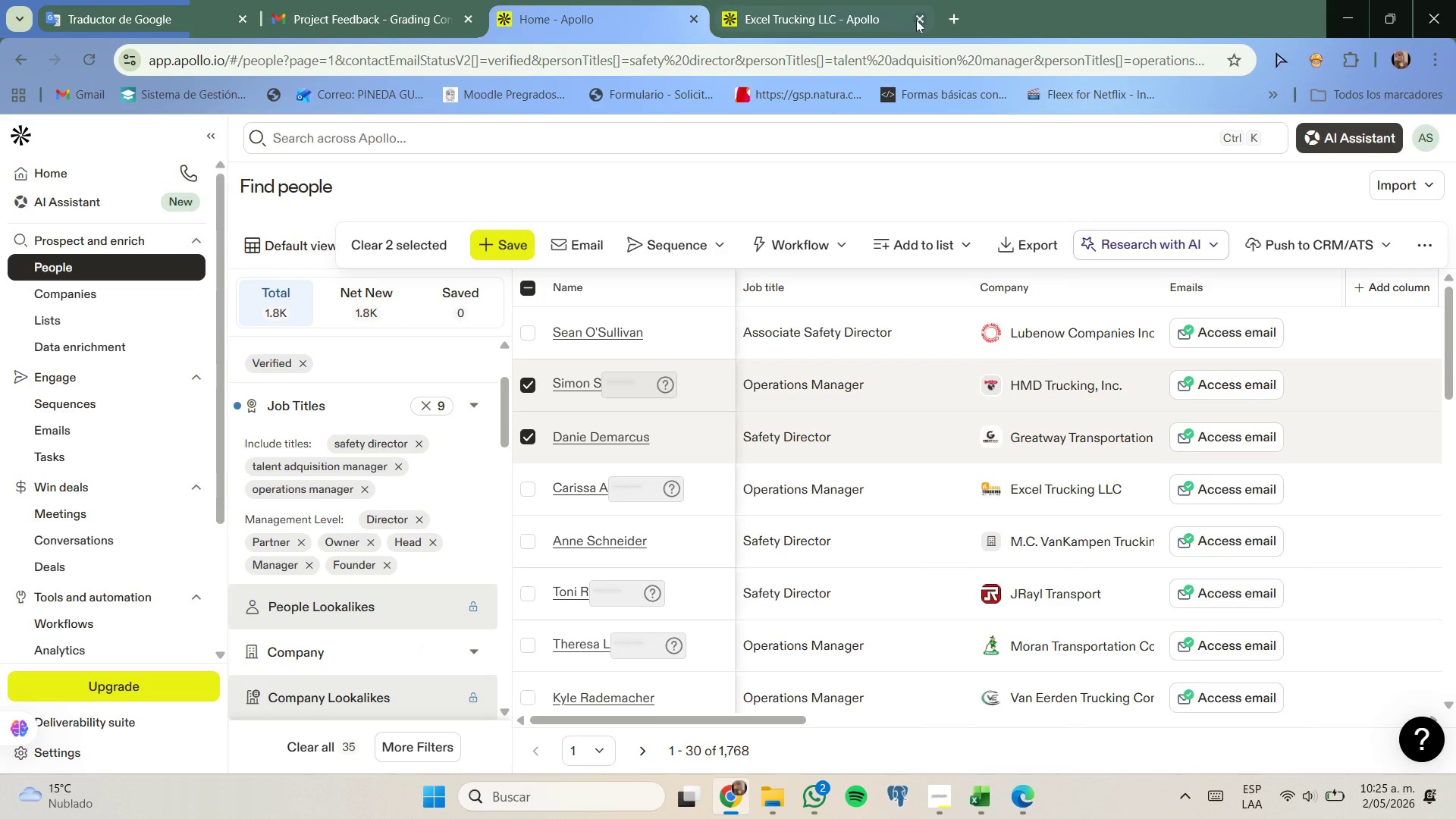 
left_click([916, 20])
 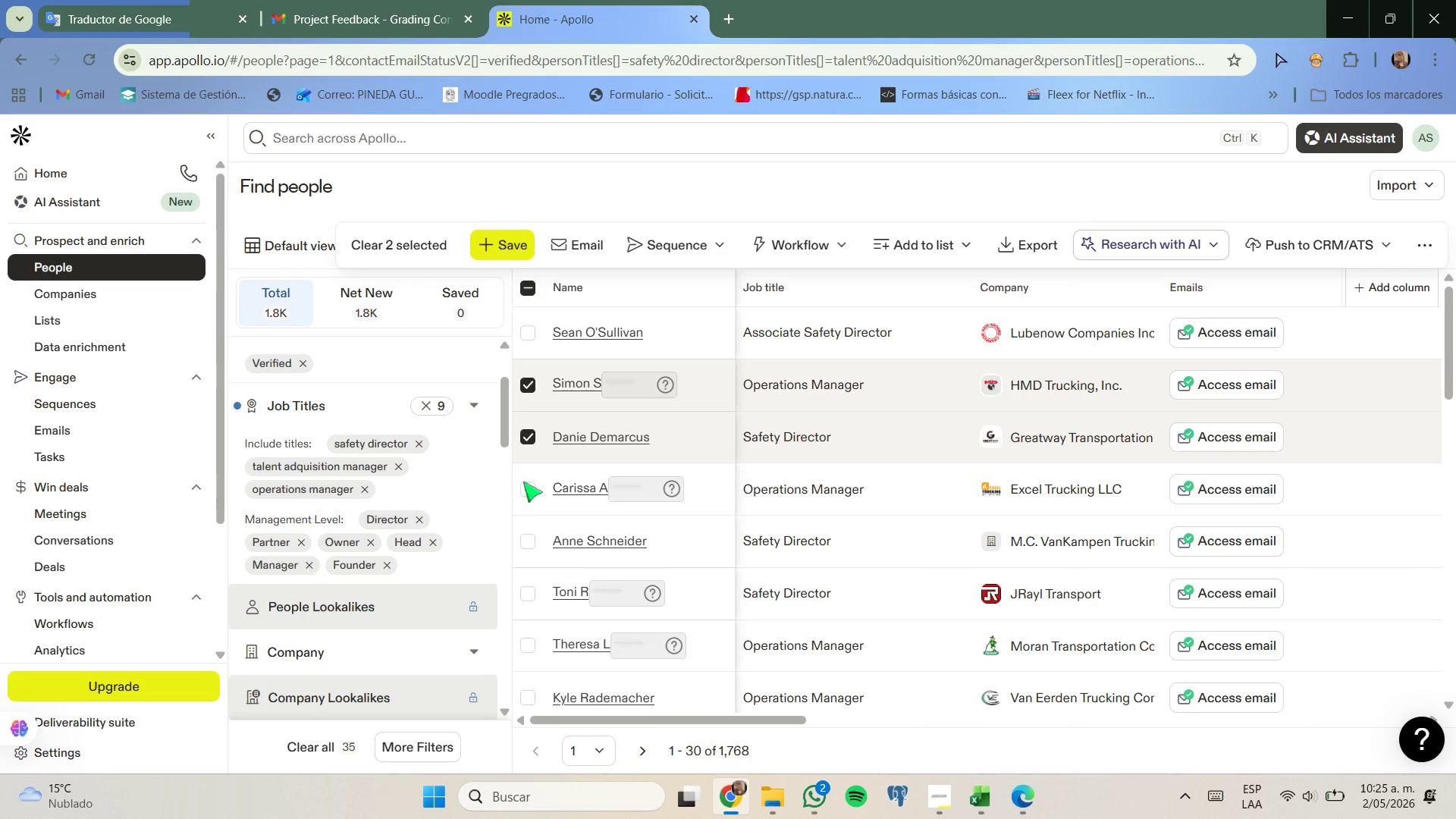 
left_click([532, 491])
 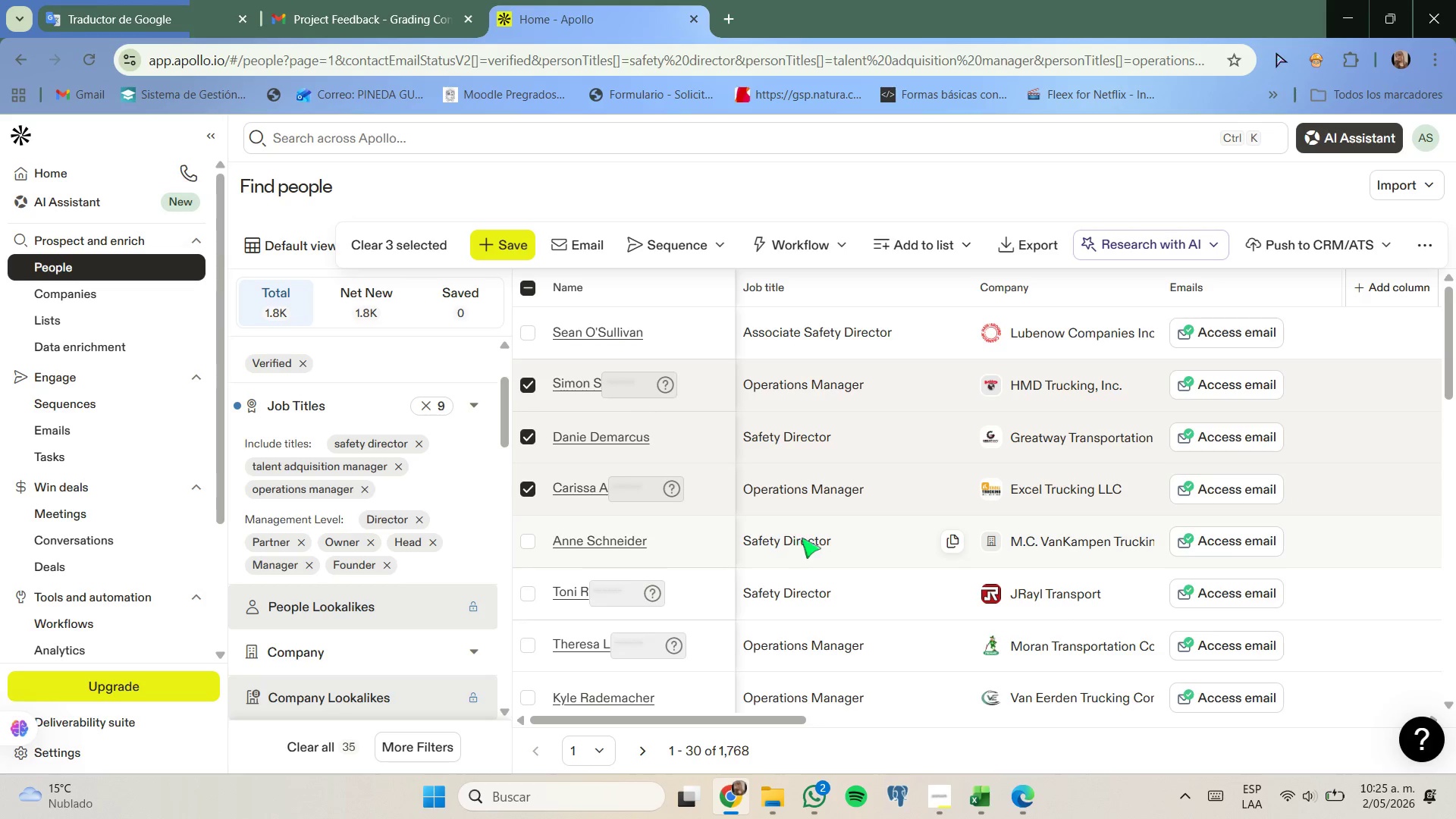 
scroll: coordinate [807, 537], scroll_direction: down, amount: 1.0
 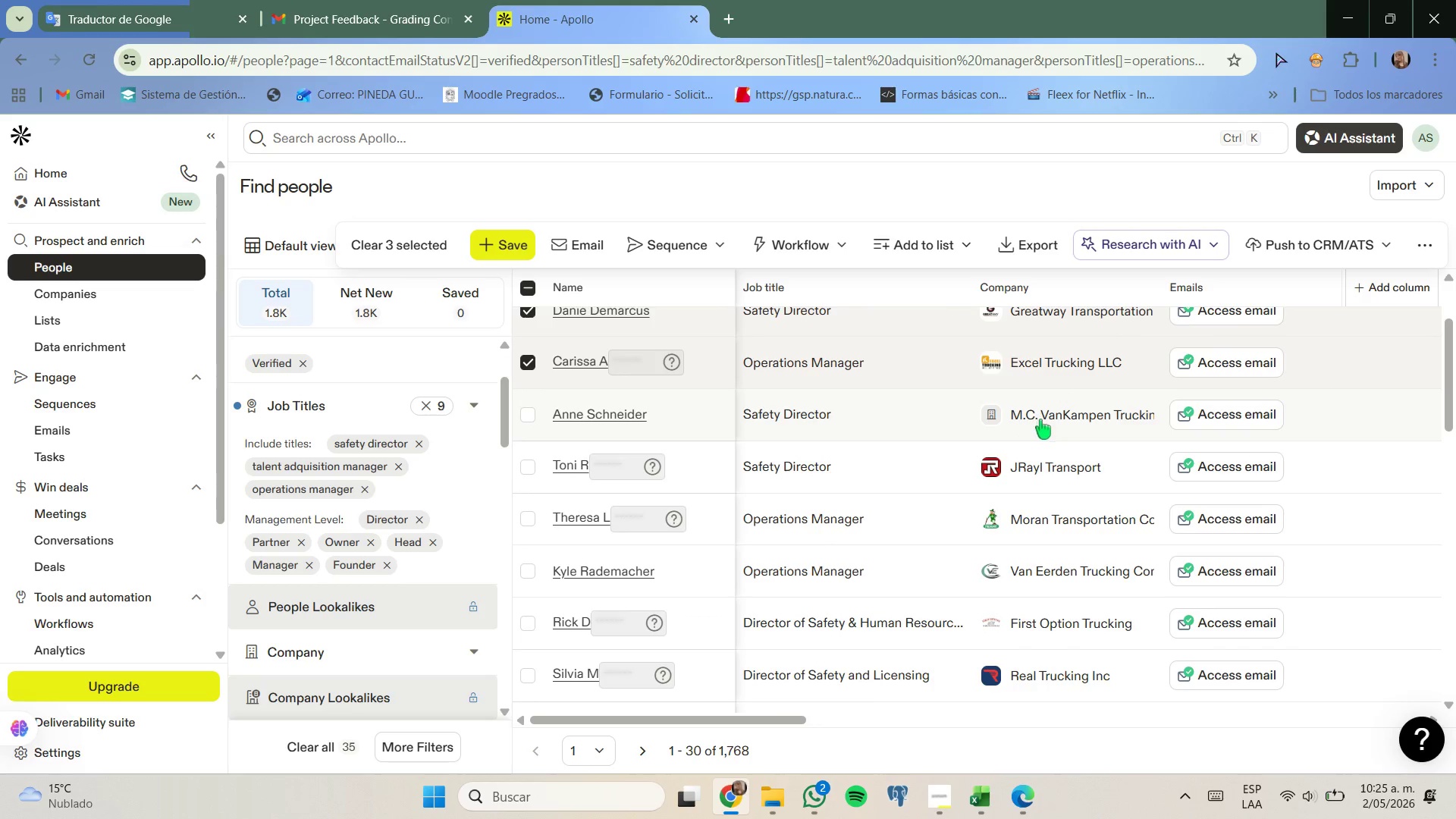 
right_click([1063, 419])
 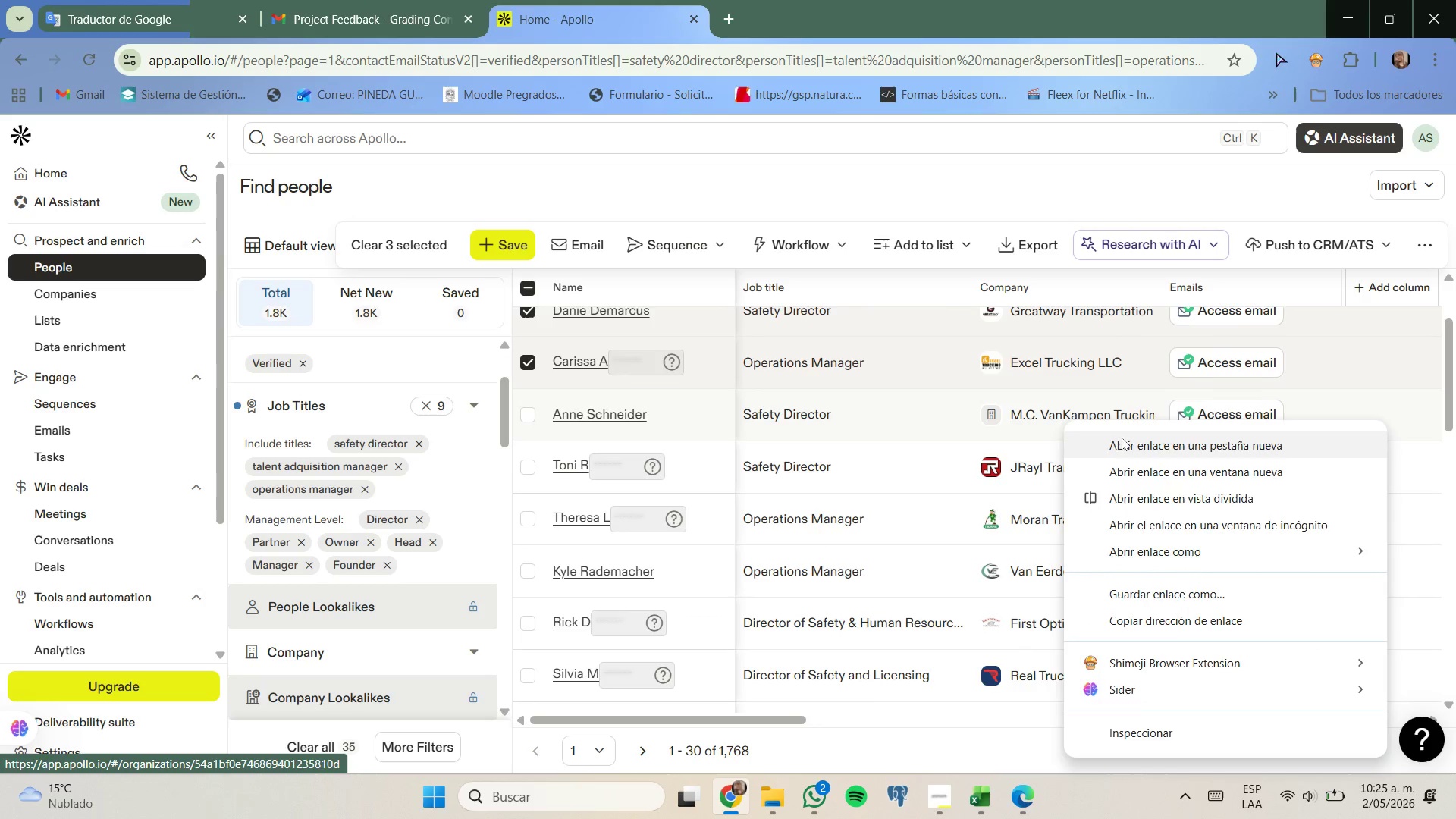 
left_click([1125, 438])
 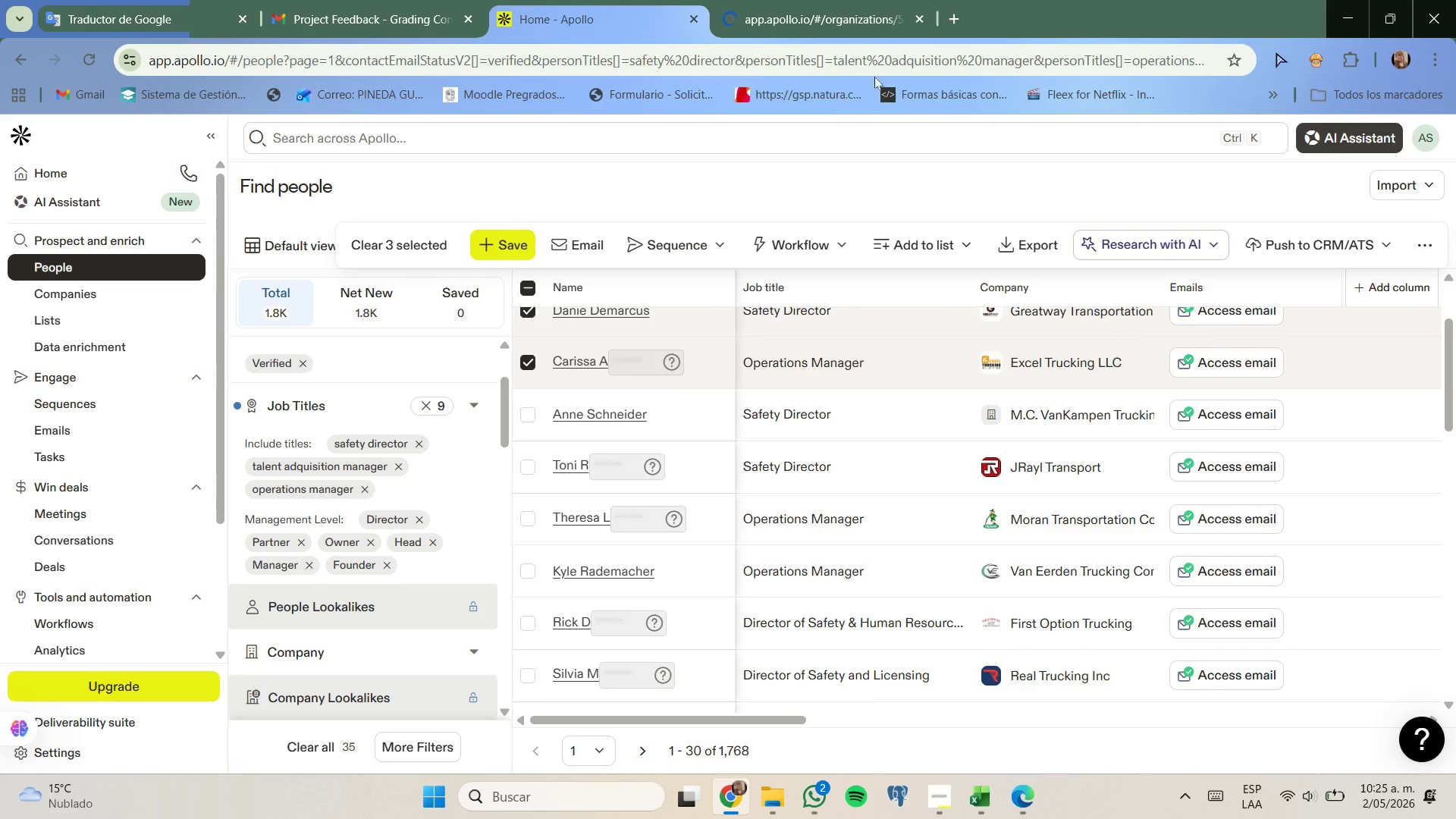 
left_click([862, 7])
 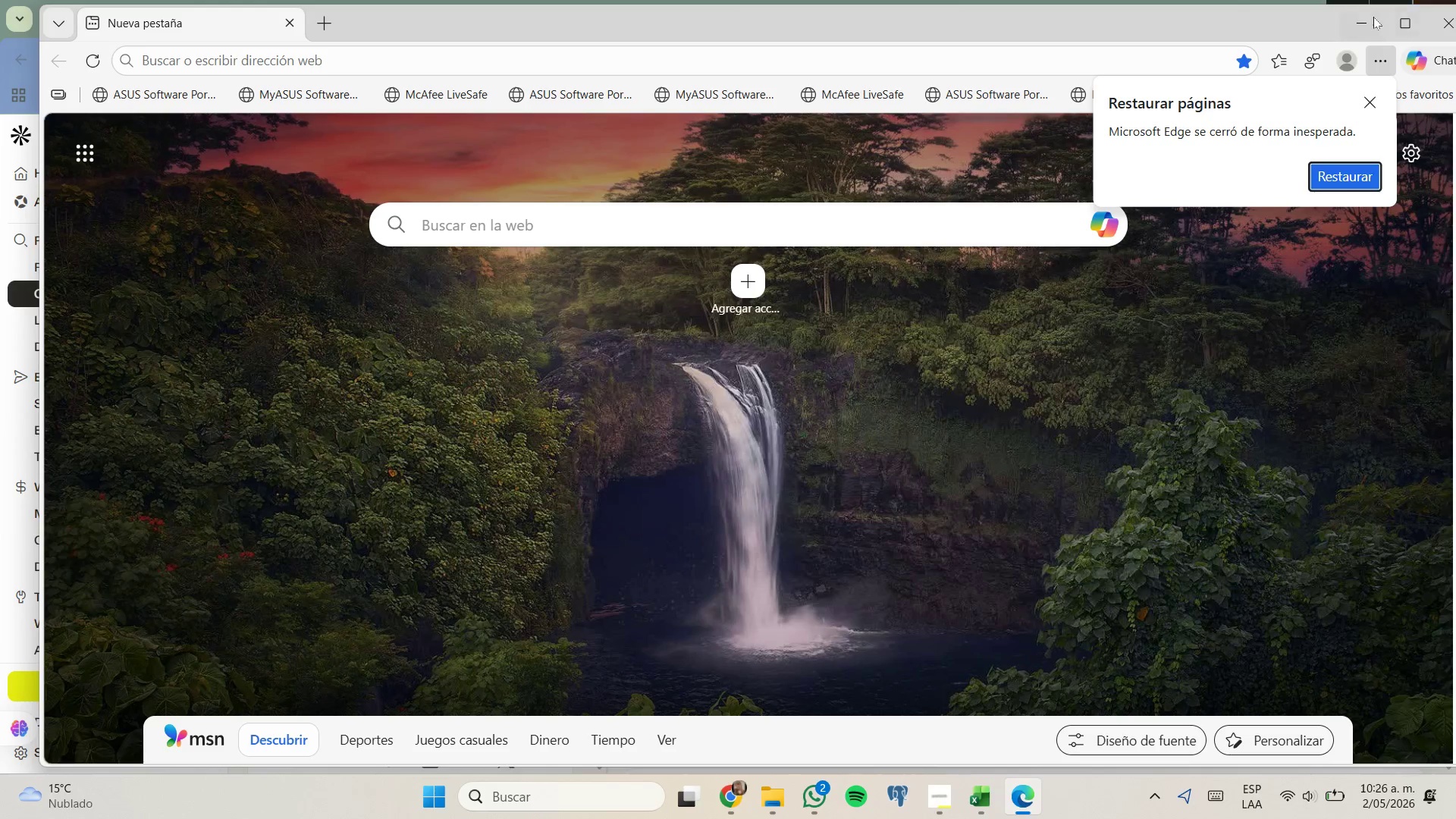 
wait(18.92)
 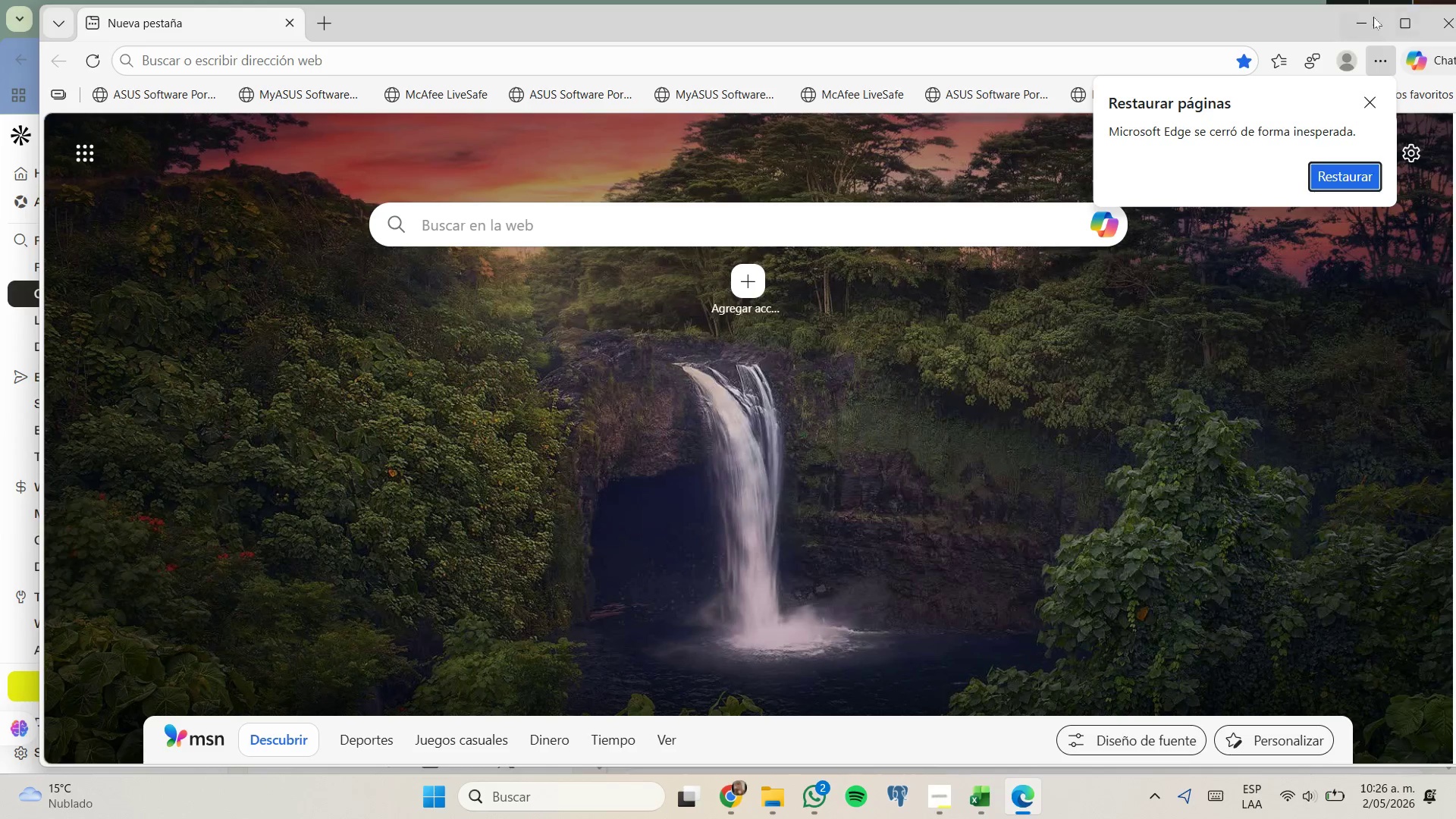 
left_click([610, 221])
 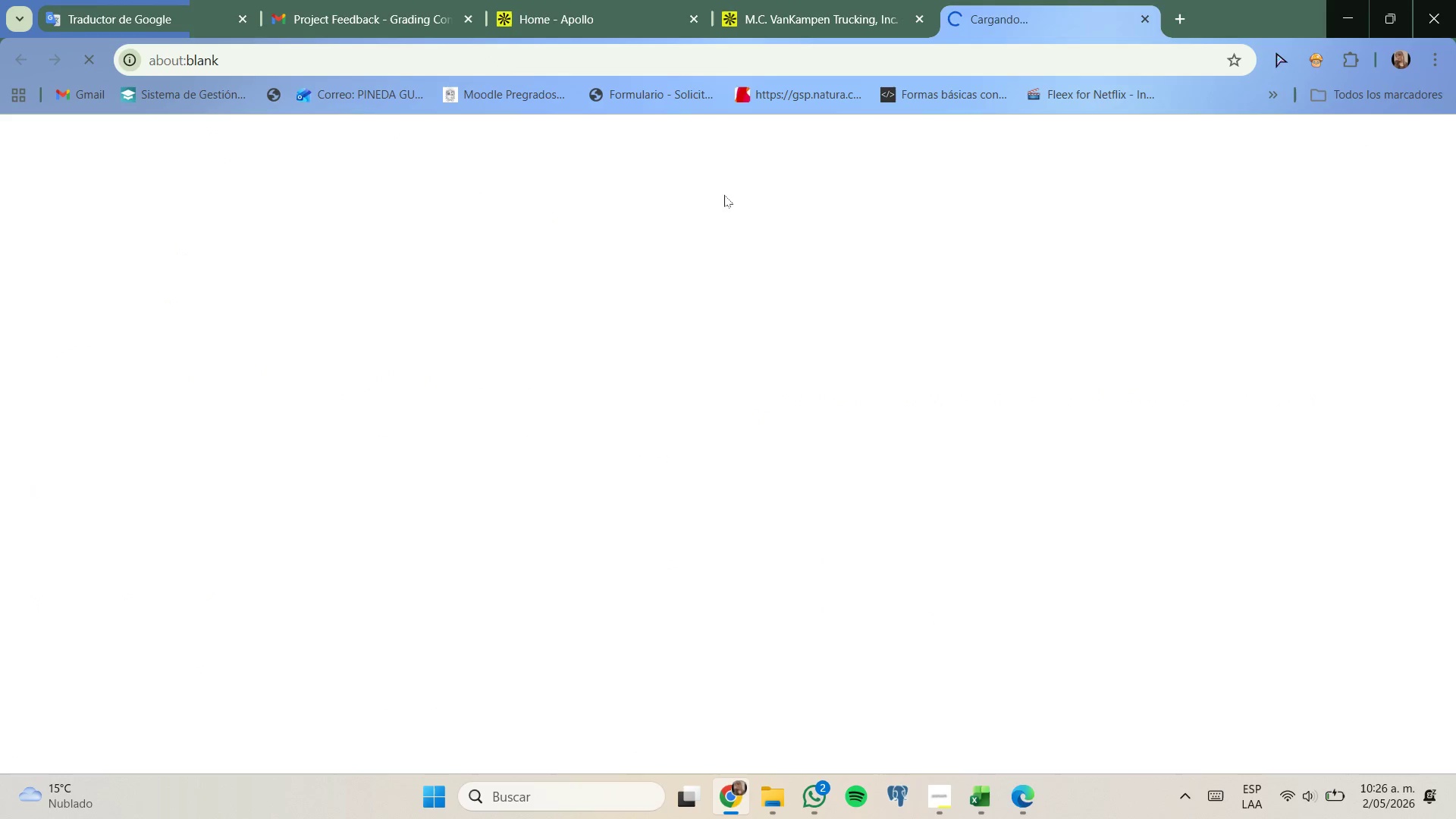 
mouse_move([729, 301])
 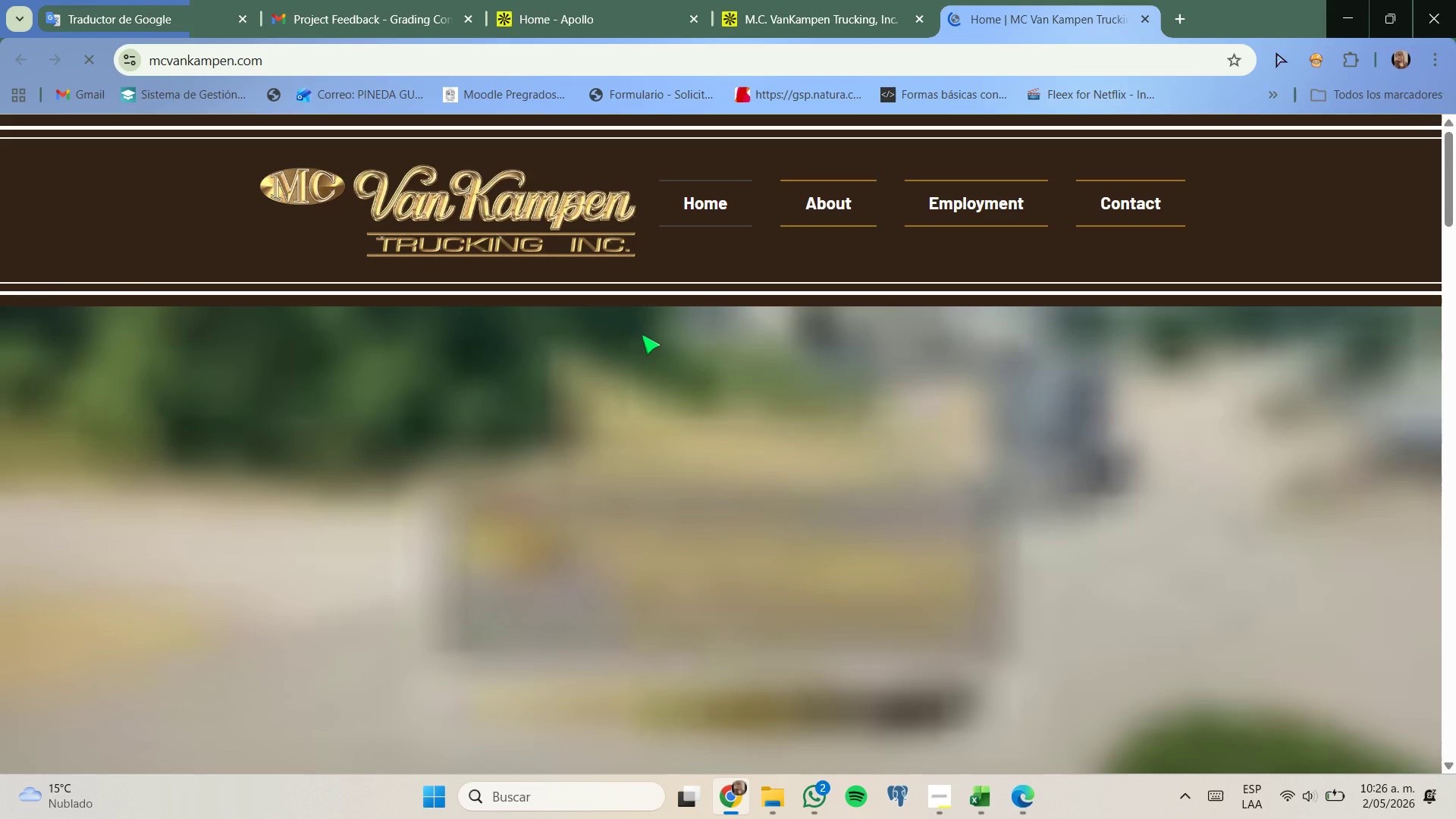 
scroll: coordinate [642, 334], scroll_direction: down, amount: 2.0
 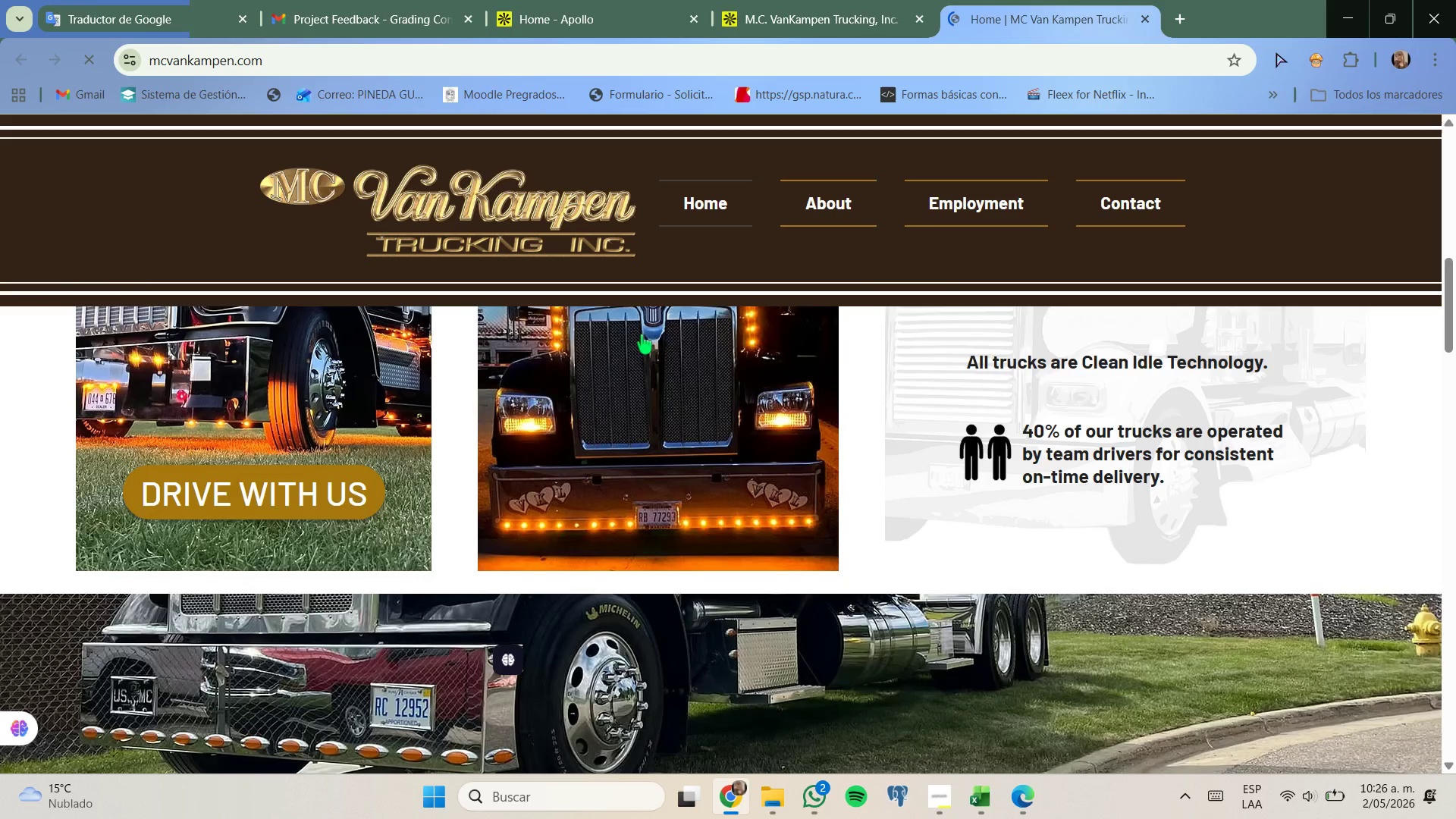 
scroll: coordinate [640, 344], scroll_direction: up, amount: 7.0
 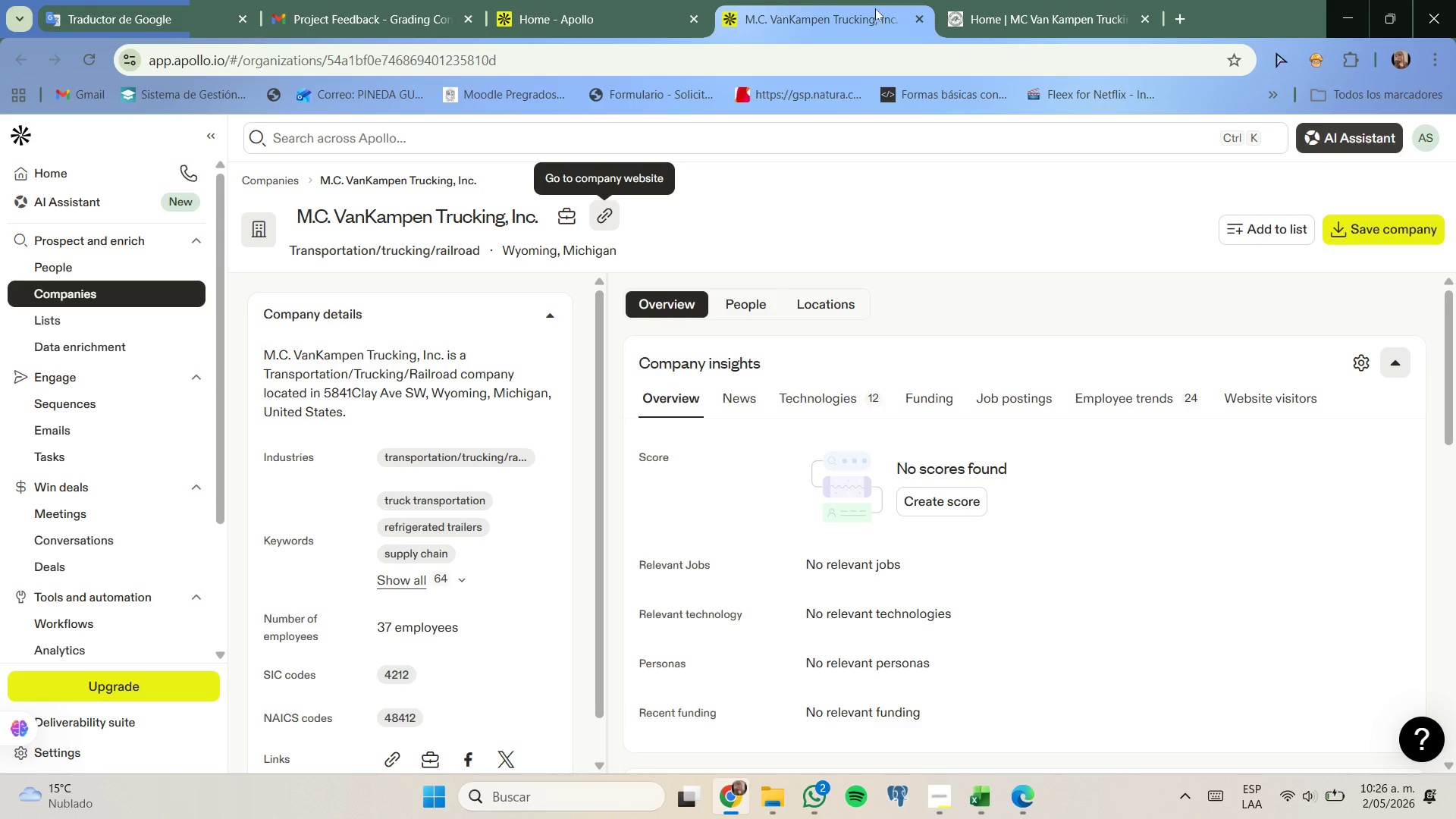 
left_click([1141, 14])
 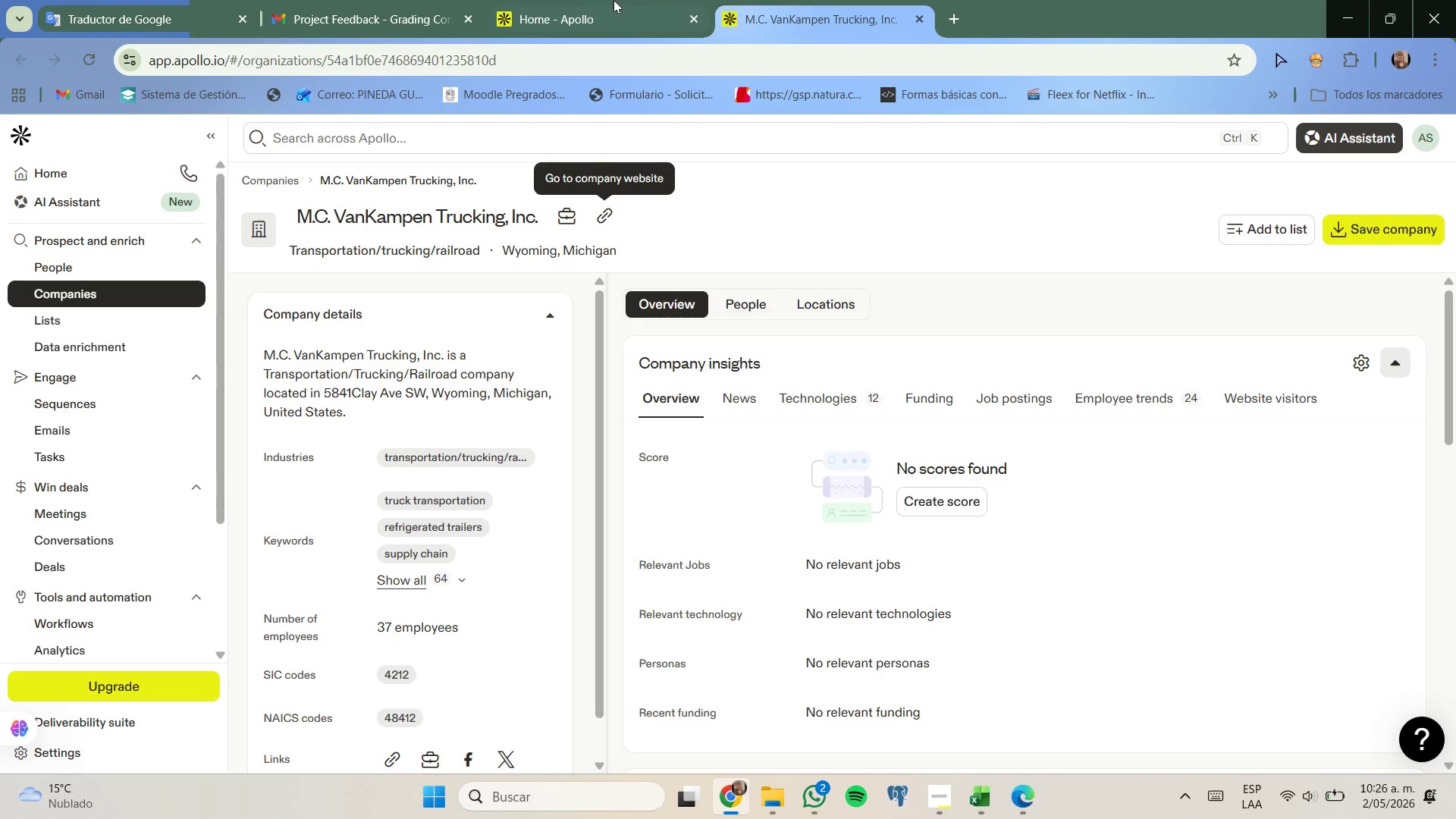 
left_click([613, 0])
 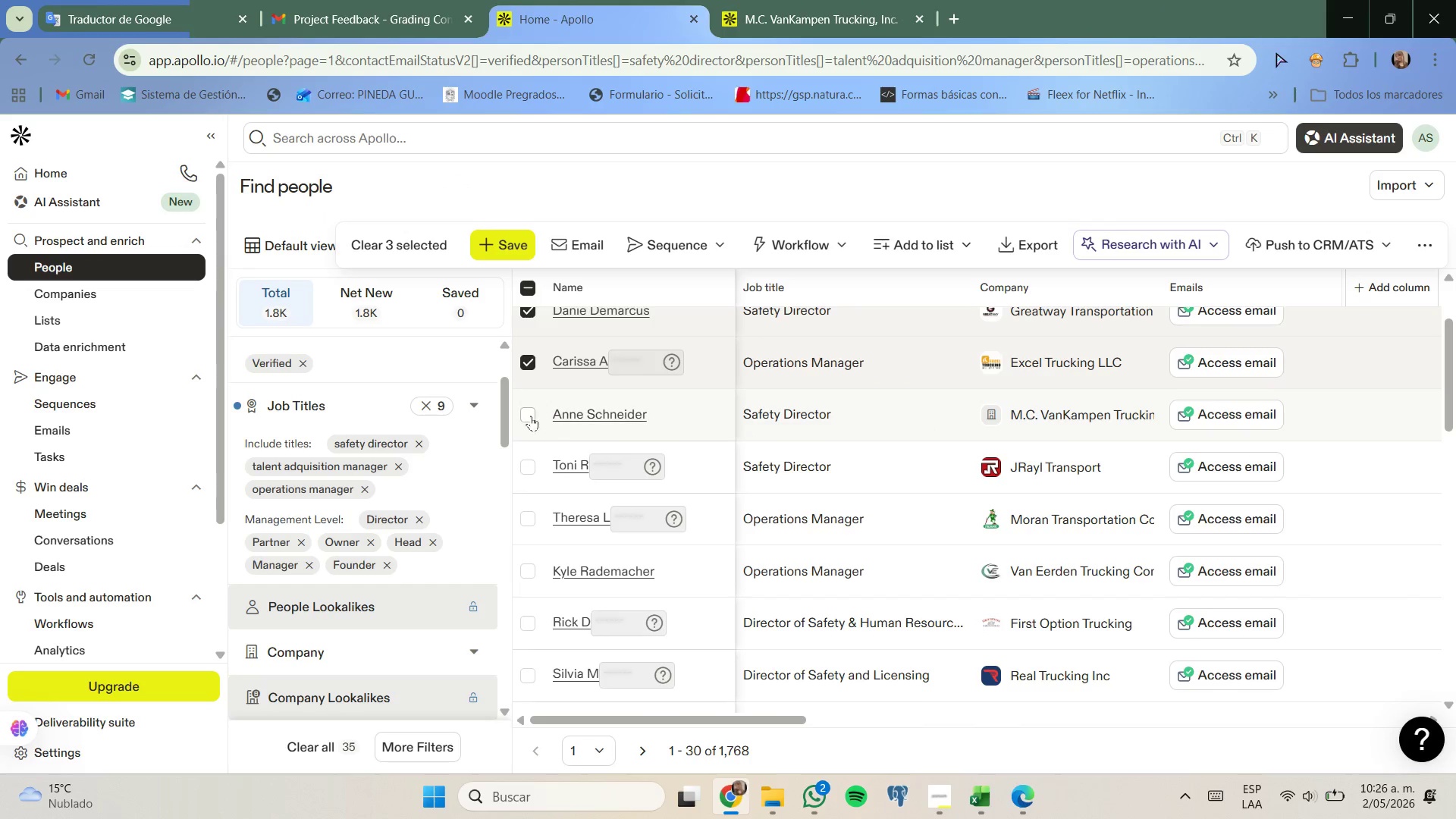 
left_click([531, 416])
 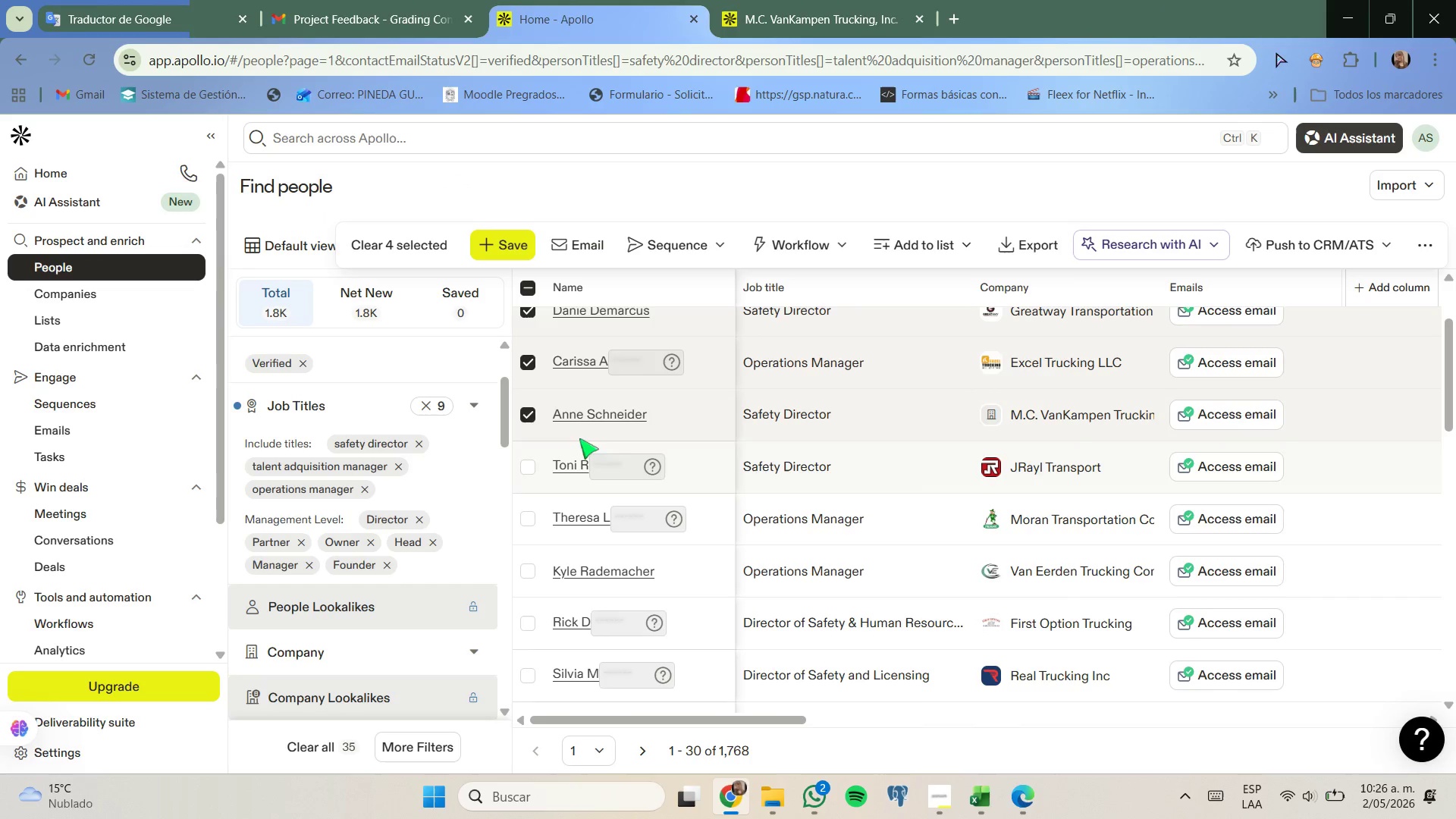 
scroll: coordinate [707, 461], scroll_direction: up, amount: 3.0
 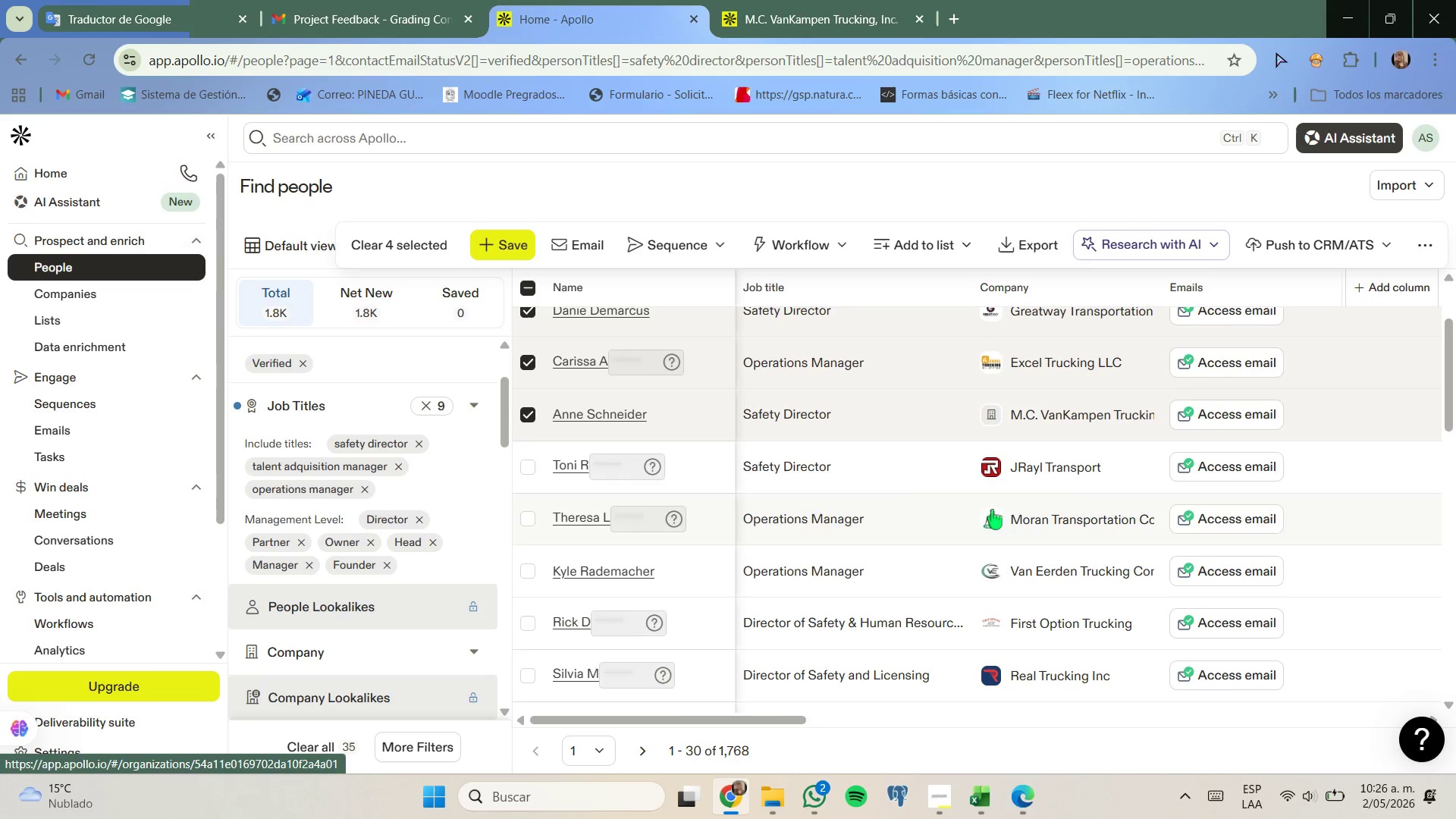 
left_click([524, 469])
 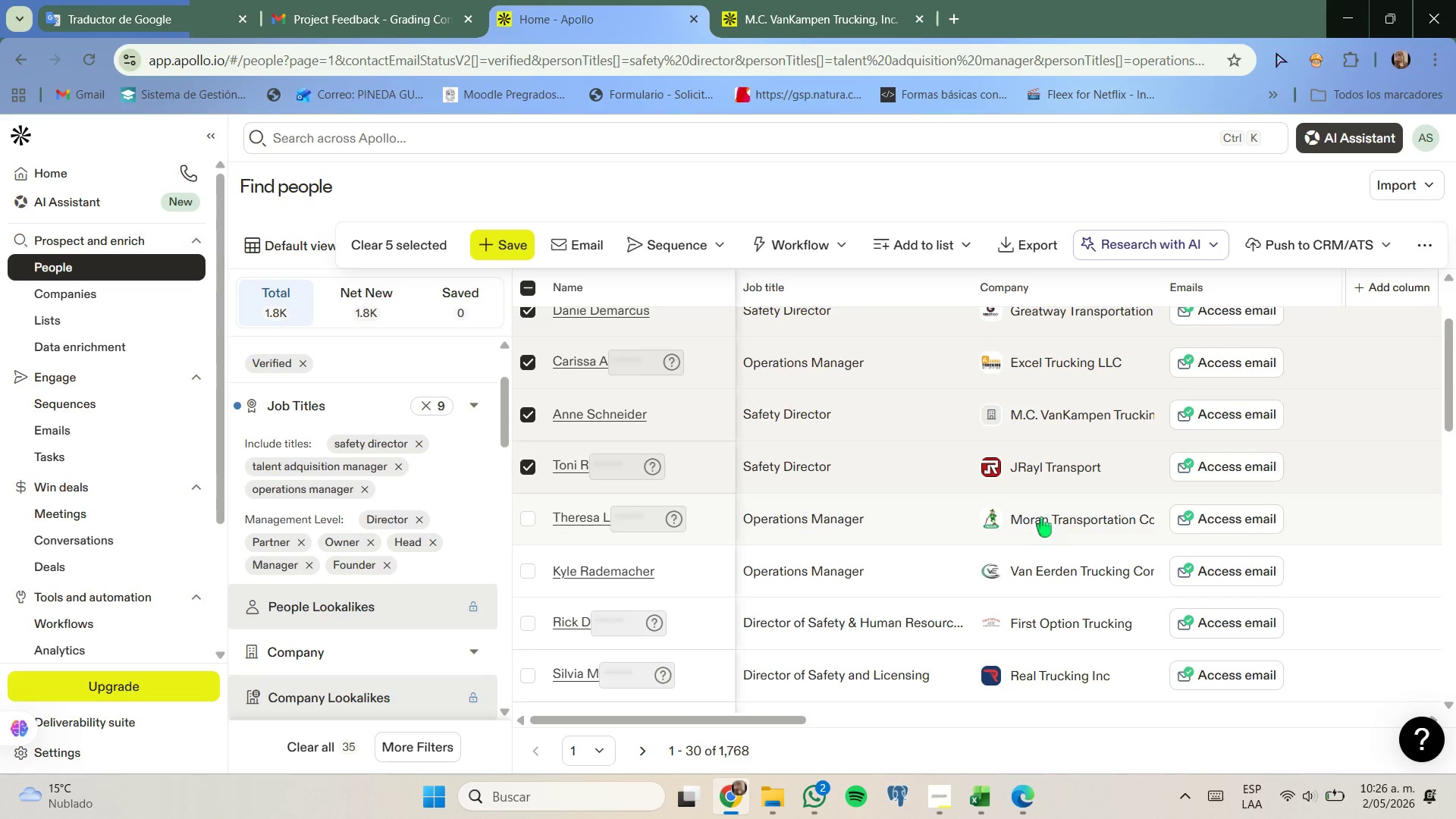 
wait(6.72)
 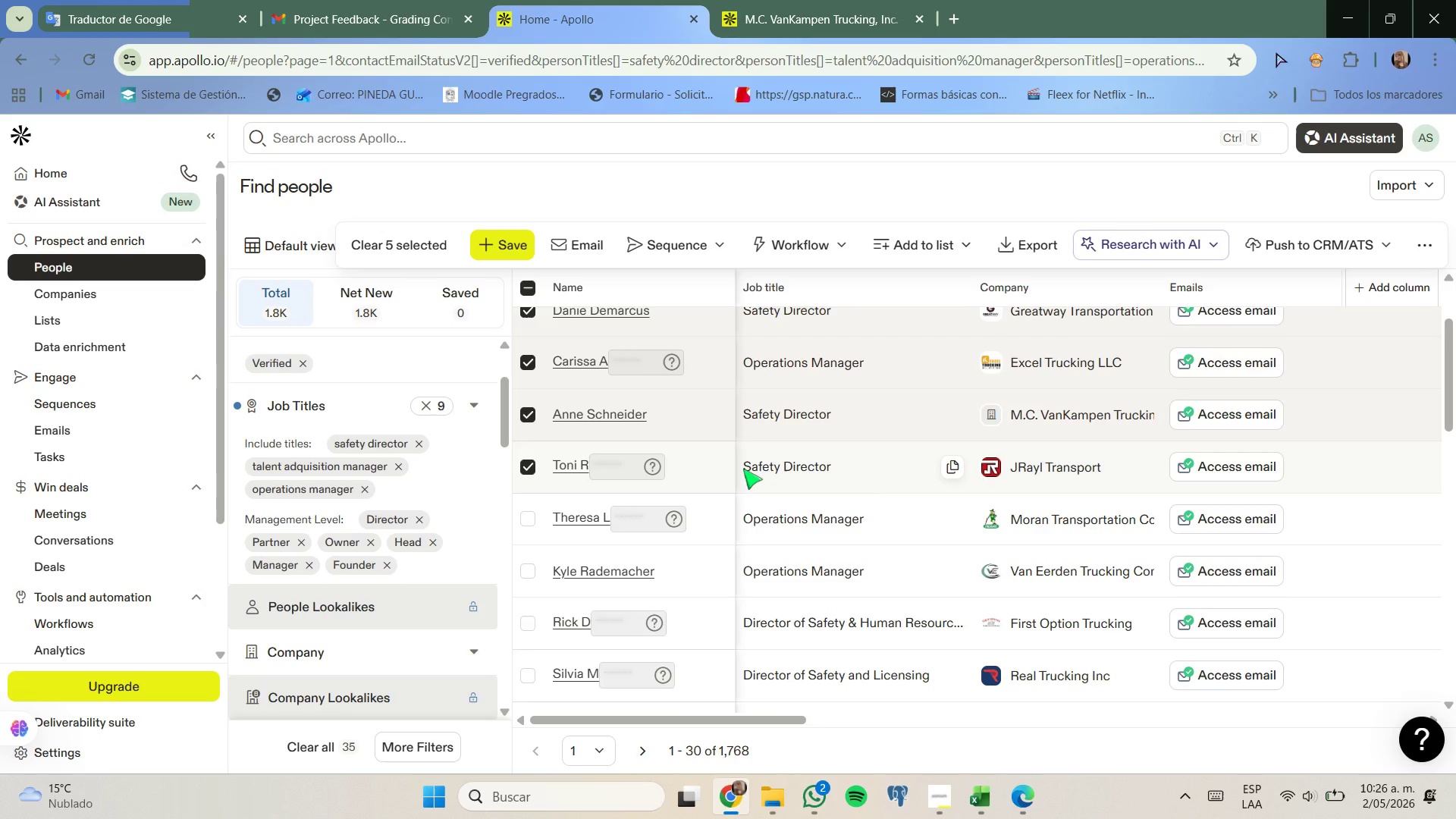 
left_click([922, 19])
 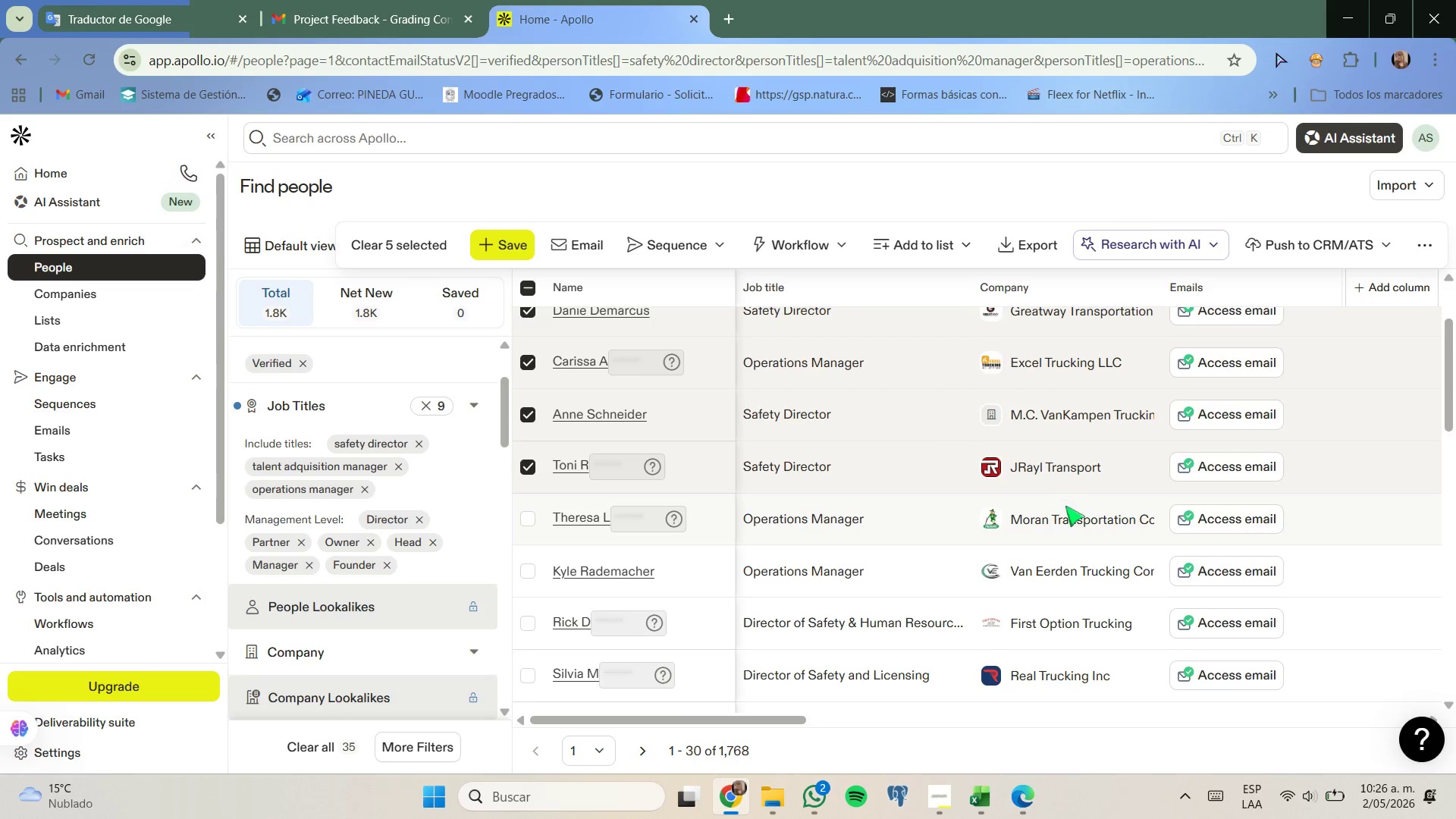 
right_click([1065, 516])
 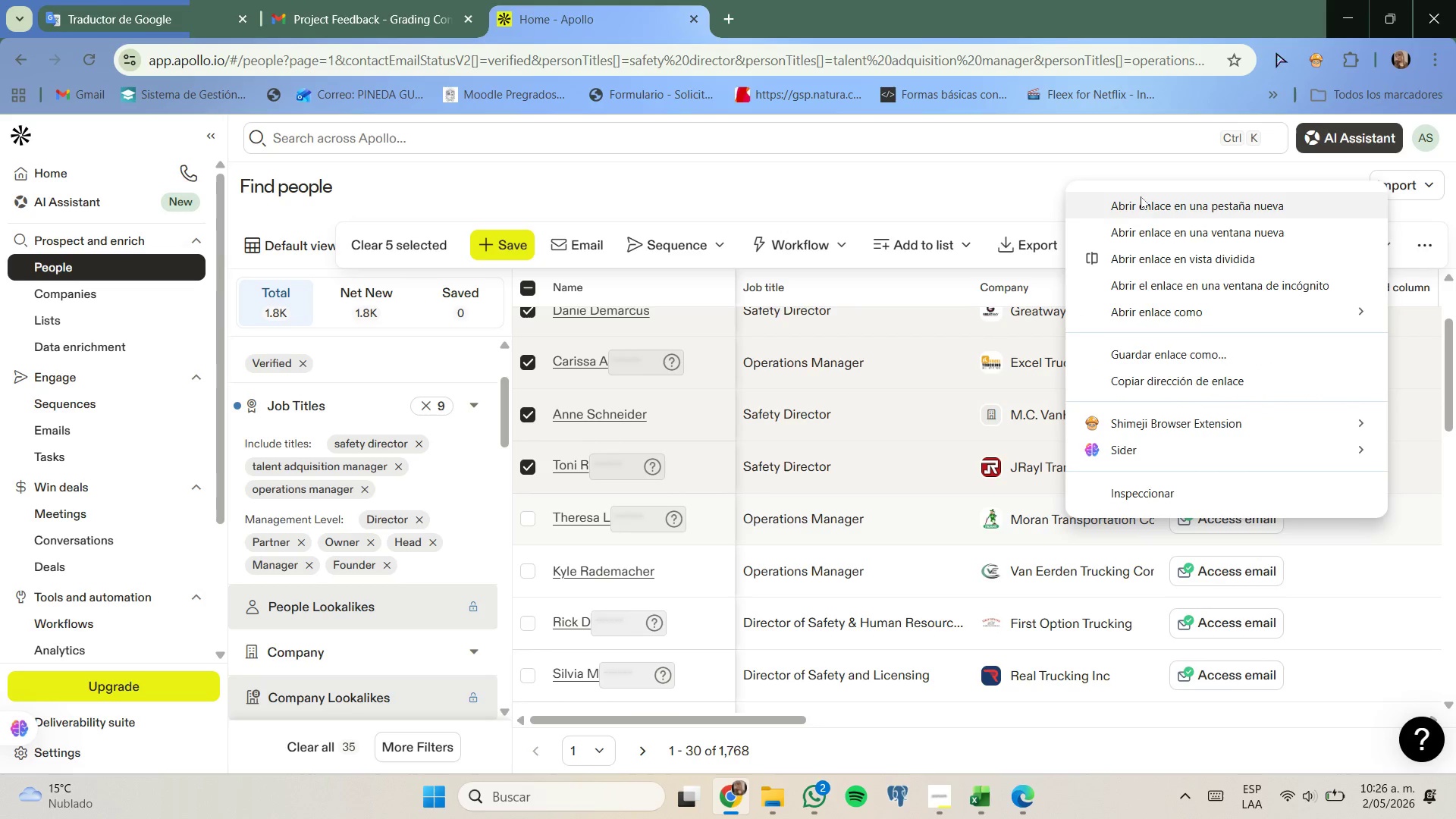 
left_click([1141, 197])
 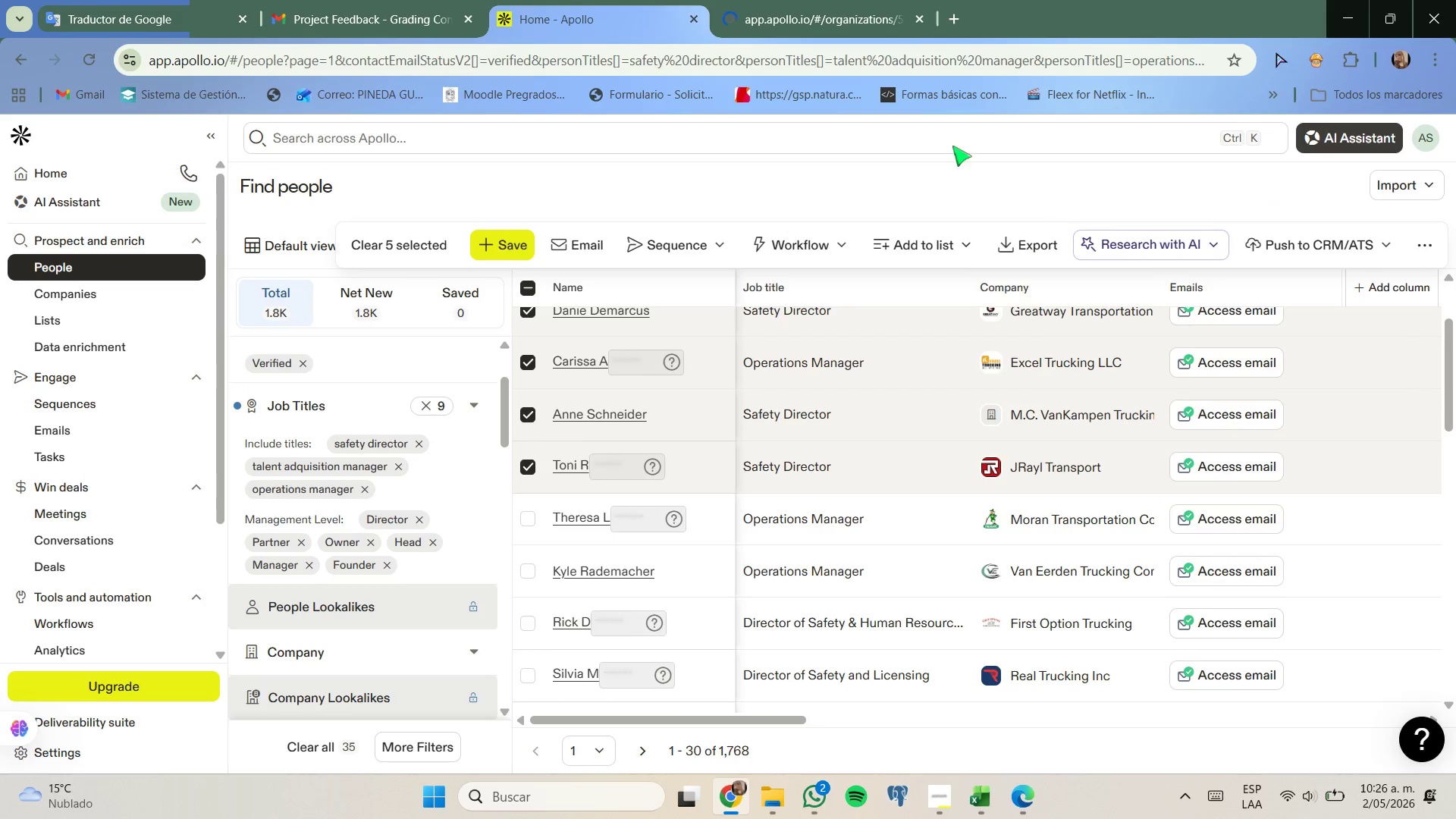 
left_click([855, 0])
 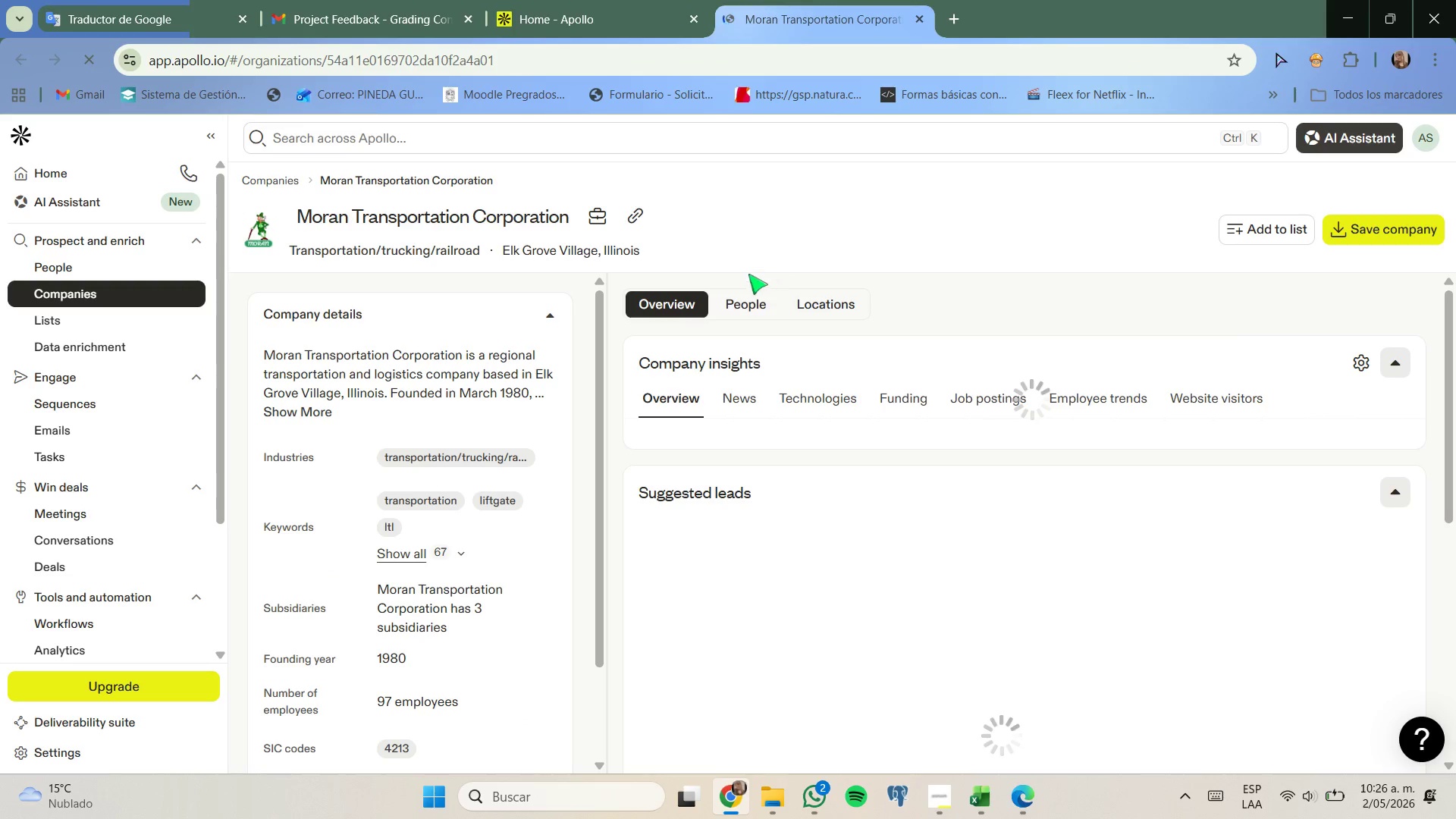 
wait(10.33)
 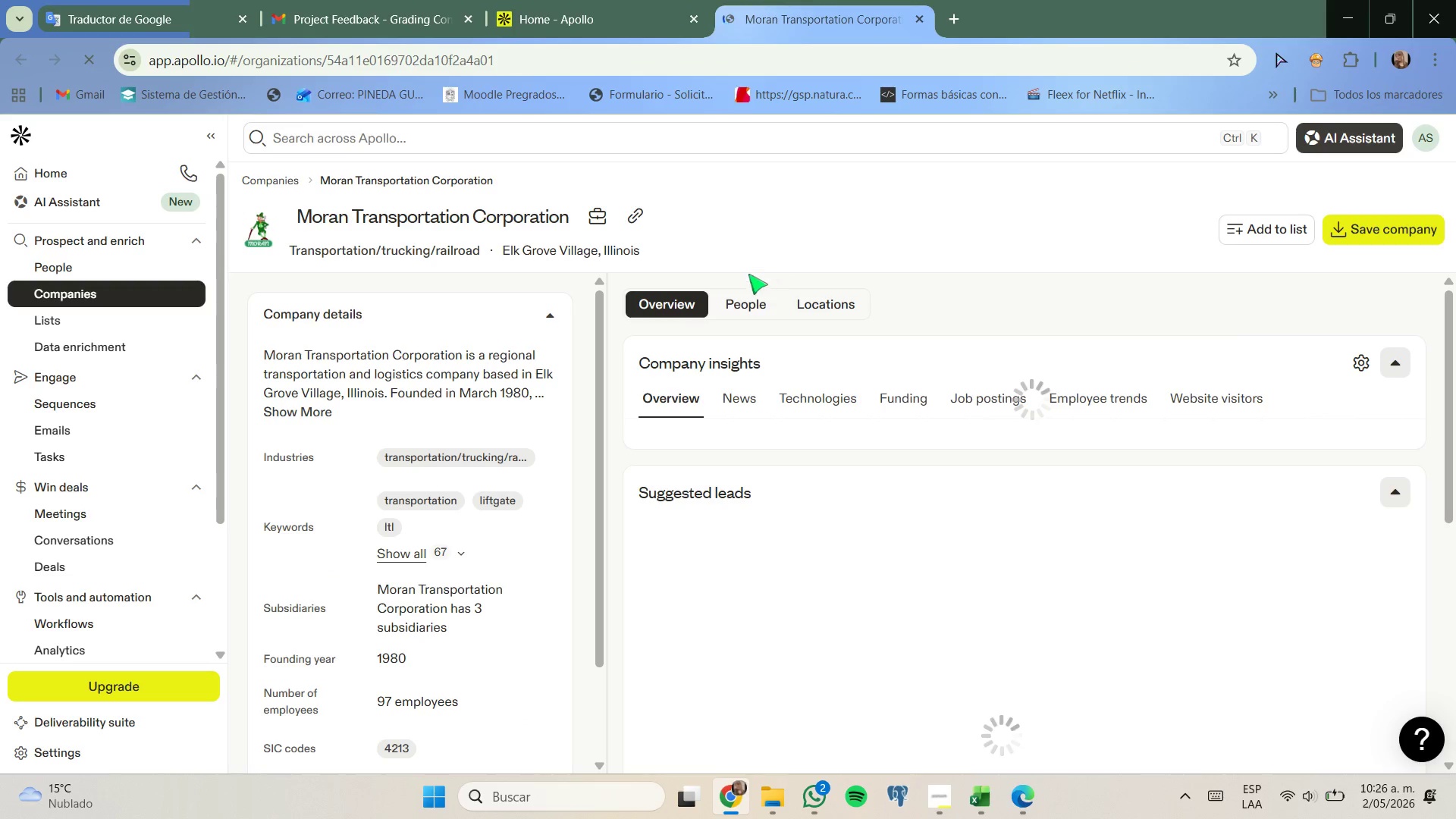 
left_click([375, 55])
 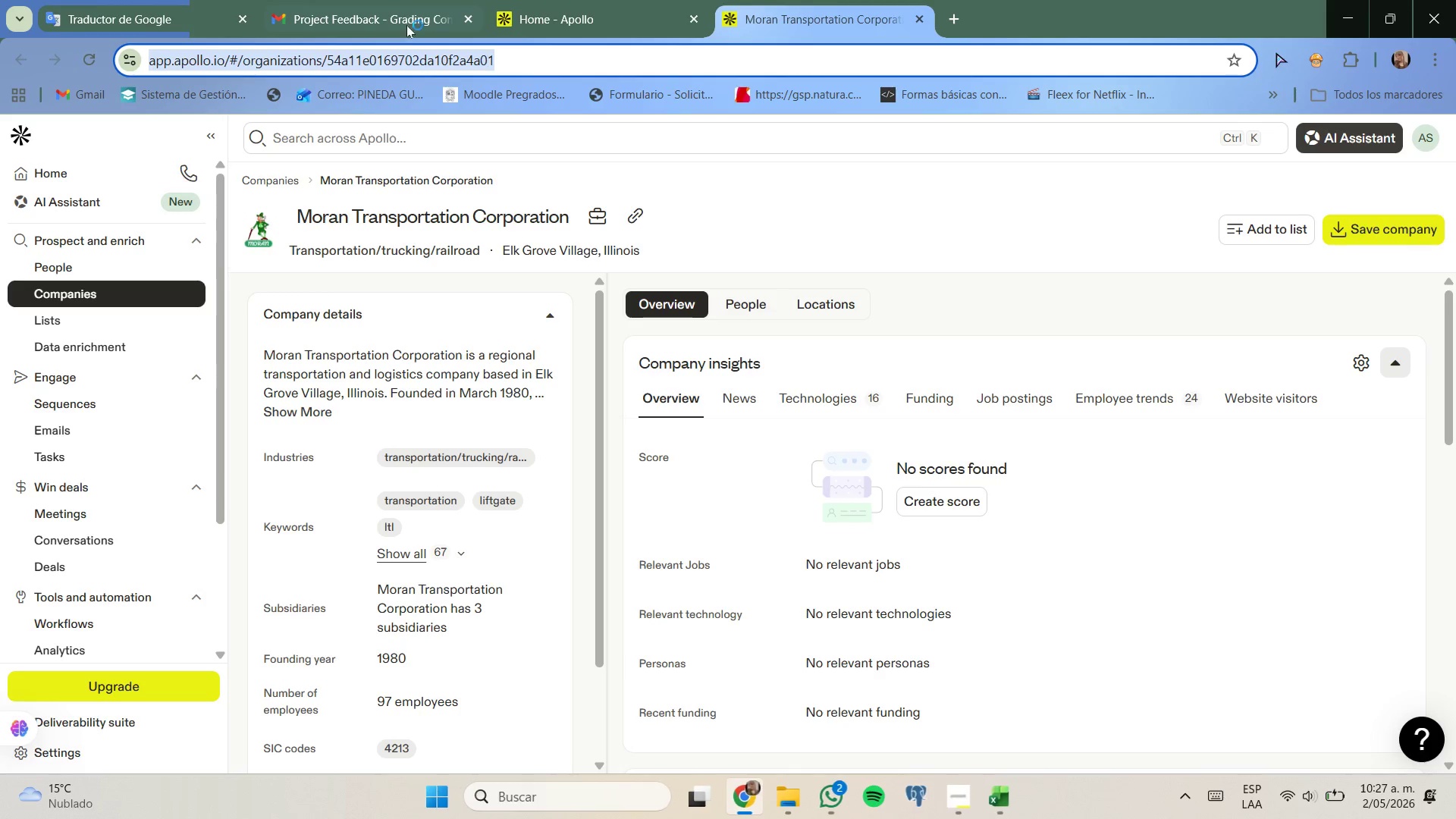 
left_click([423, 20])
 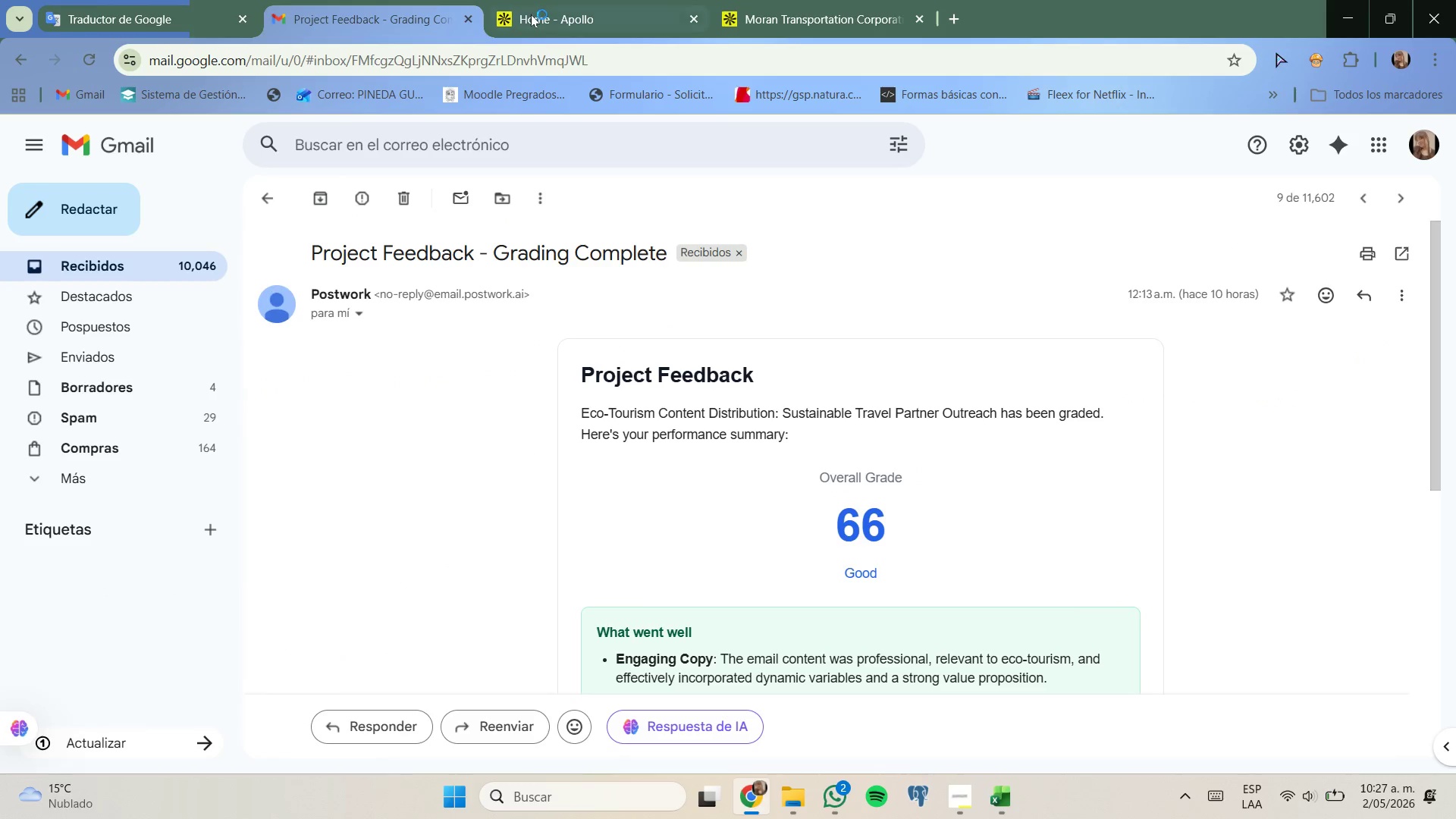 
left_click([531, 14])
 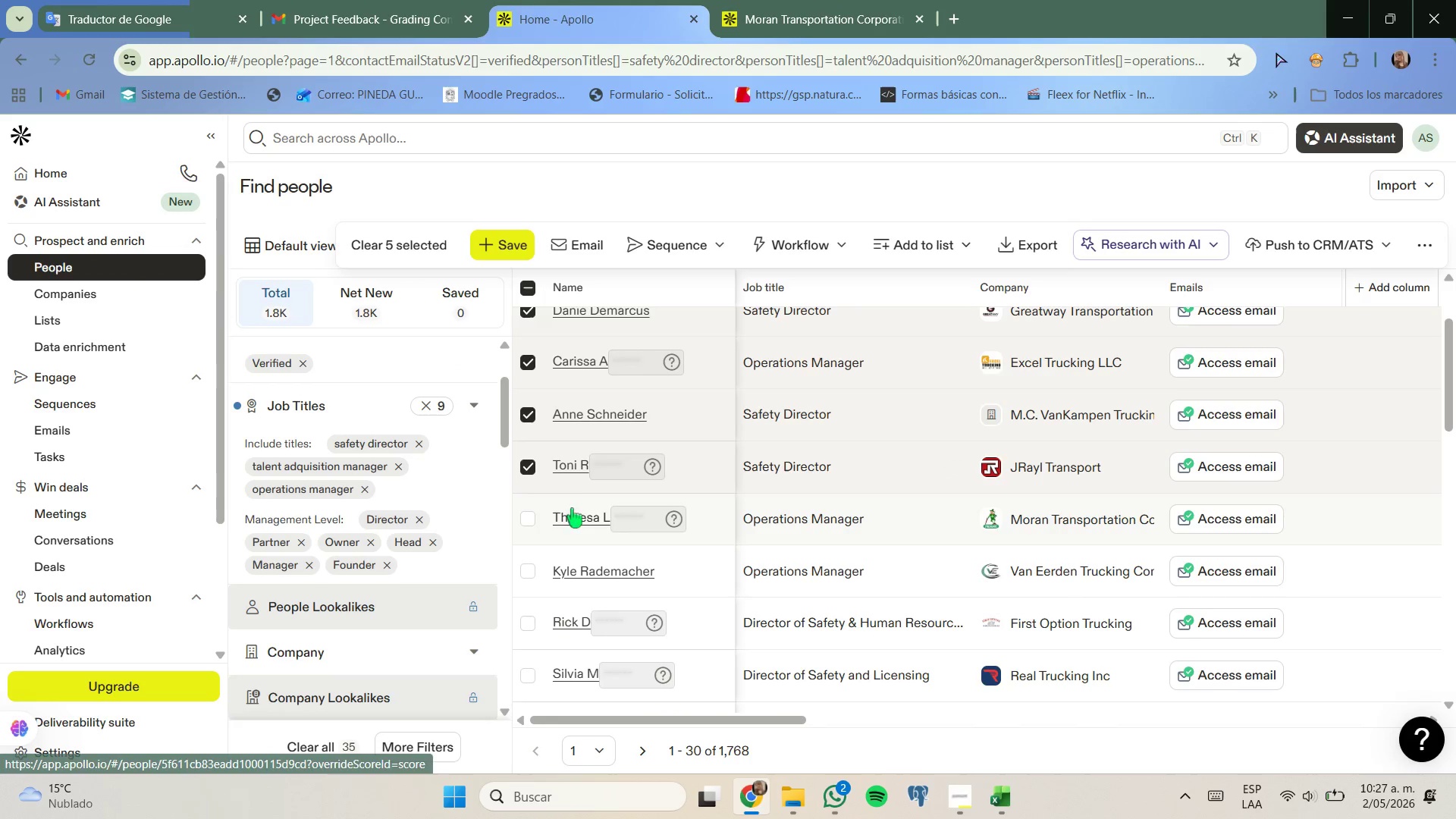 
left_click([525, 519])
 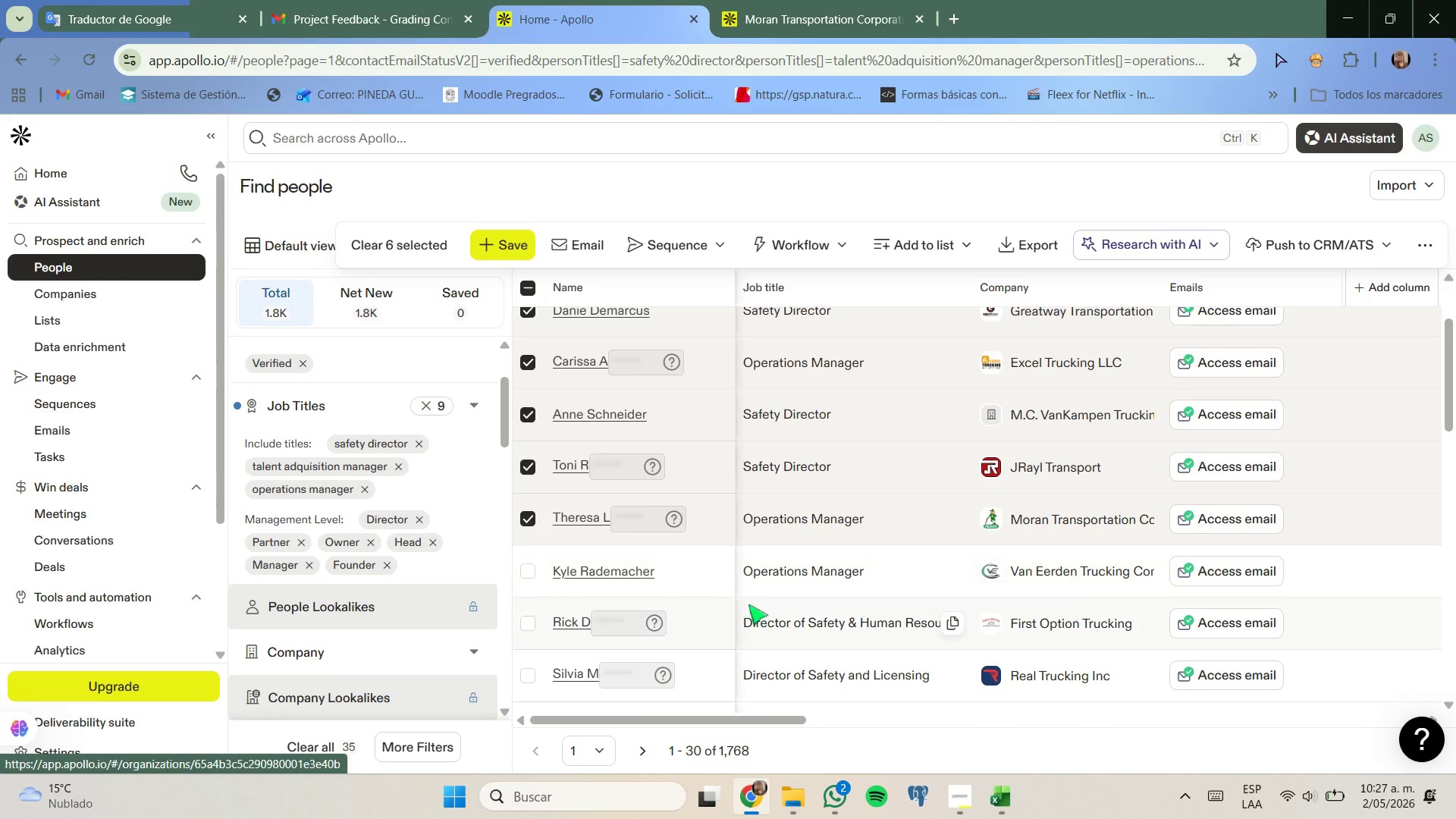 
left_click([532, 570])
 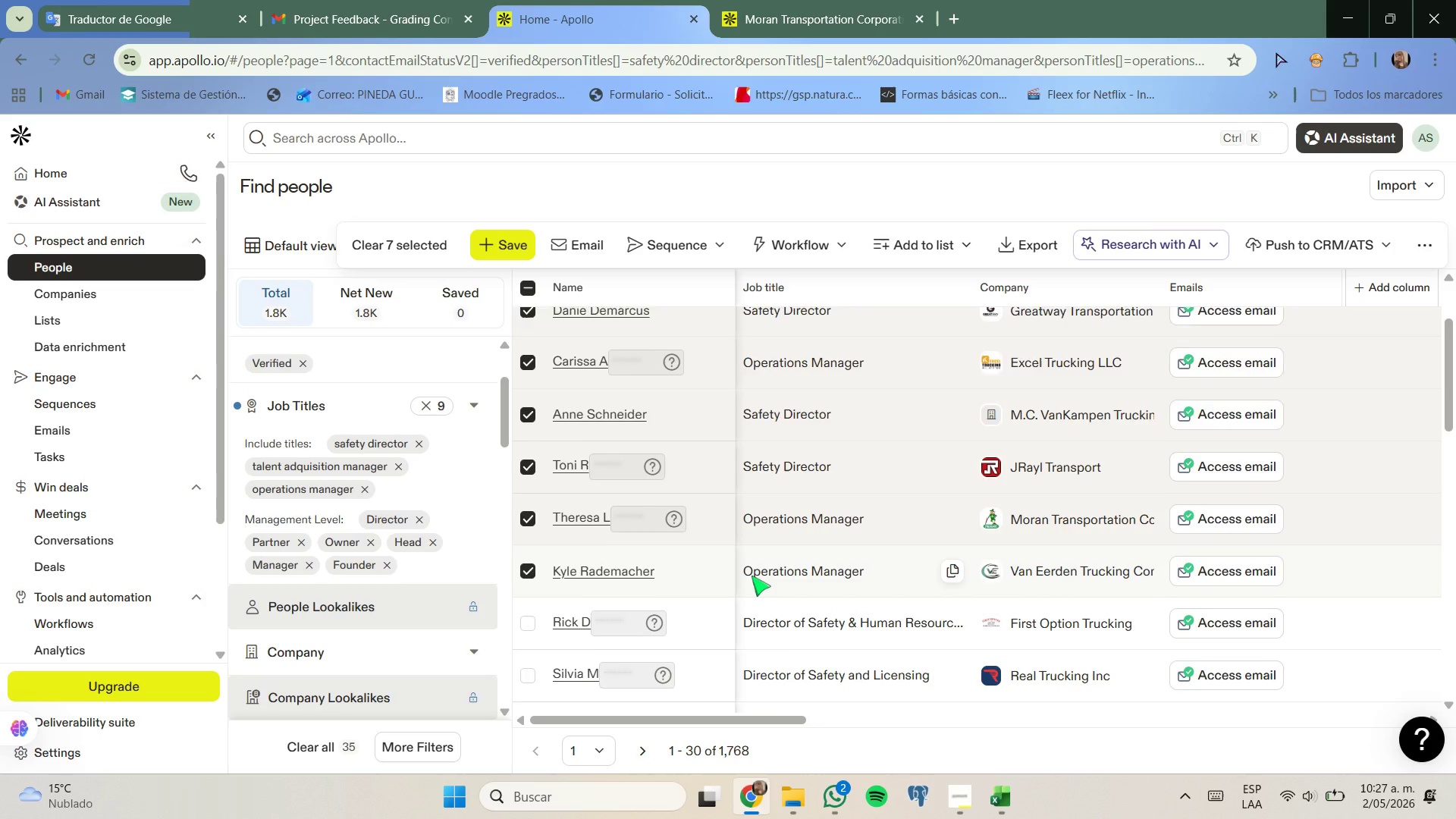 
scroll: coordinate [752, 576], scroll_direction: down, amount: 1.0
 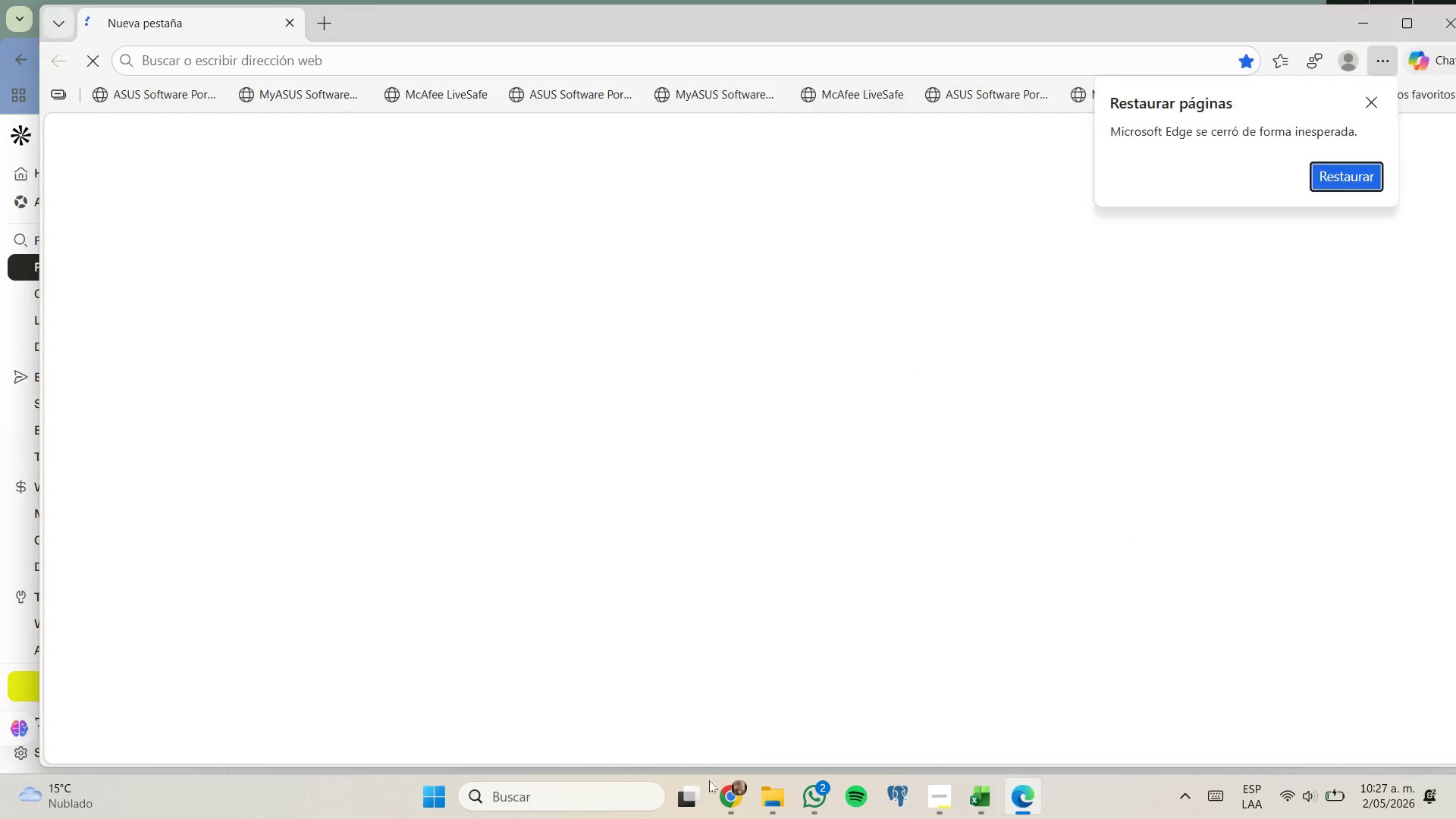 
left_click([730, 711])
 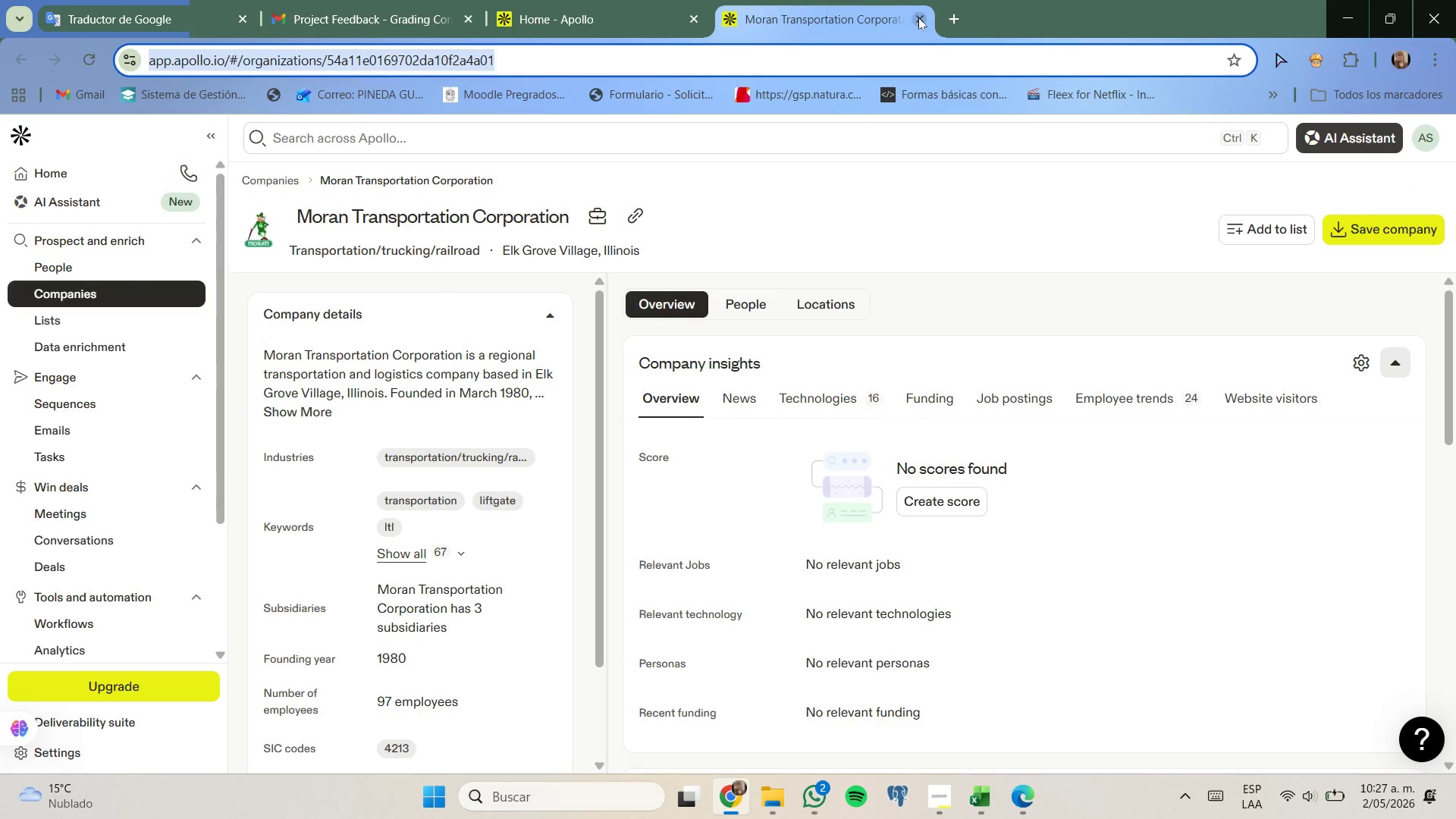 
left_click([635, 0])
 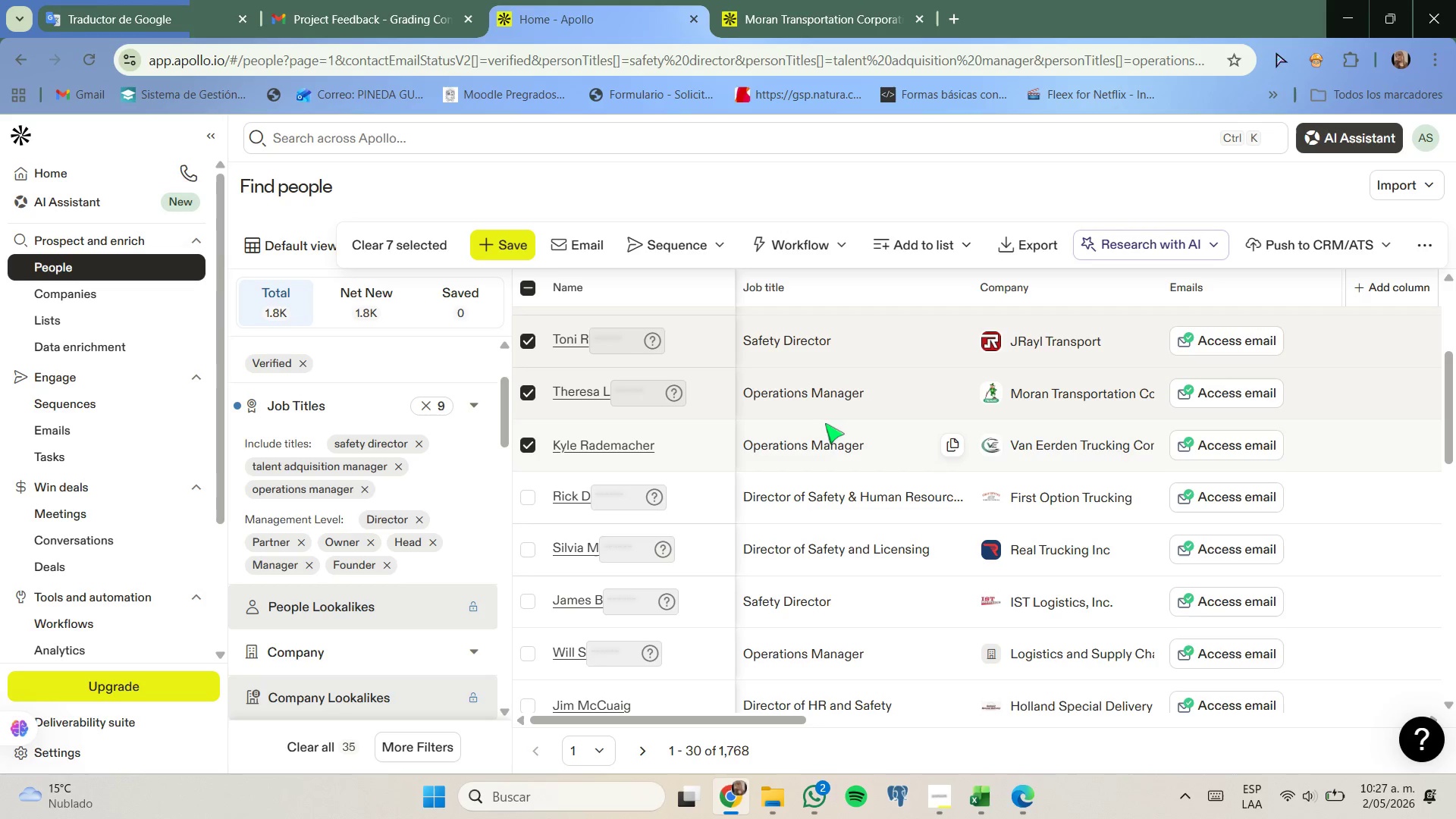 
wait(6.06)
 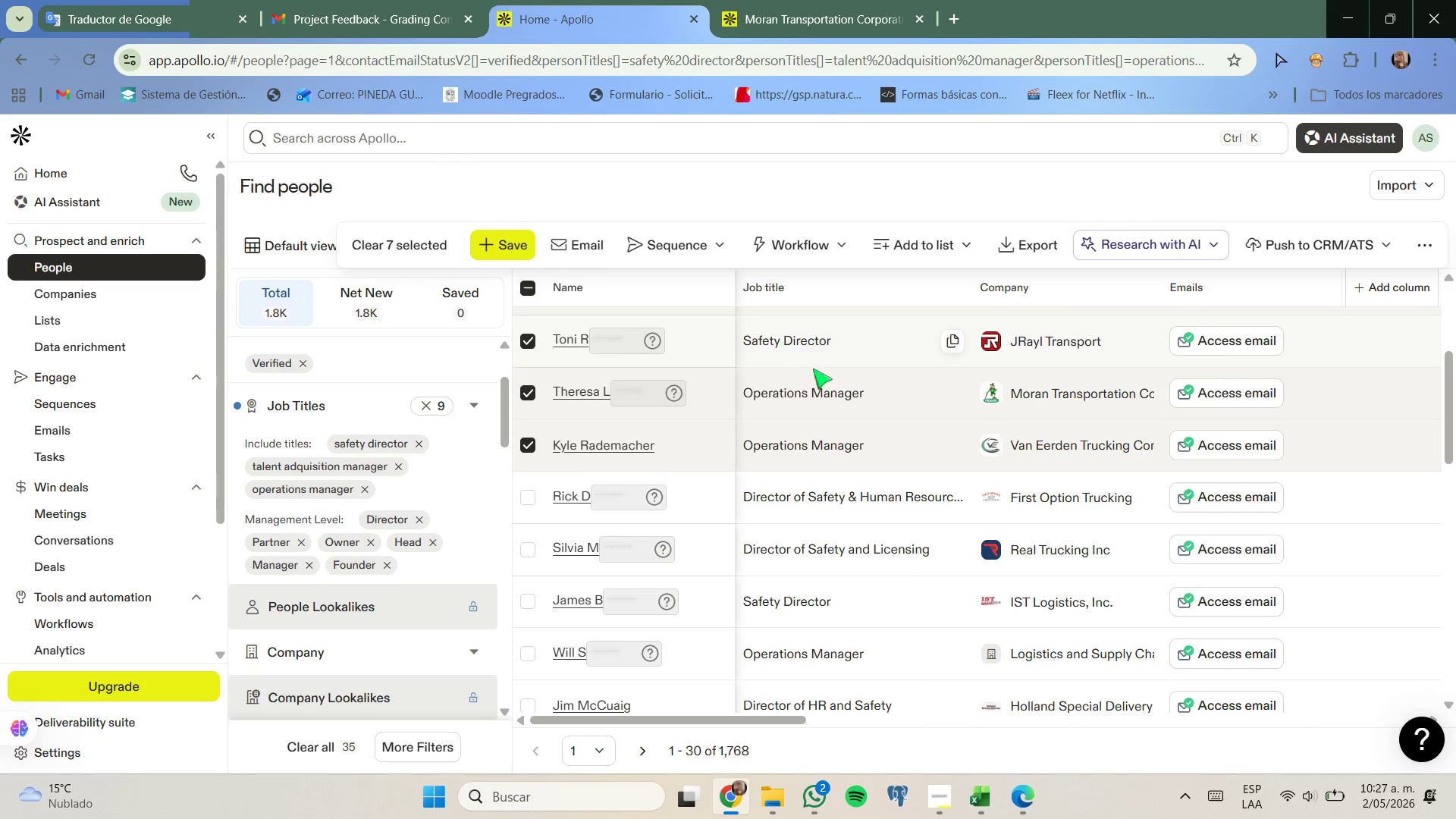 
mouse_move([819, 500])
 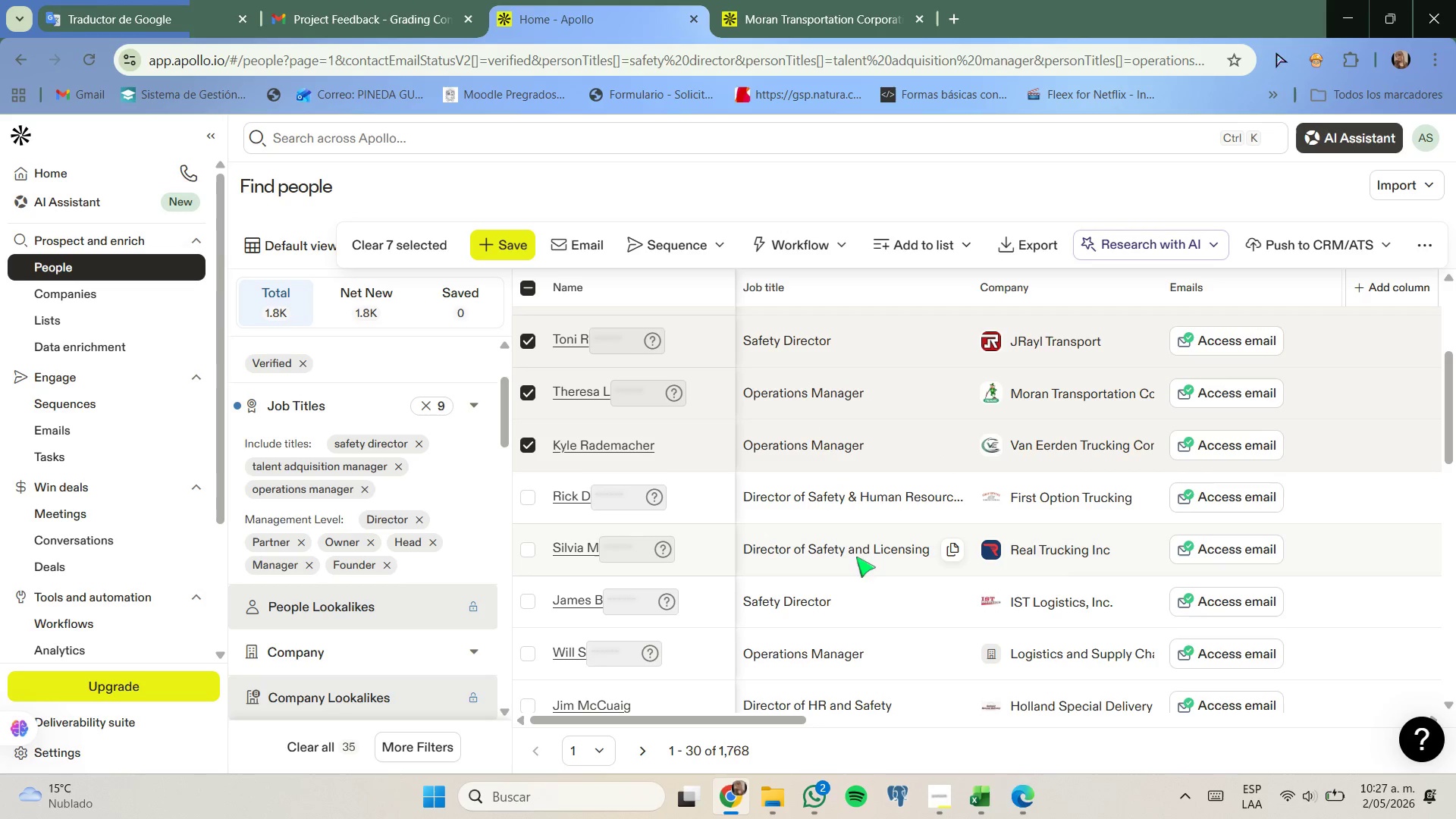 
left_click([990, 818])
 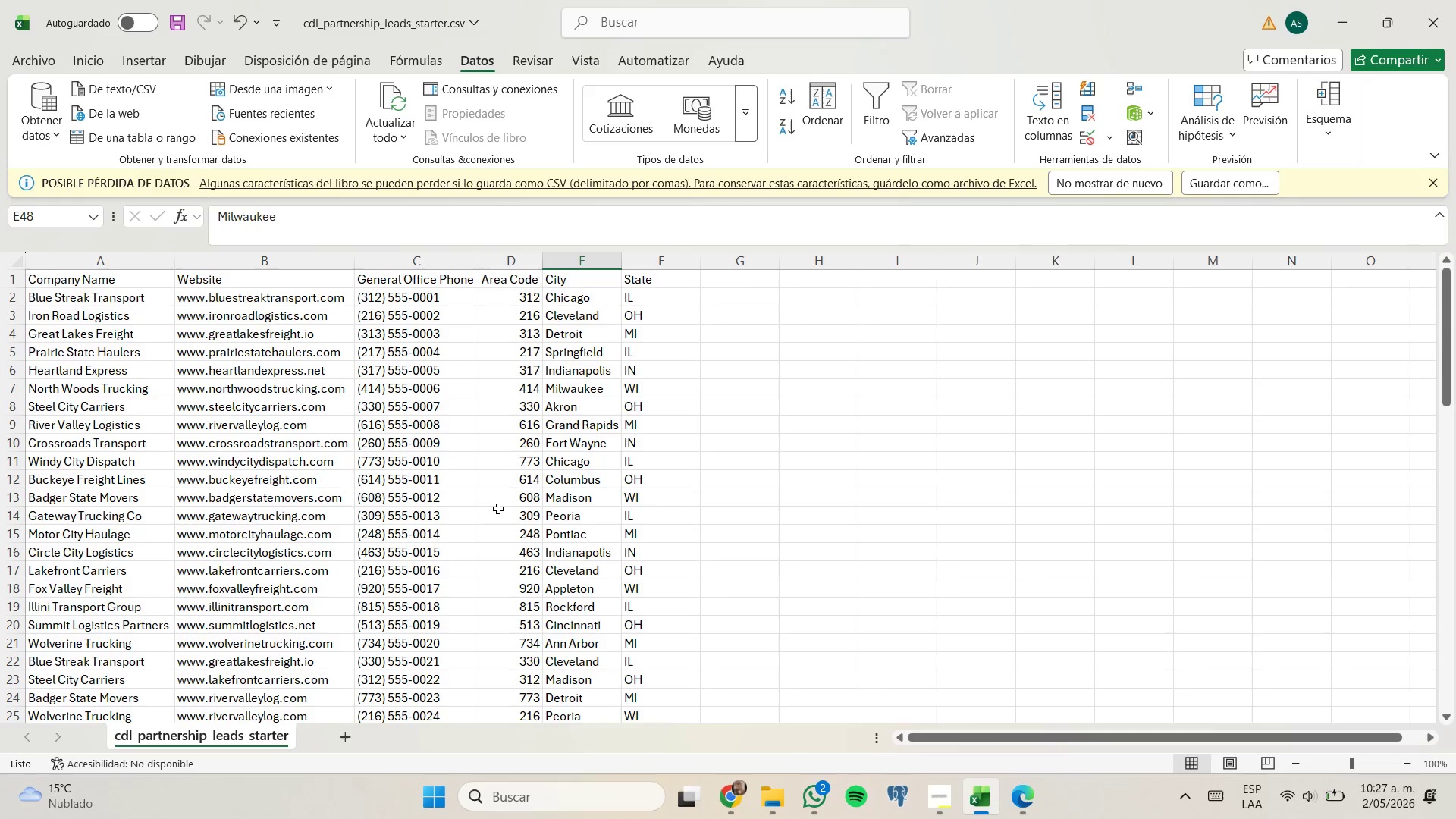 
scroll: coordinate [315, 481], scroll_direction: down, amount: 2.0
 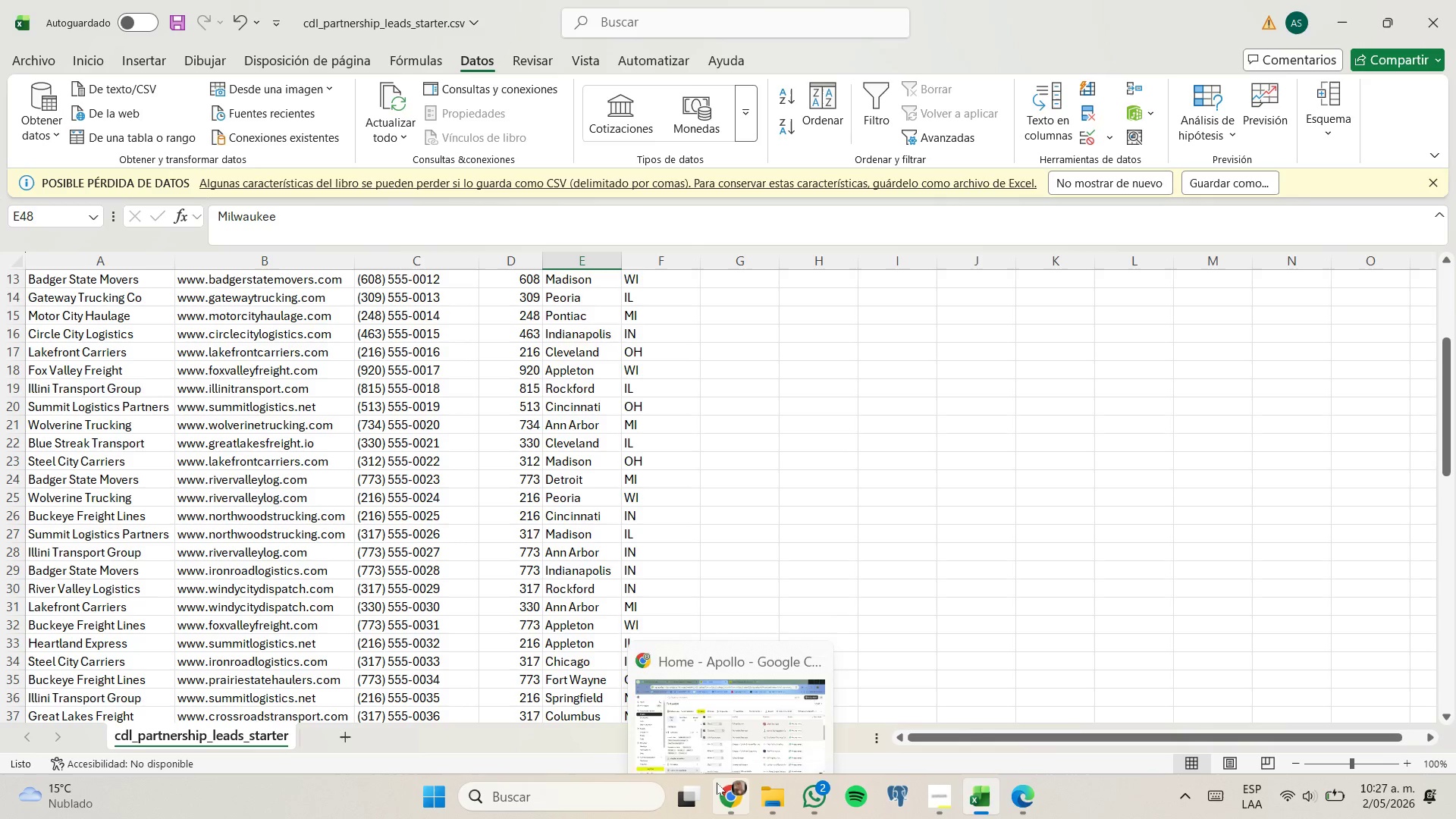 
left_click([724, 714])
 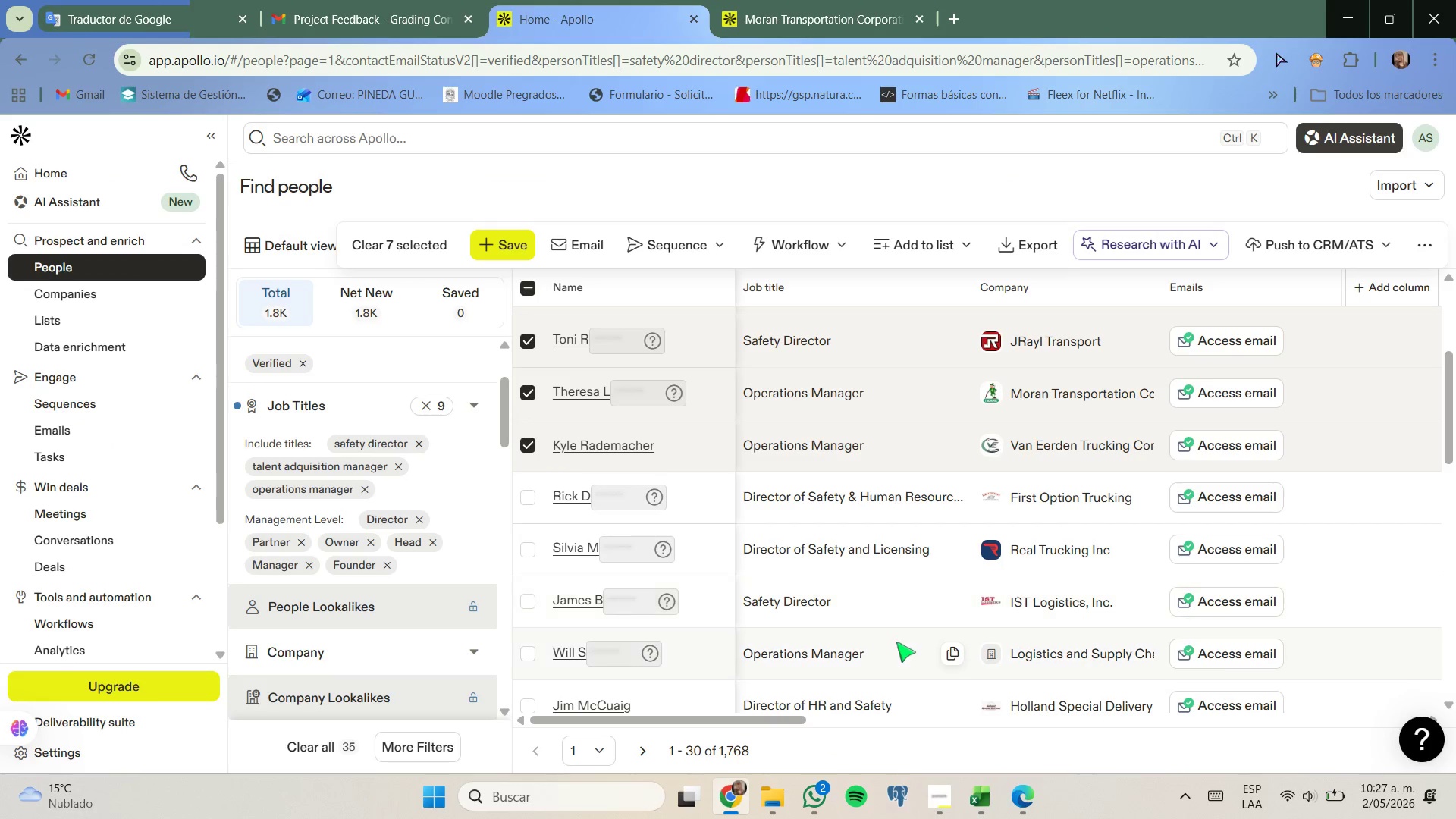 
scroll: coordinate [899, 588], scroll_direction: down, amount: 1.0
 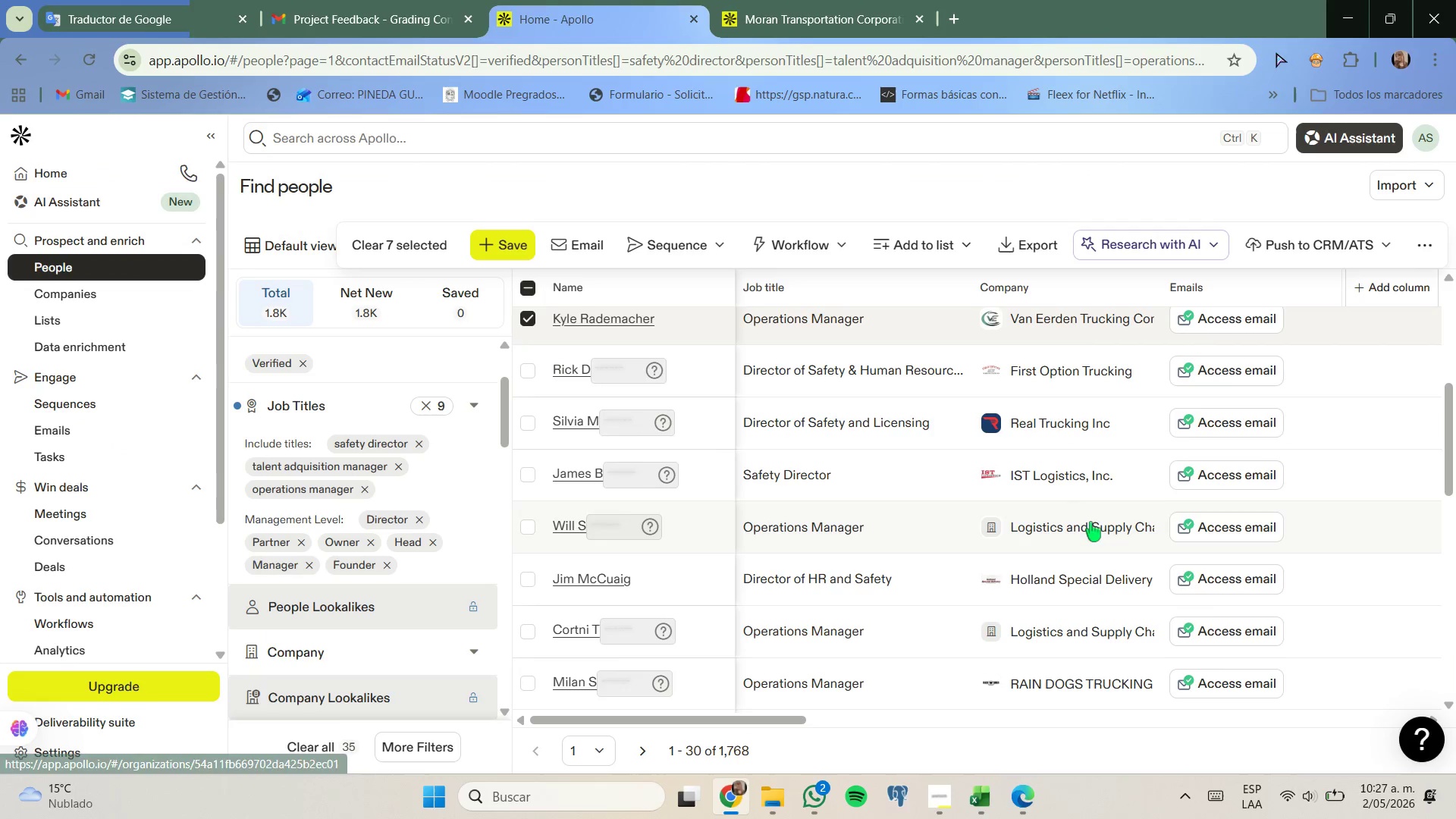 
left_click([533, 479])
 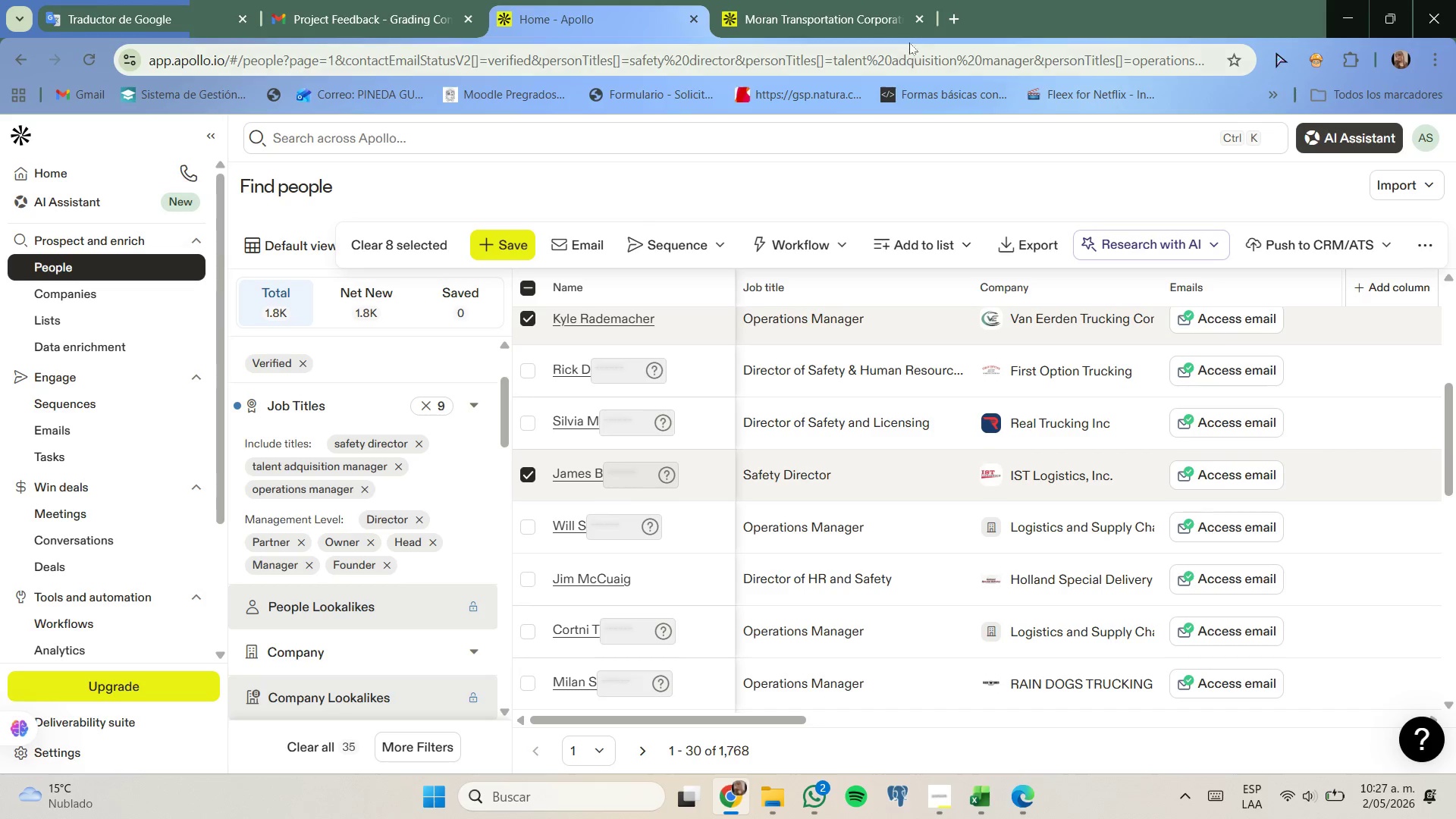 
left_click([921, 24])
 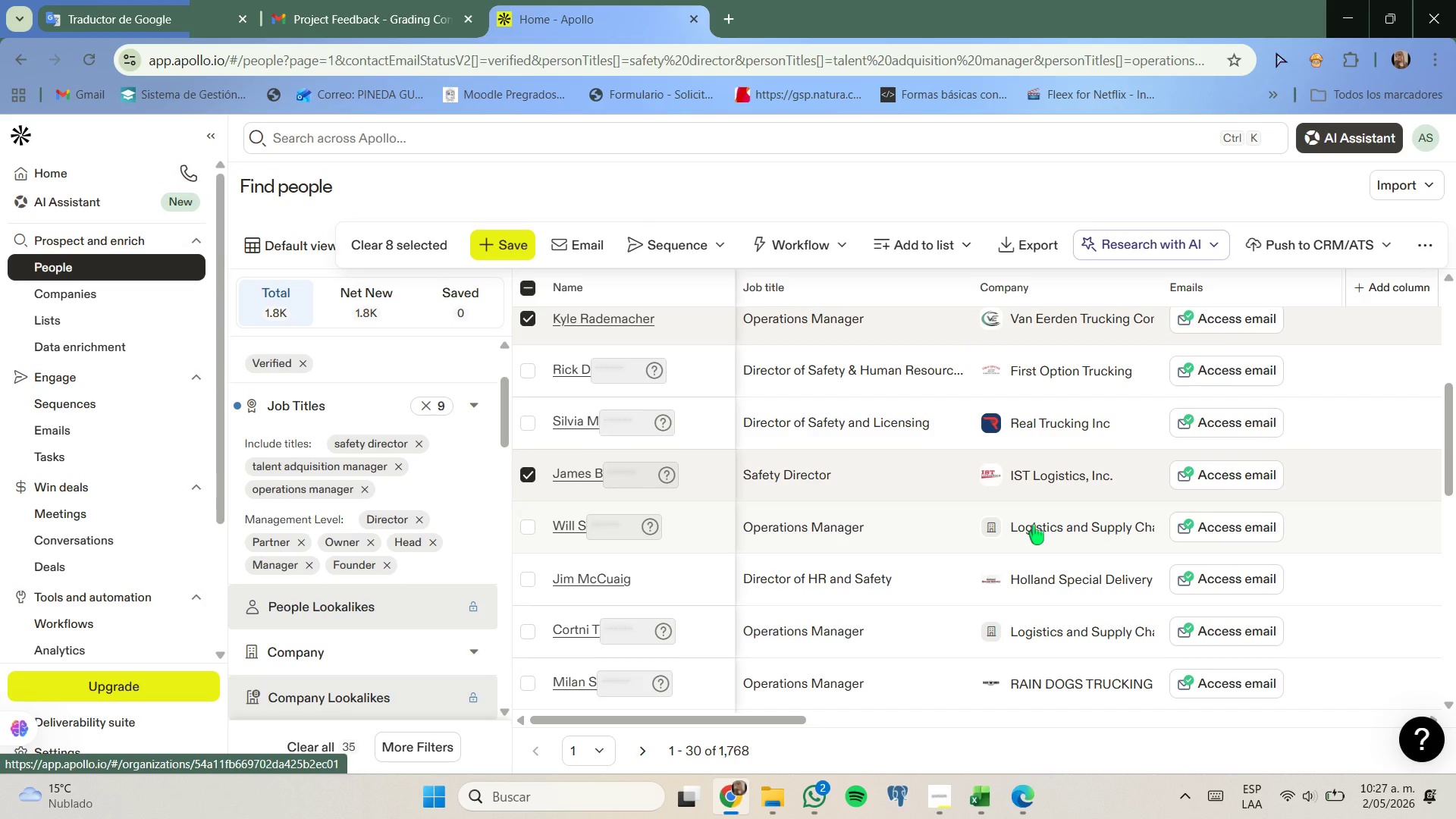 
right_click([1043, 531])
 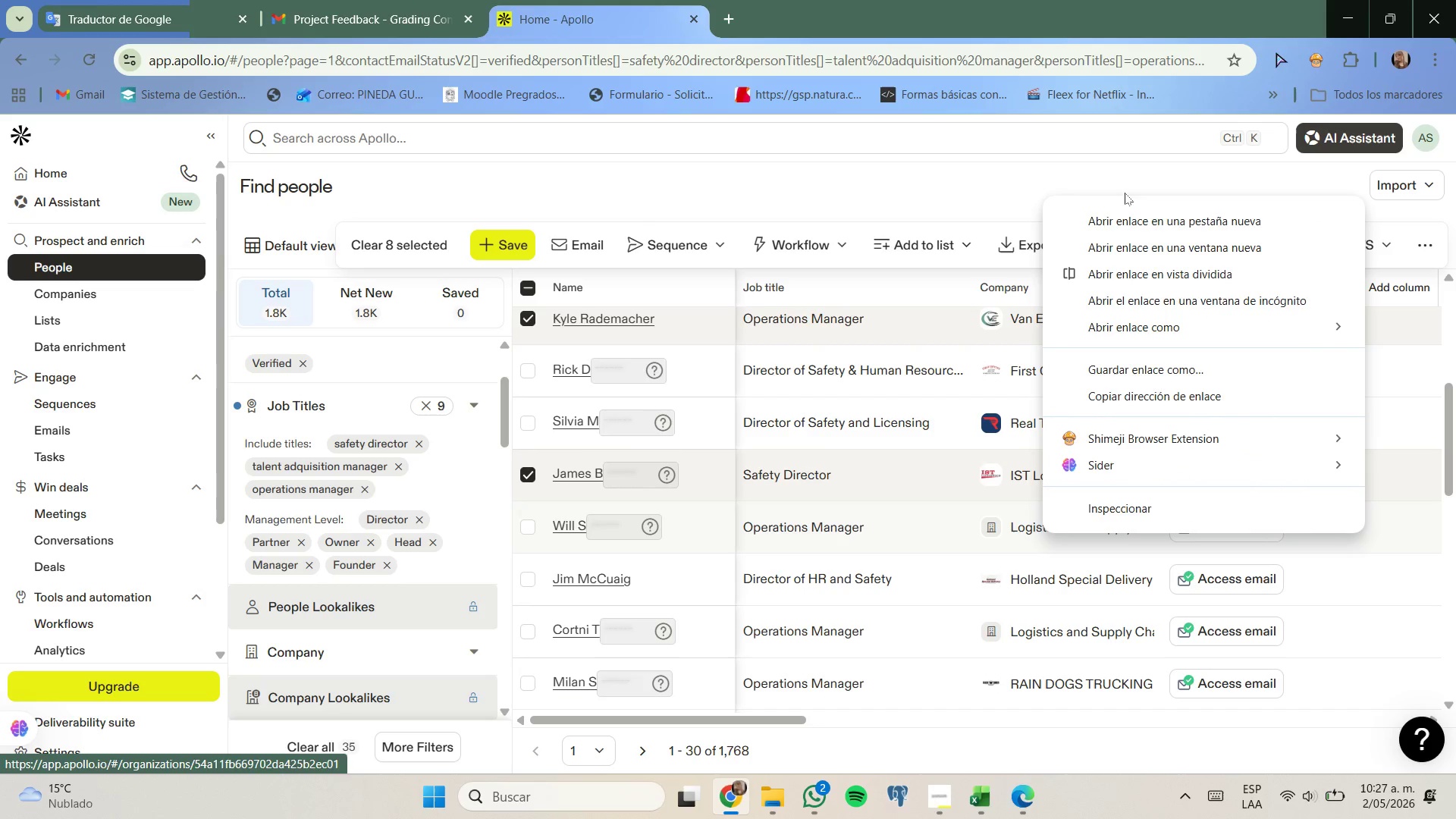 
left_click([1128, 215])
 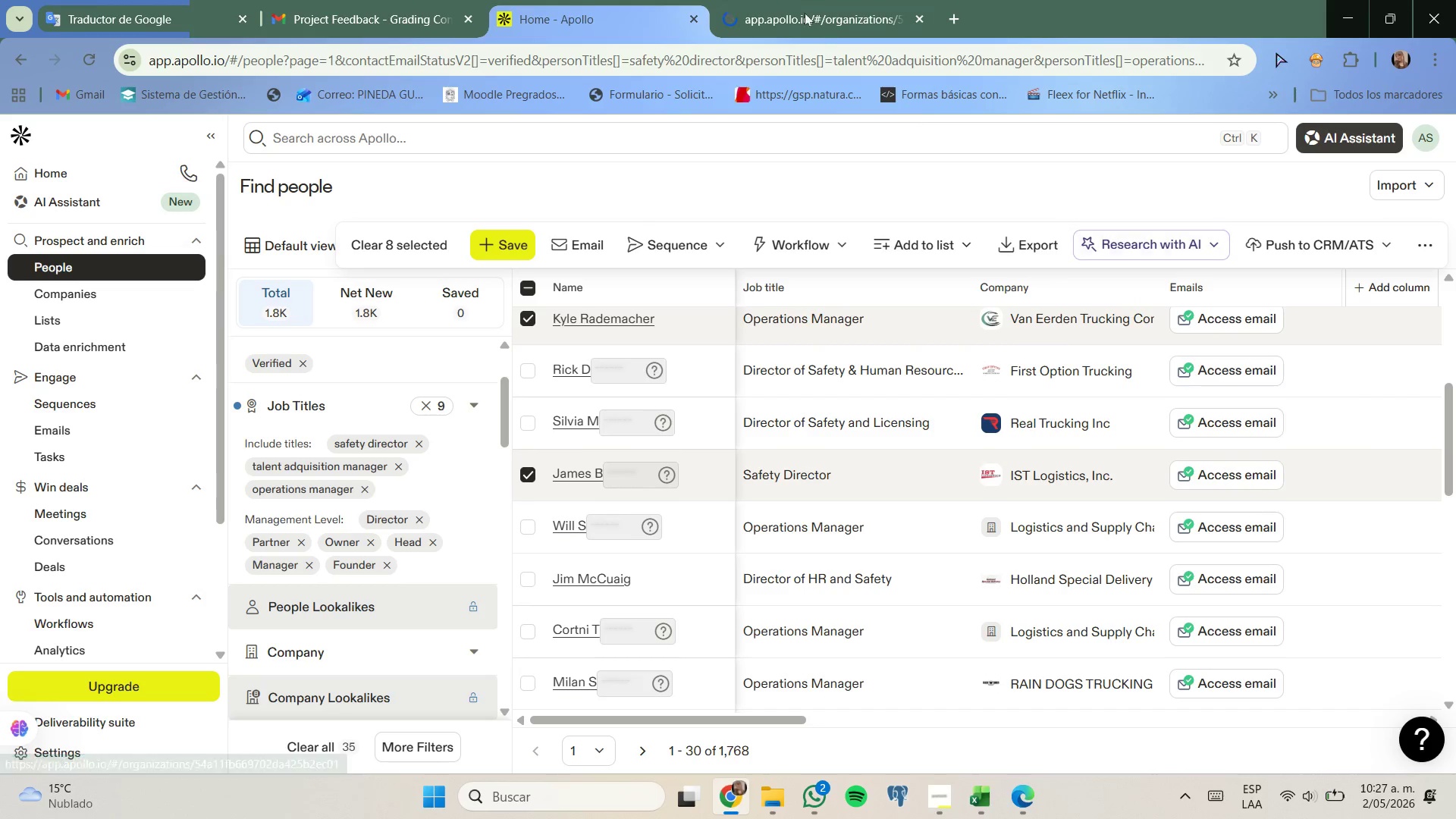 
left_click([803, 8])
 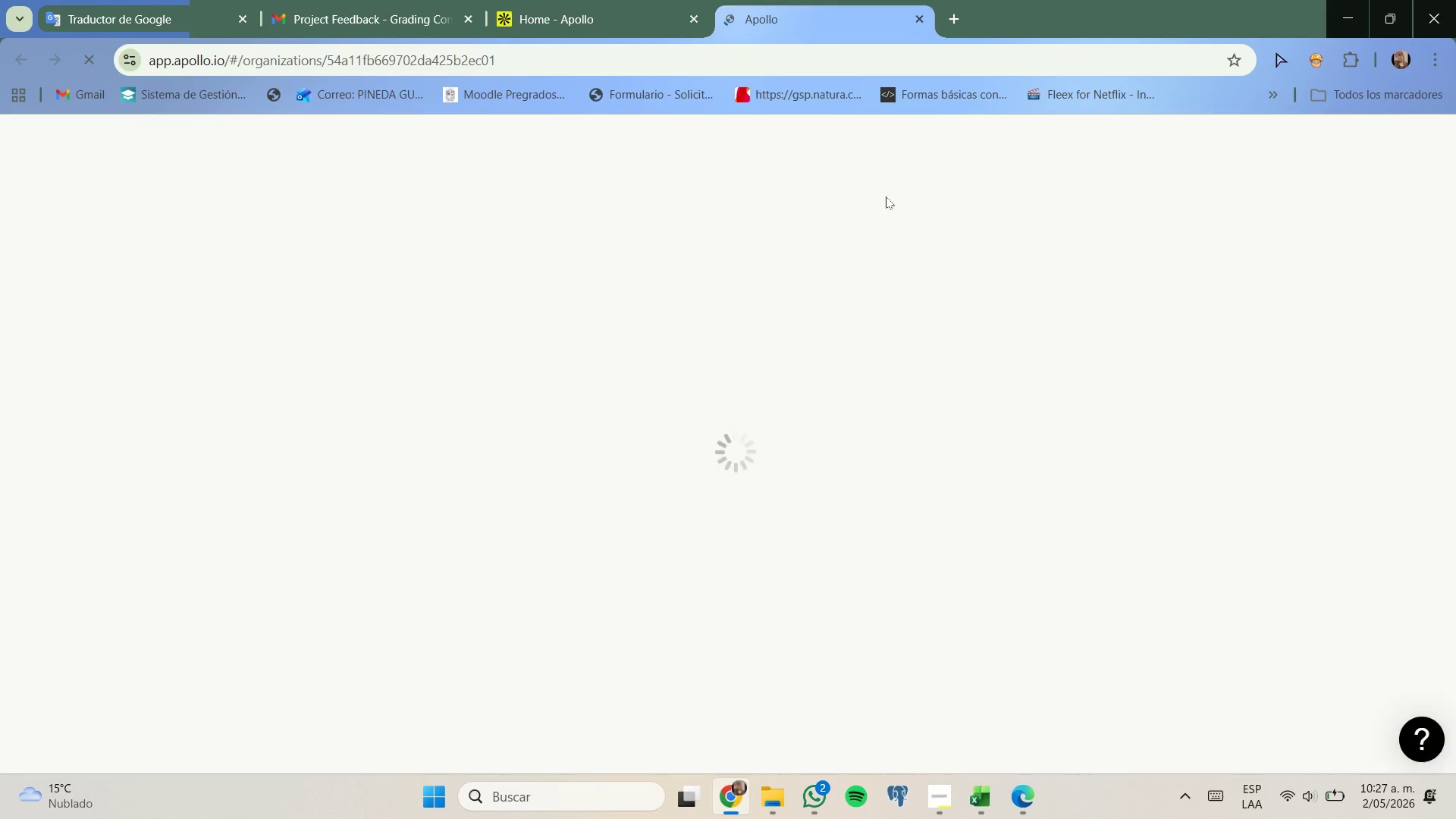 
left_click([642, 20])
 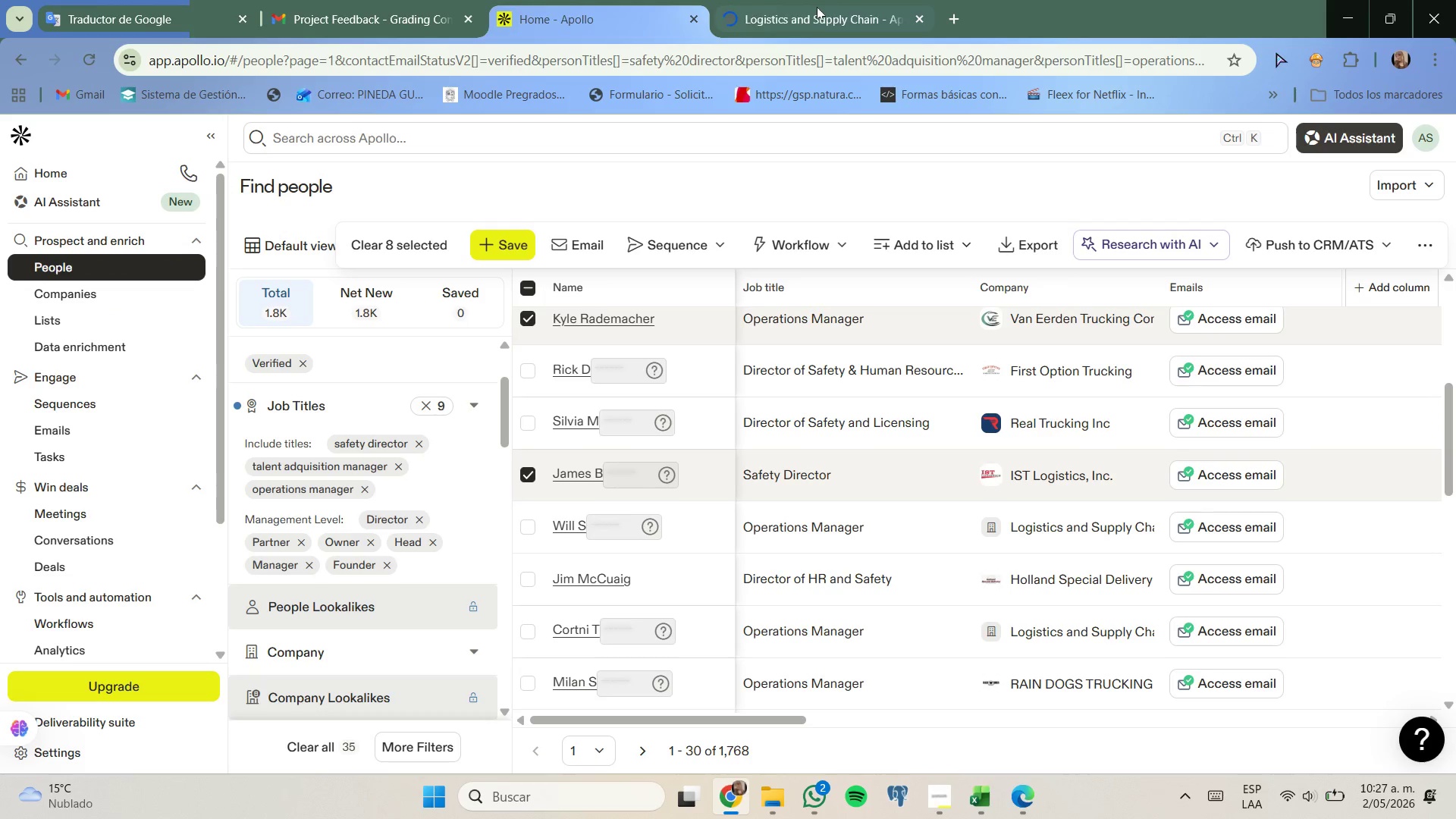 
left_click([817, 7])
 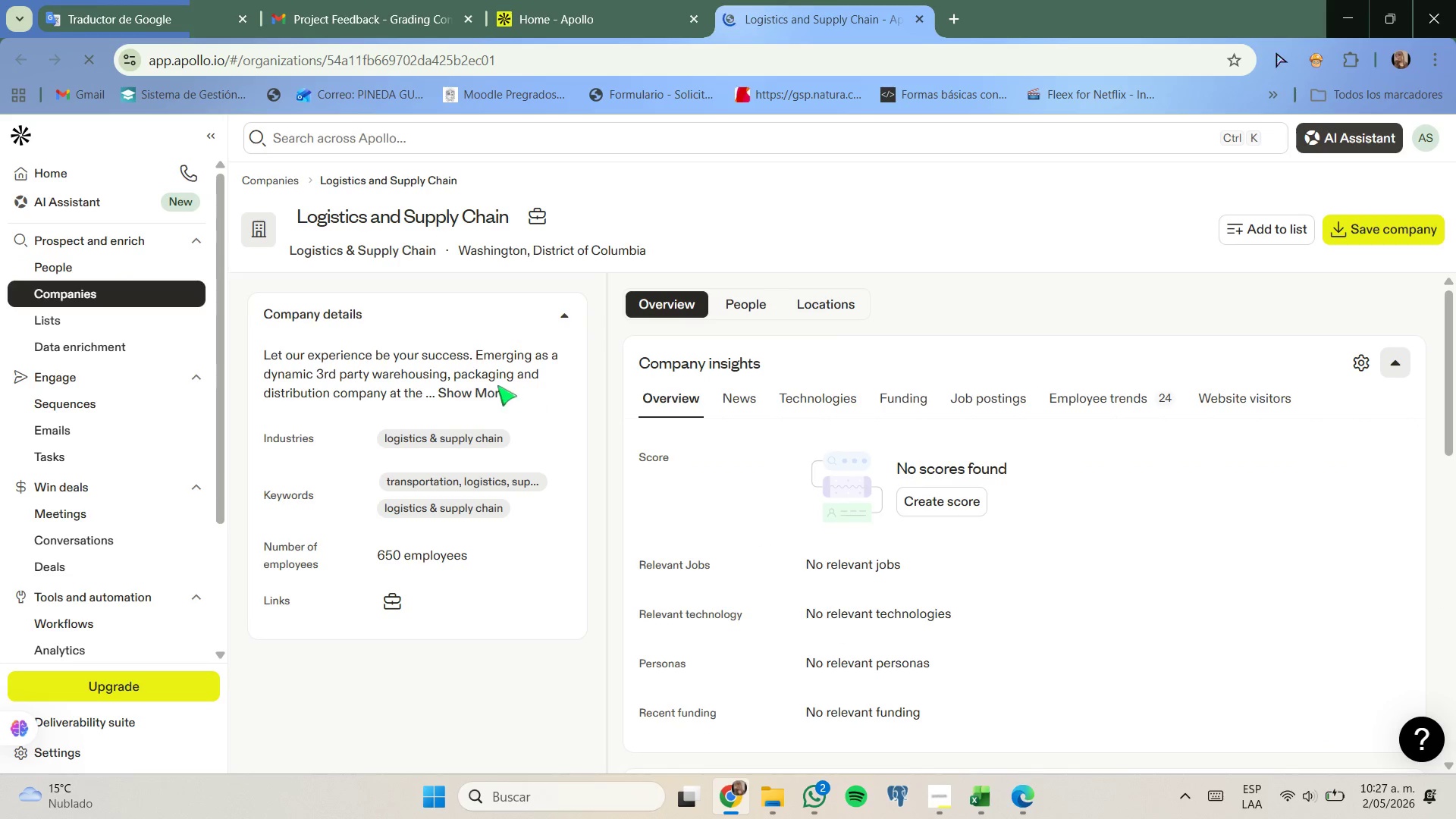 
left_click([489, 394])
 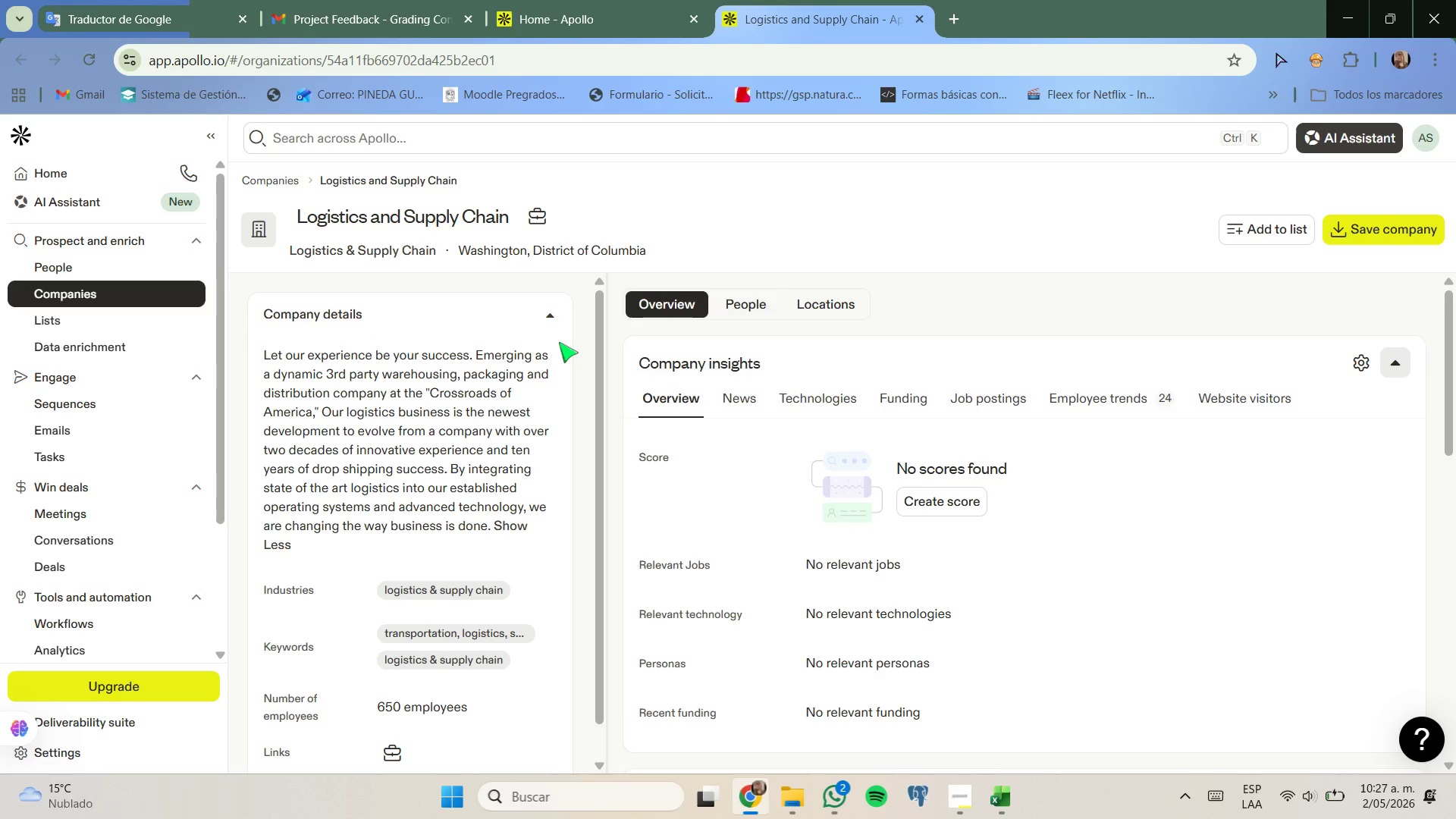 
right_click([533, 221])
 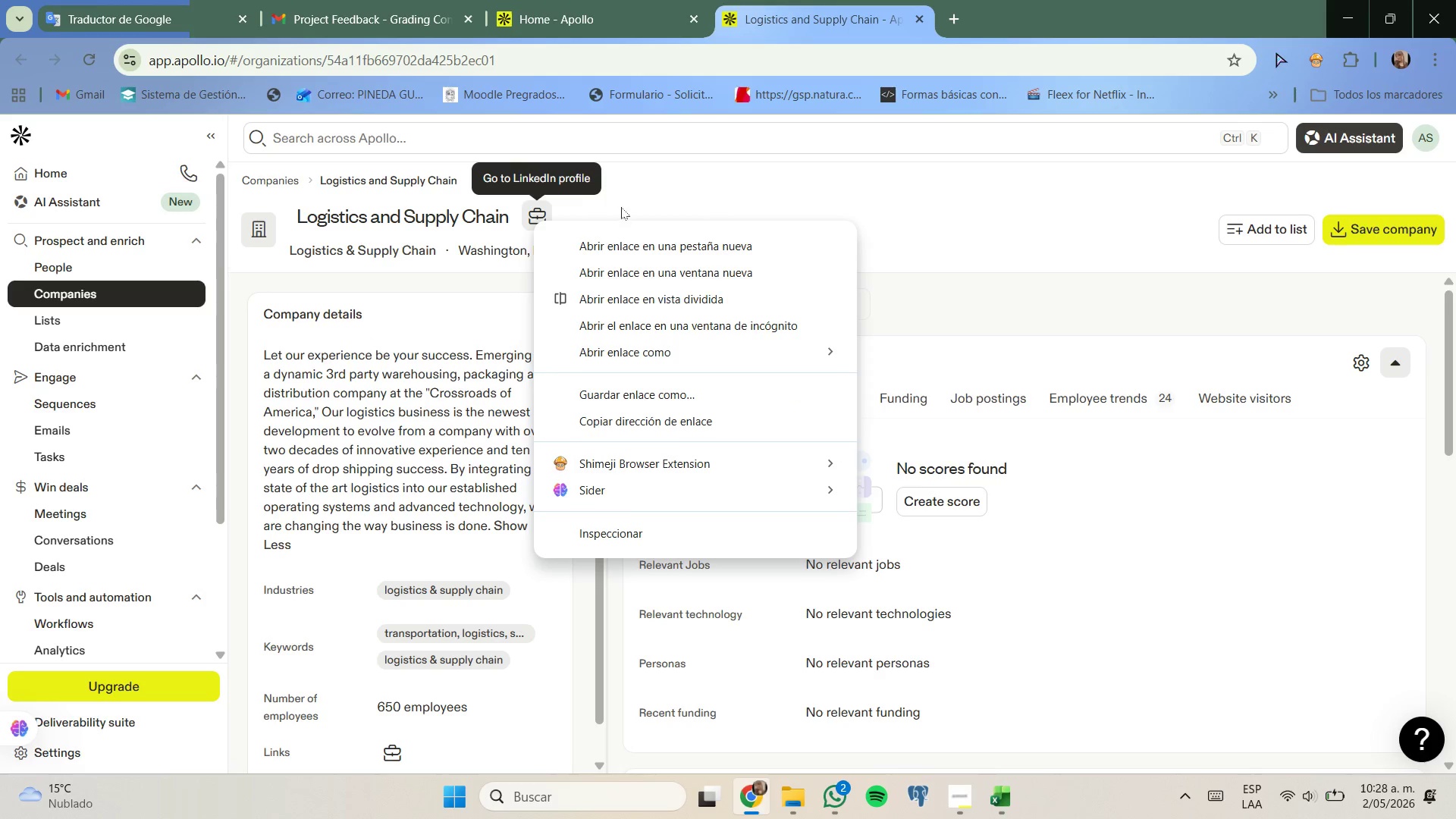 
left_click([627, 199])
 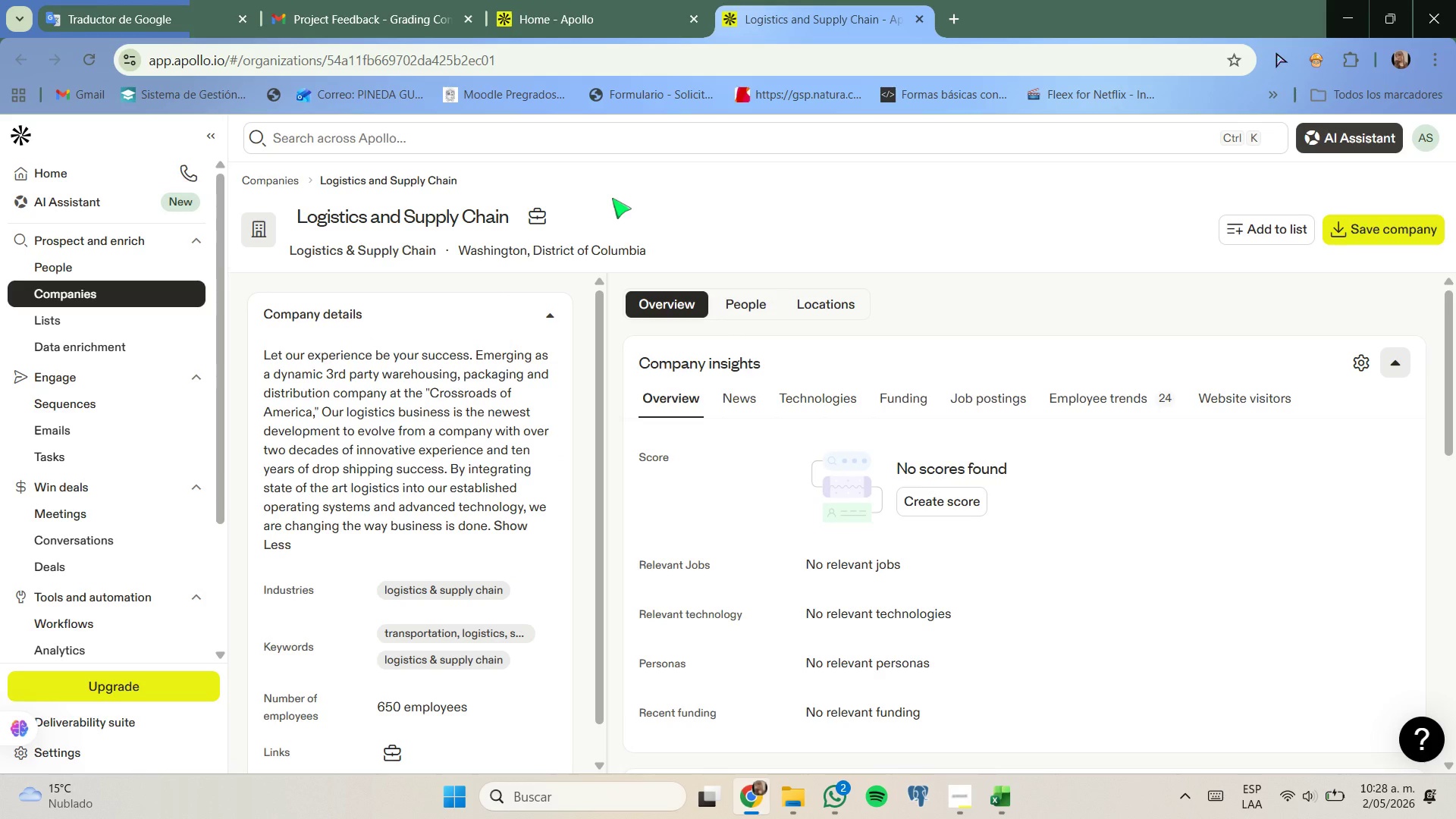 
wait(6.42)
 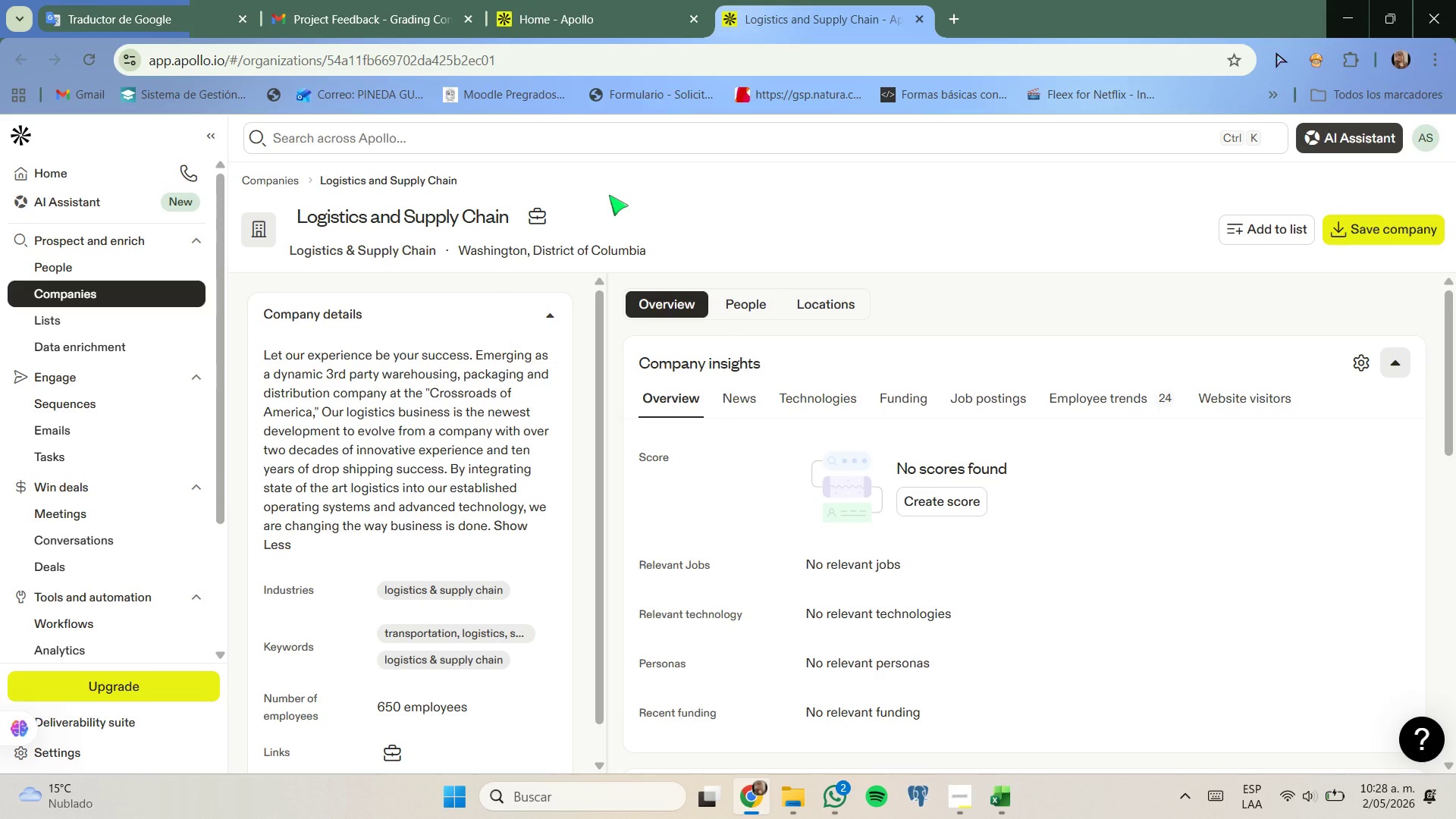 
left_click([571, 11])
 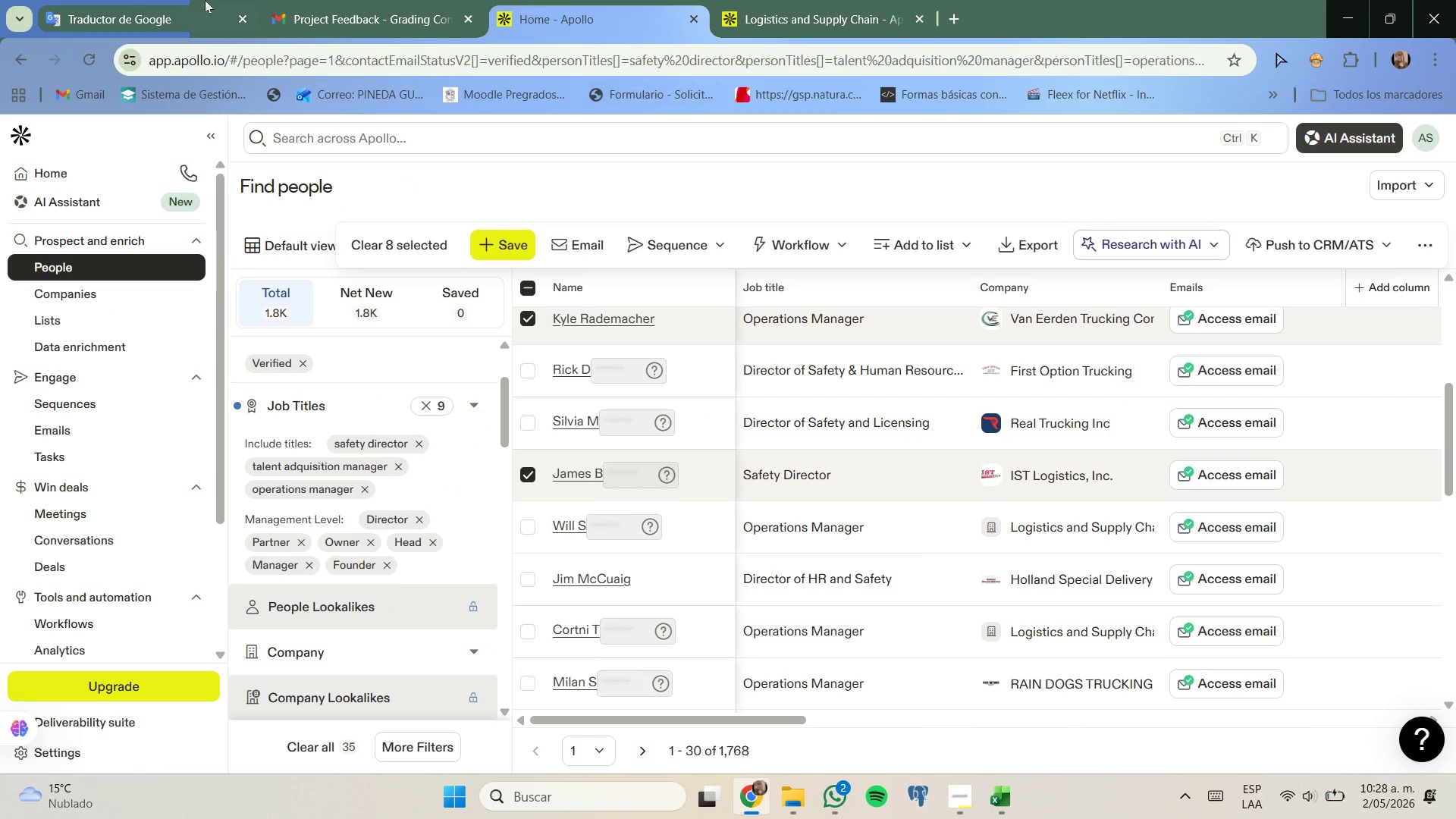 
left_click([205, 0])
 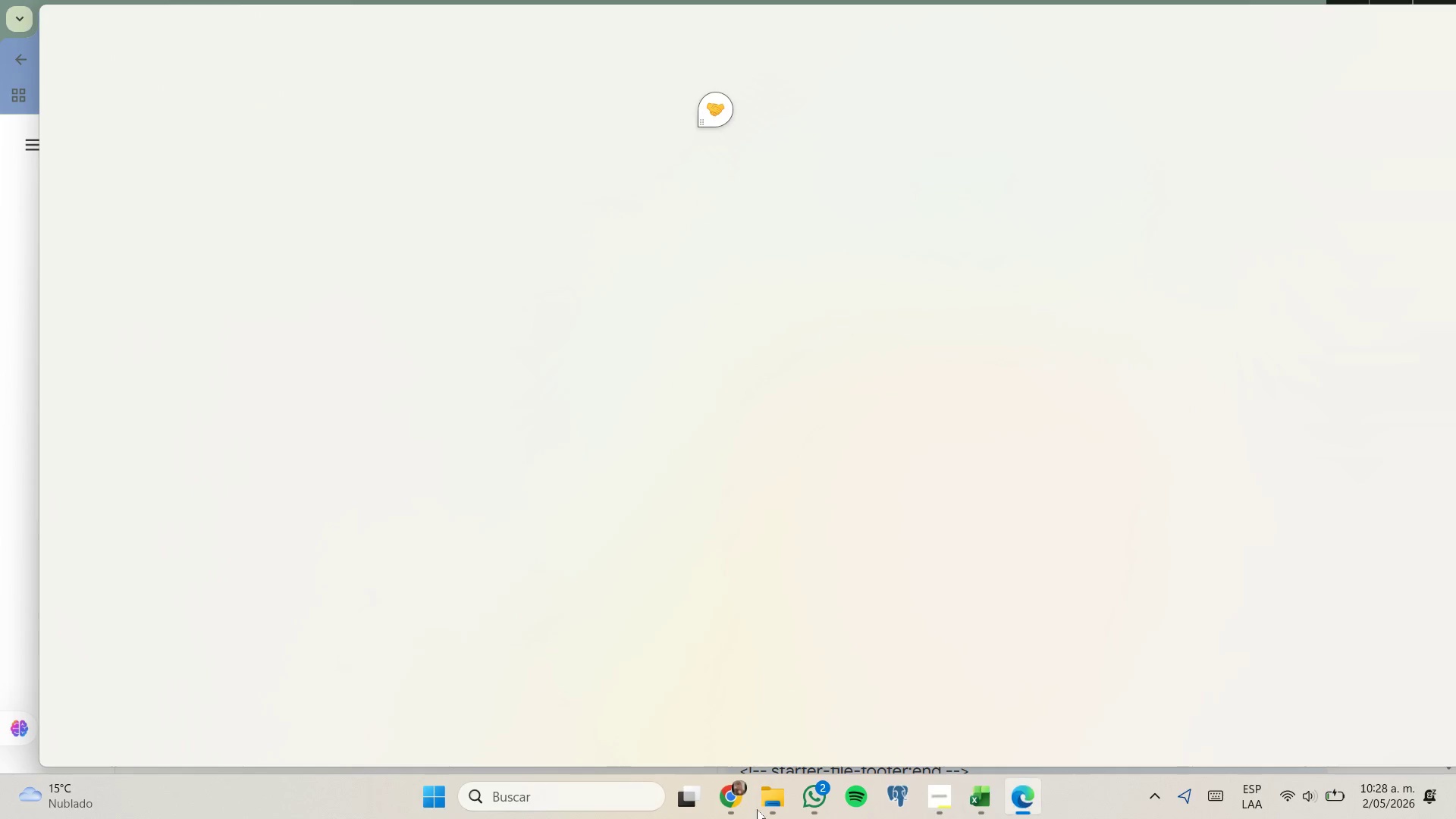 
left_click([752, 734])
 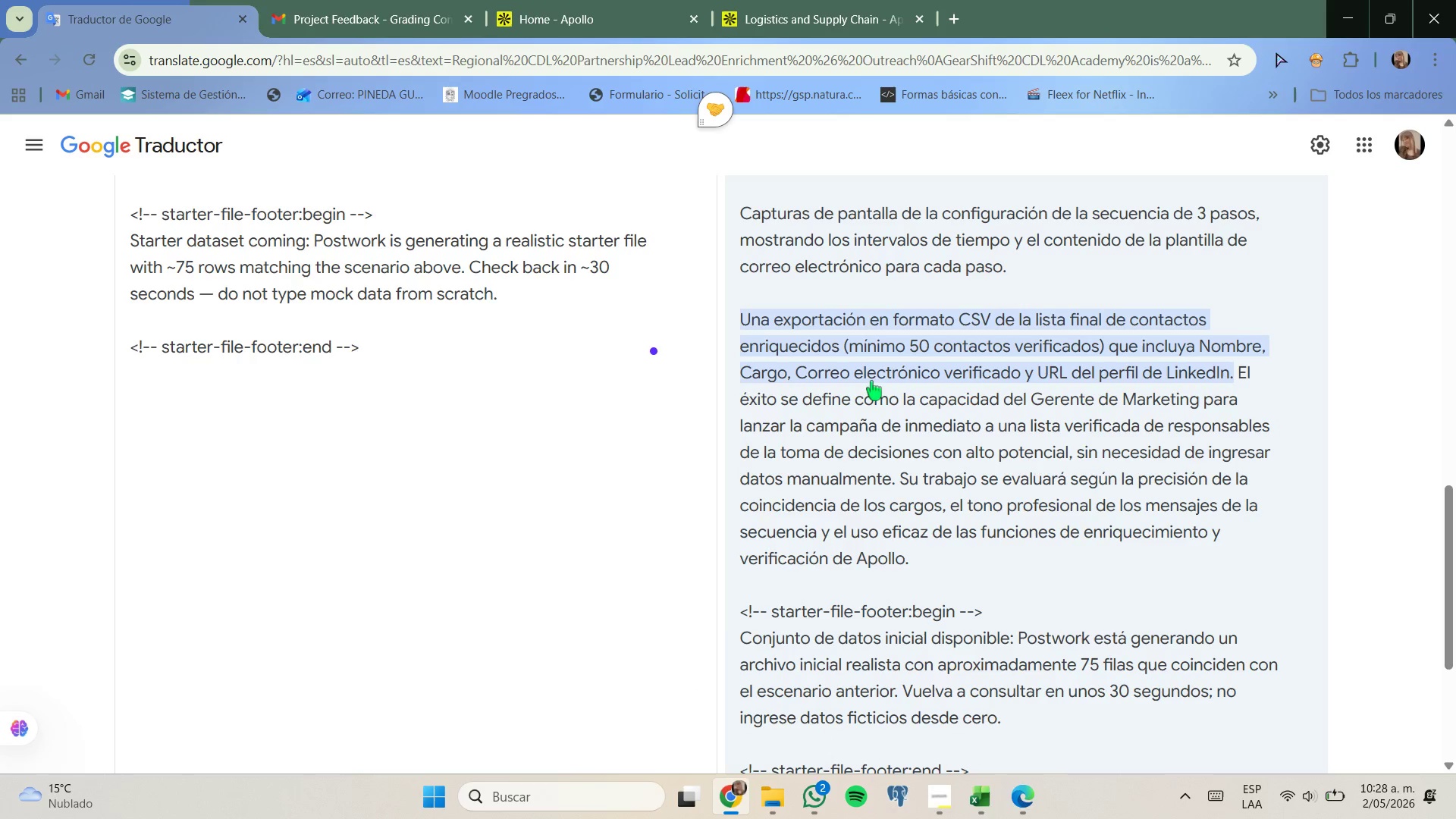 
wait(5.55)
 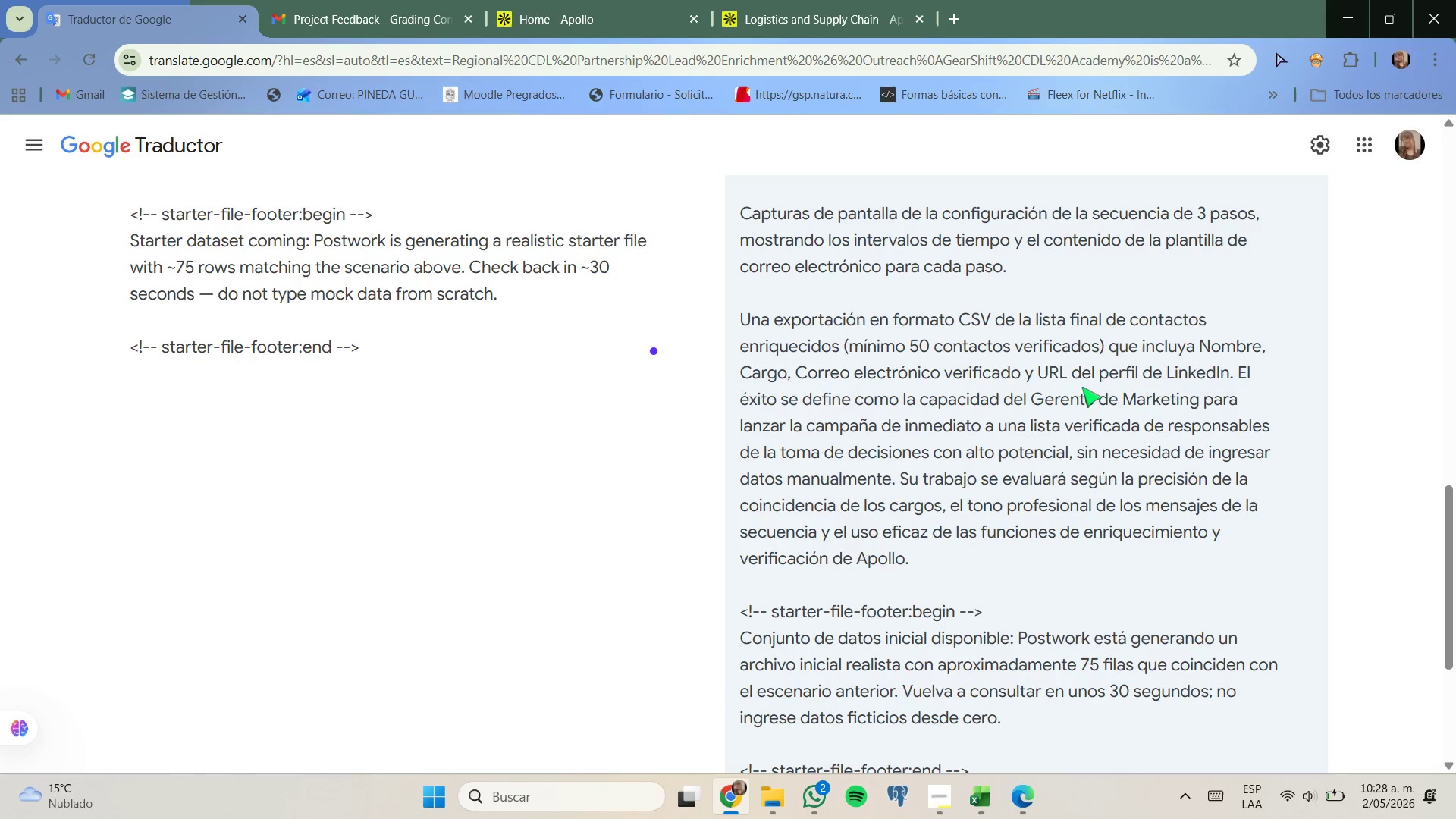 
left_click([845, 14])
 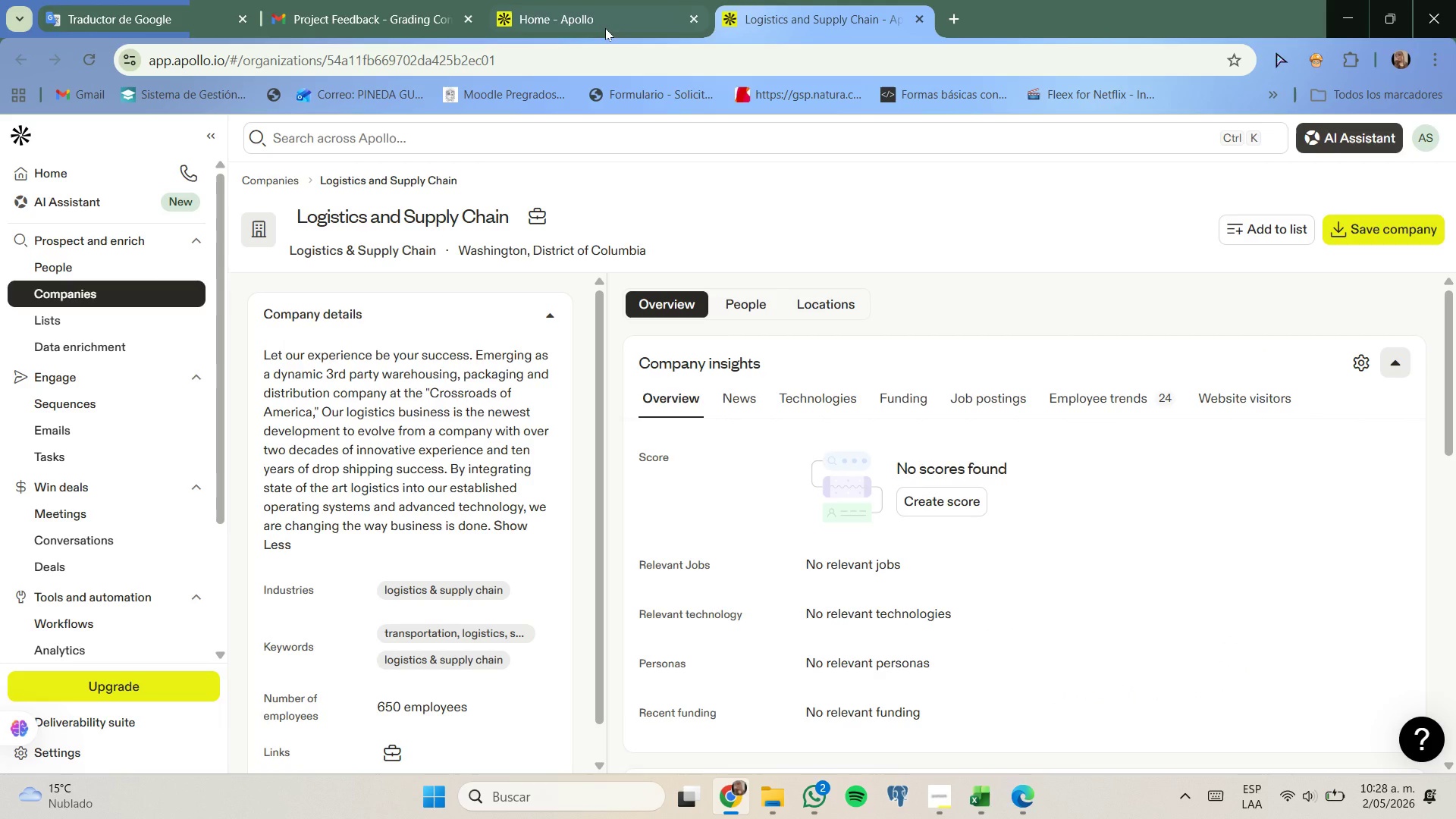 
left_click([609, 18])
 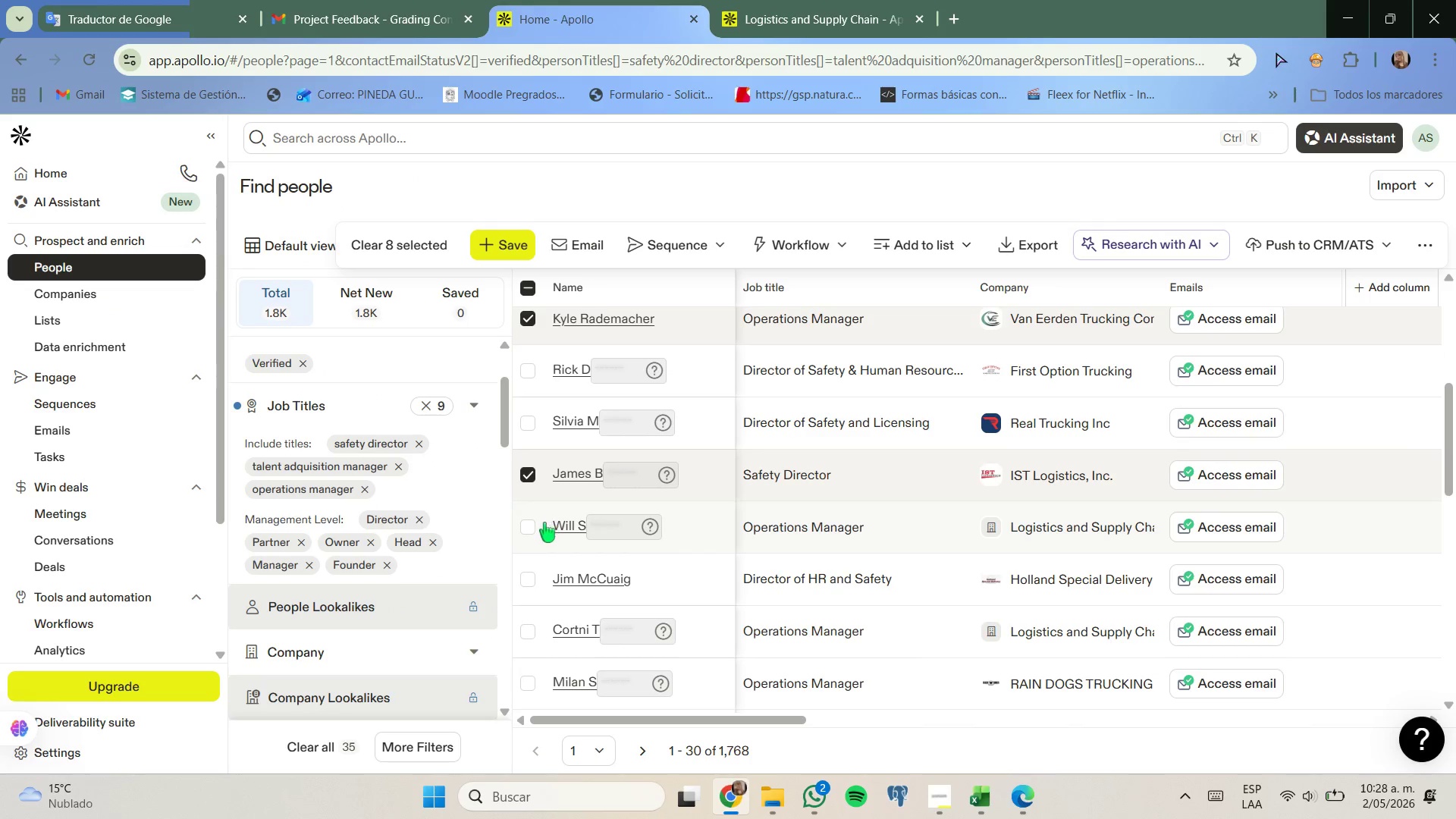 
left_click([529, 527])
 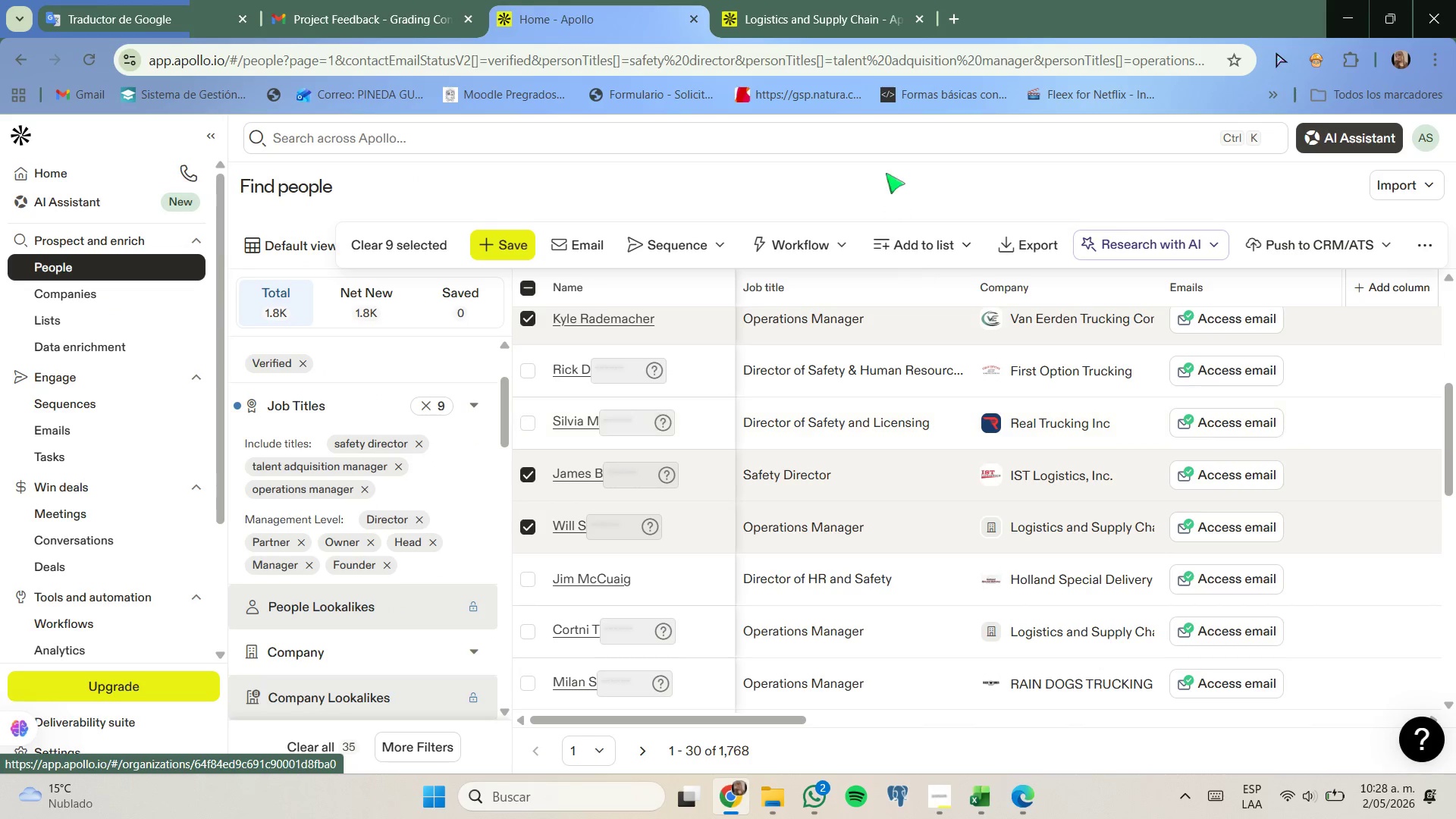 
left_click([918, 26])
 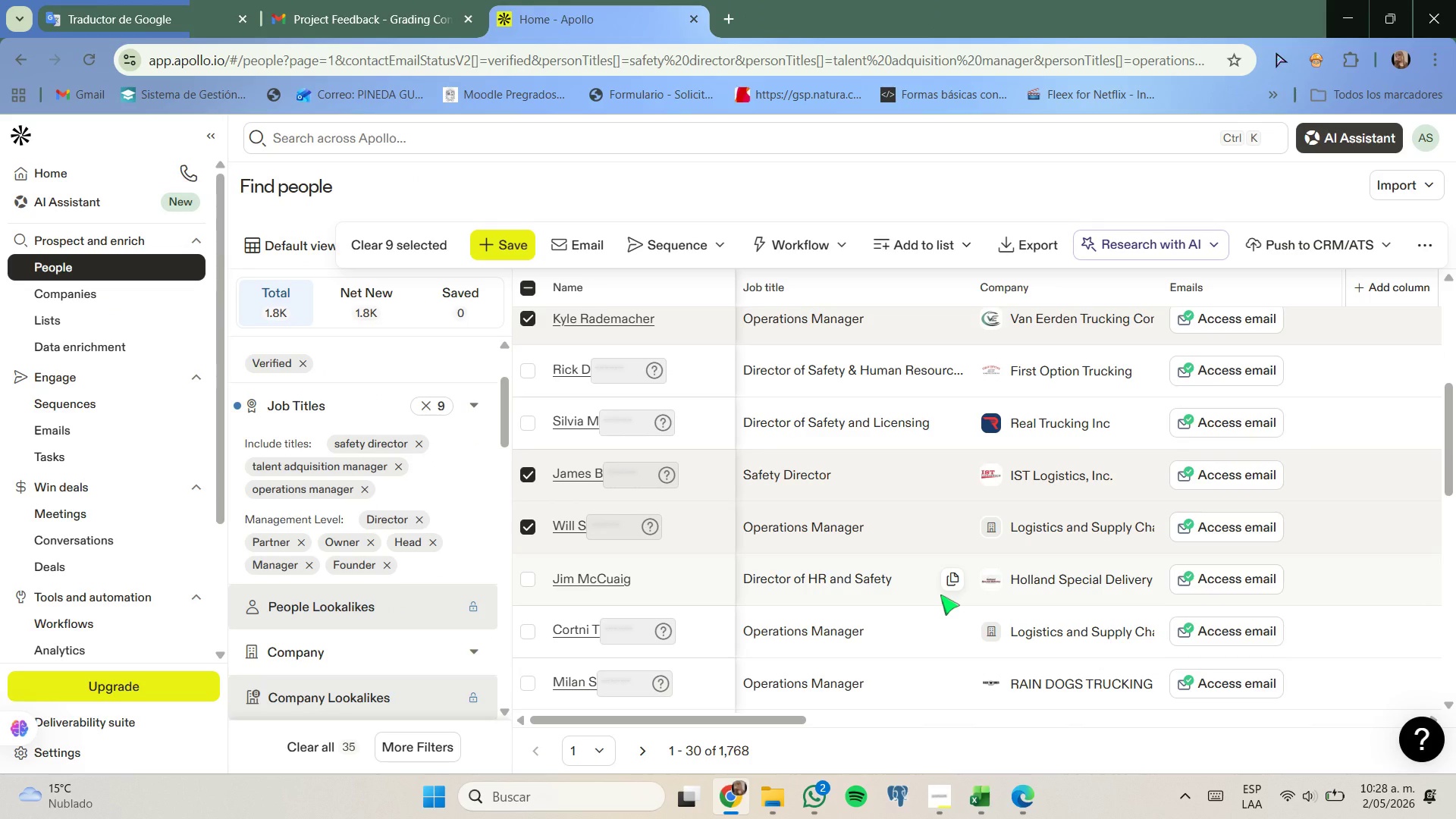 
scroll: coordinate [940, 595], scroll_direction: down, amount: 1.0
 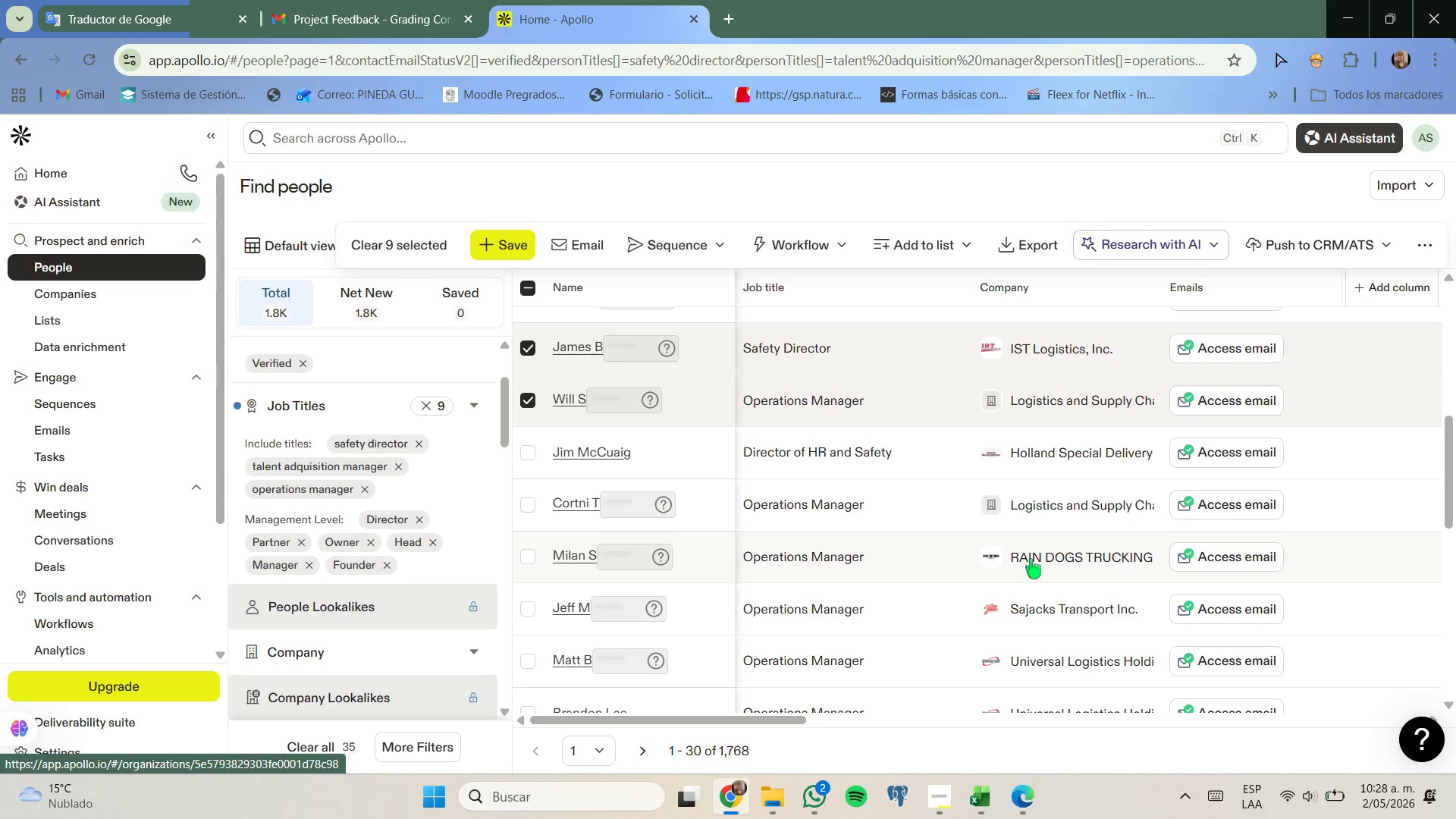 
wait(6.48)
 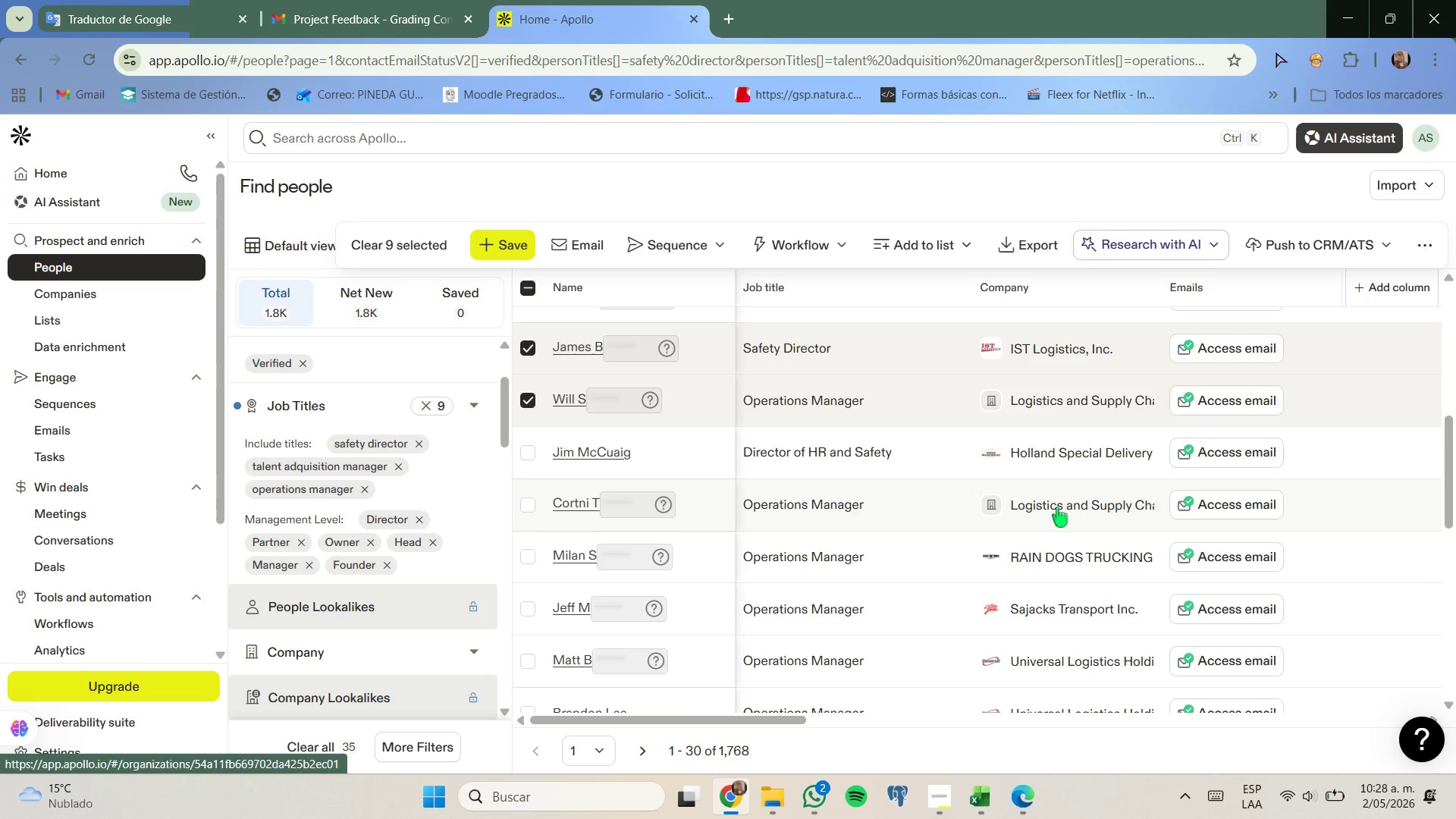 
right_click([1058, 559])
 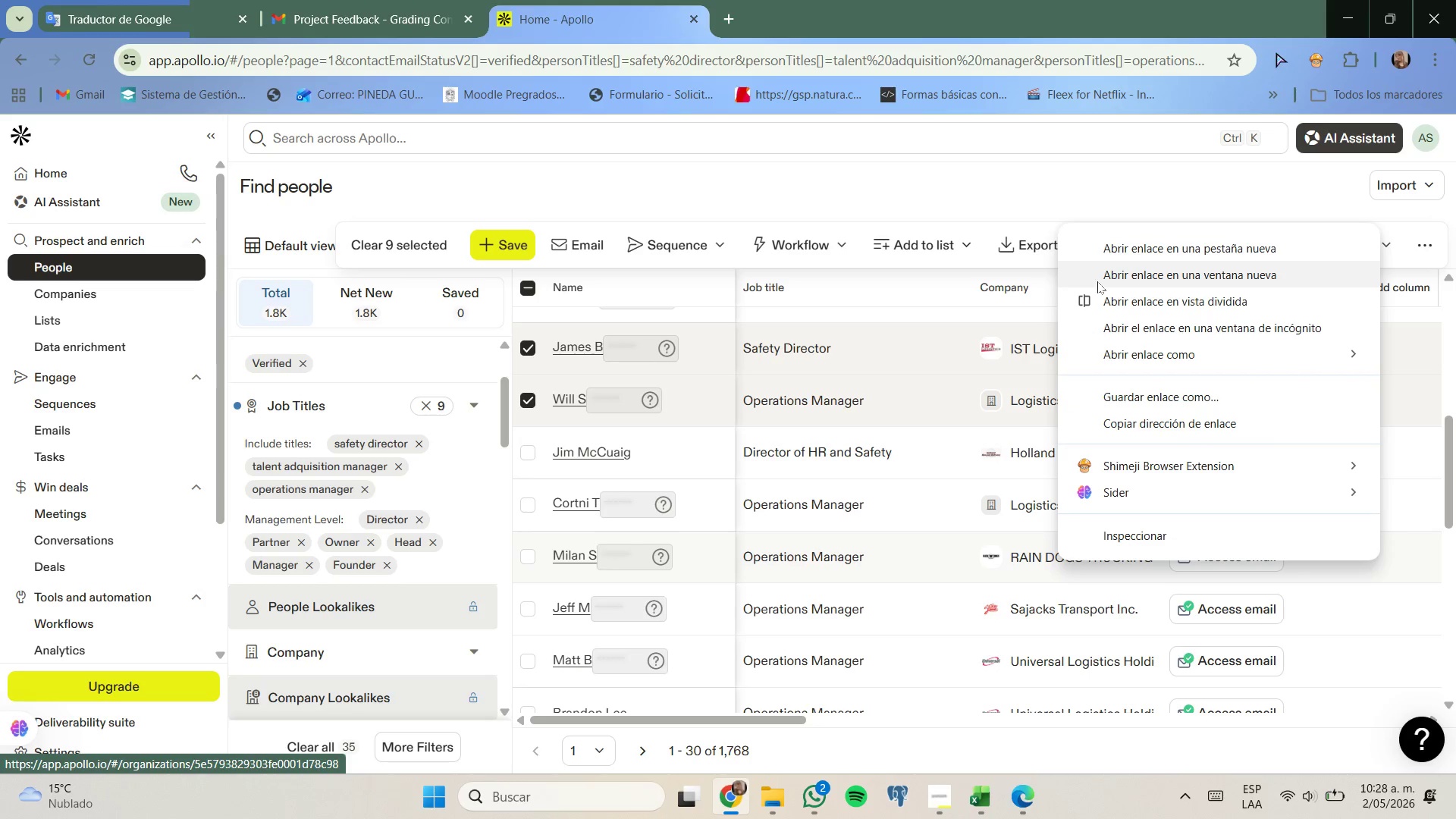 
left_click([1116, 257])
 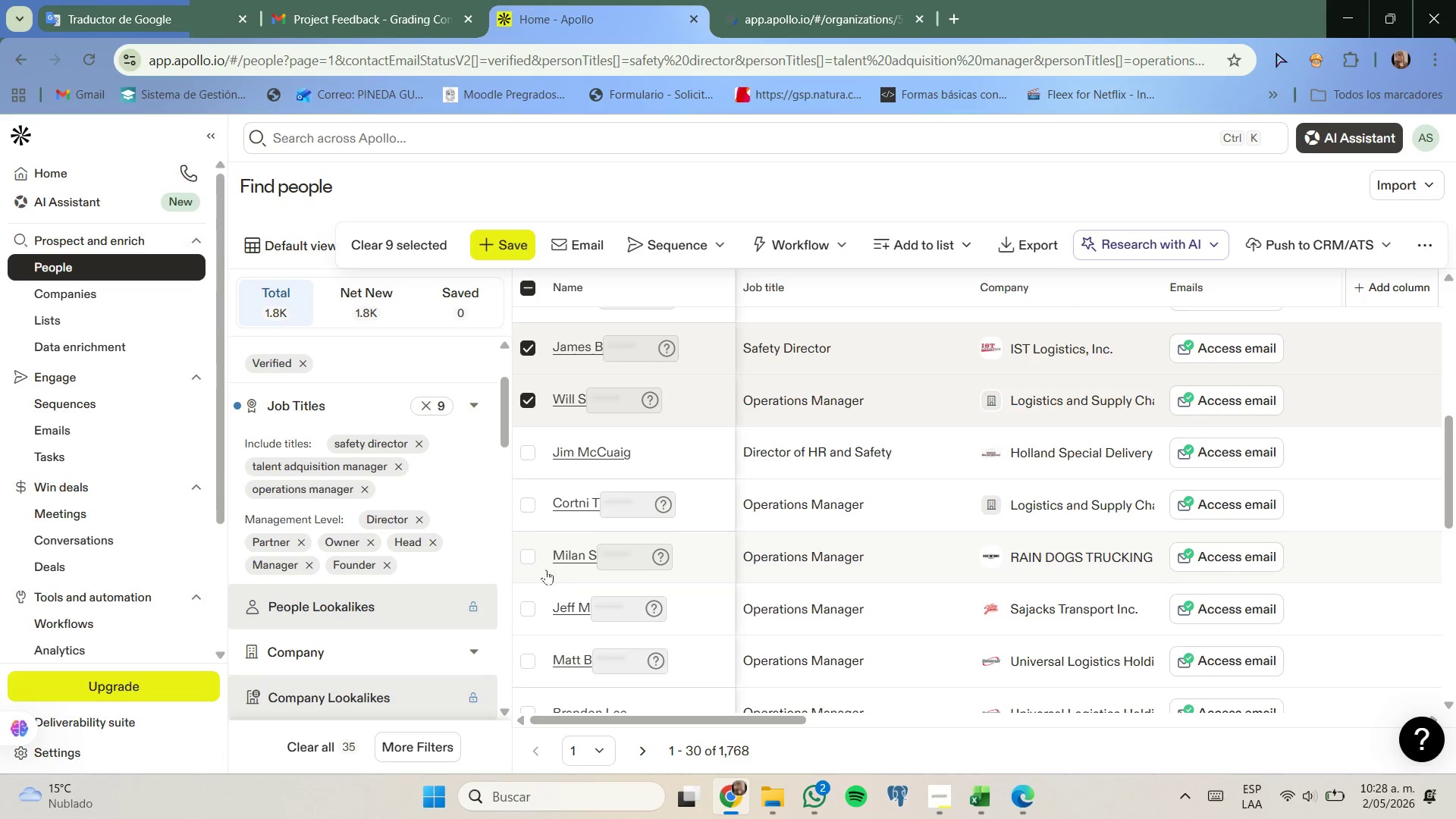 
left_click([531, 560])
 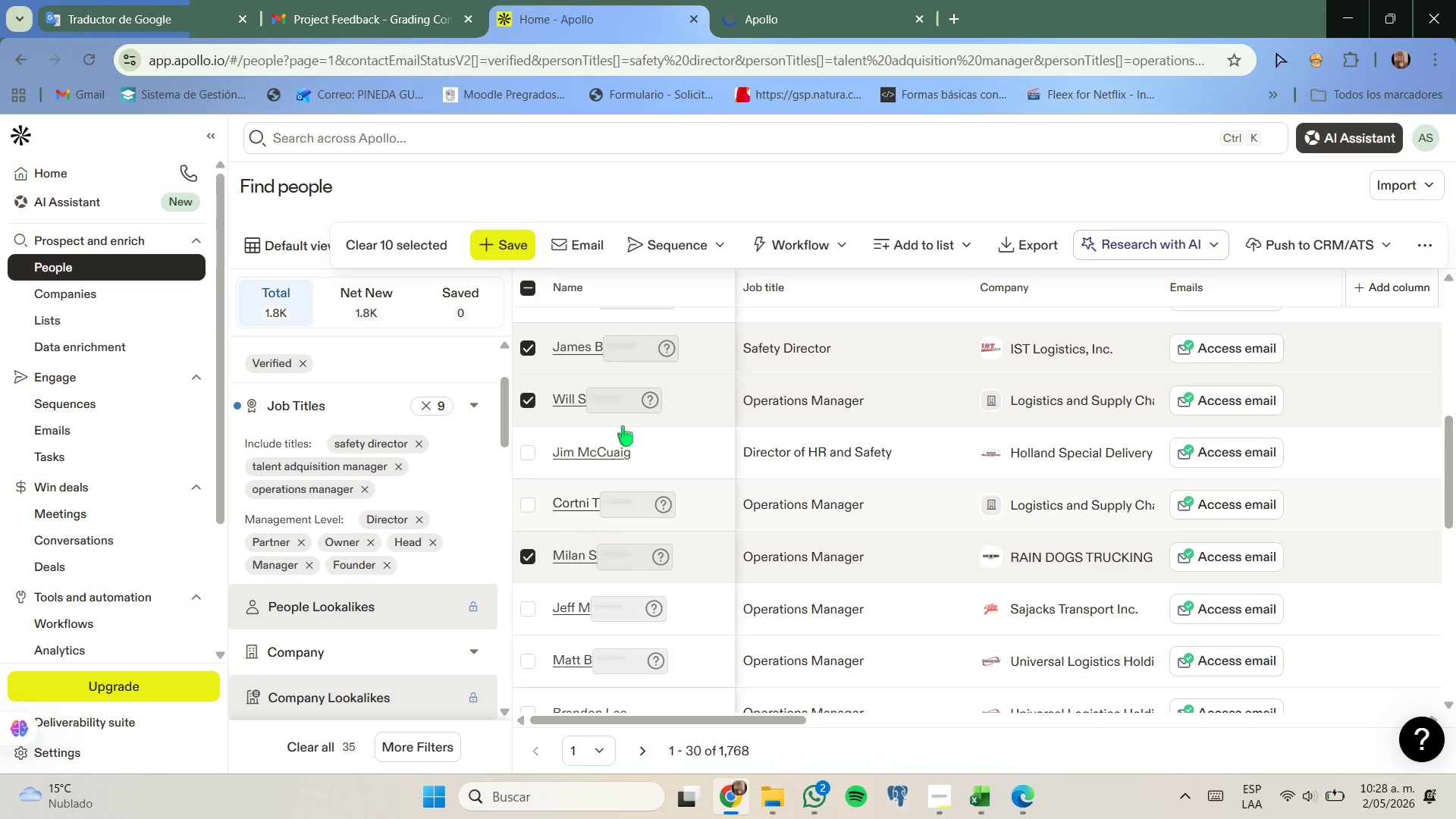 
left_click([782, 8])
 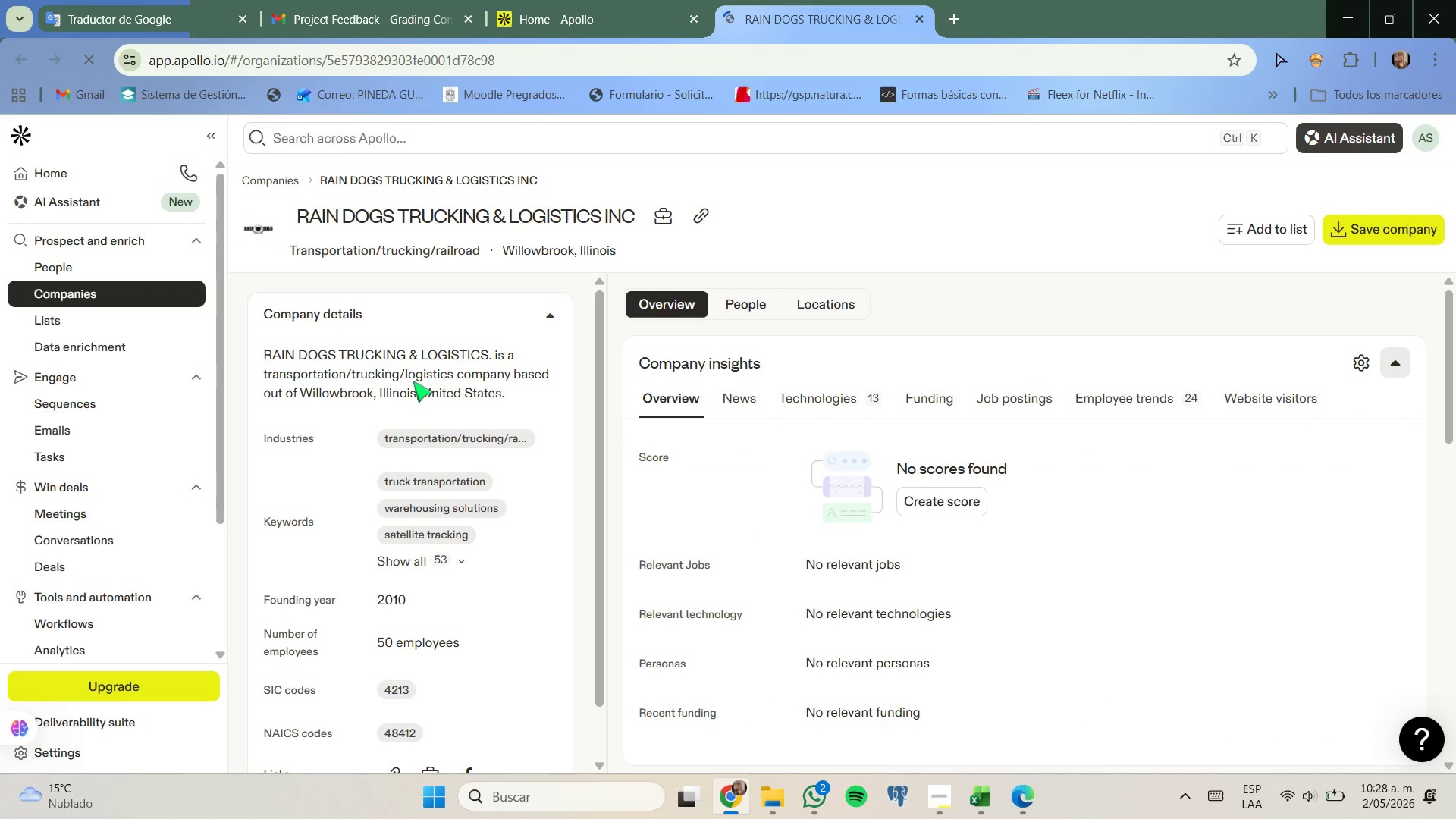 
wait(10.59)
 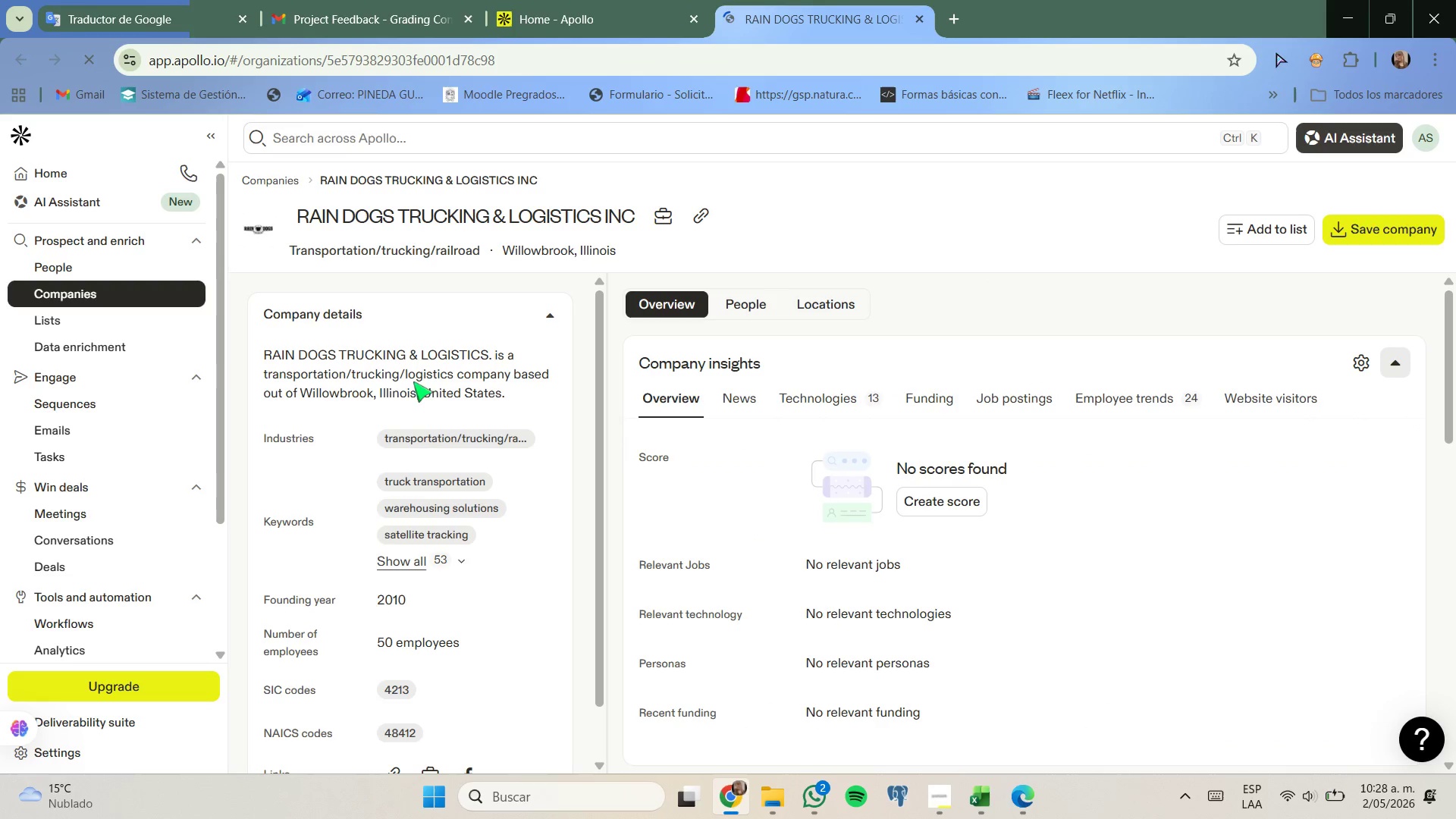 
left_click([642, 11])
 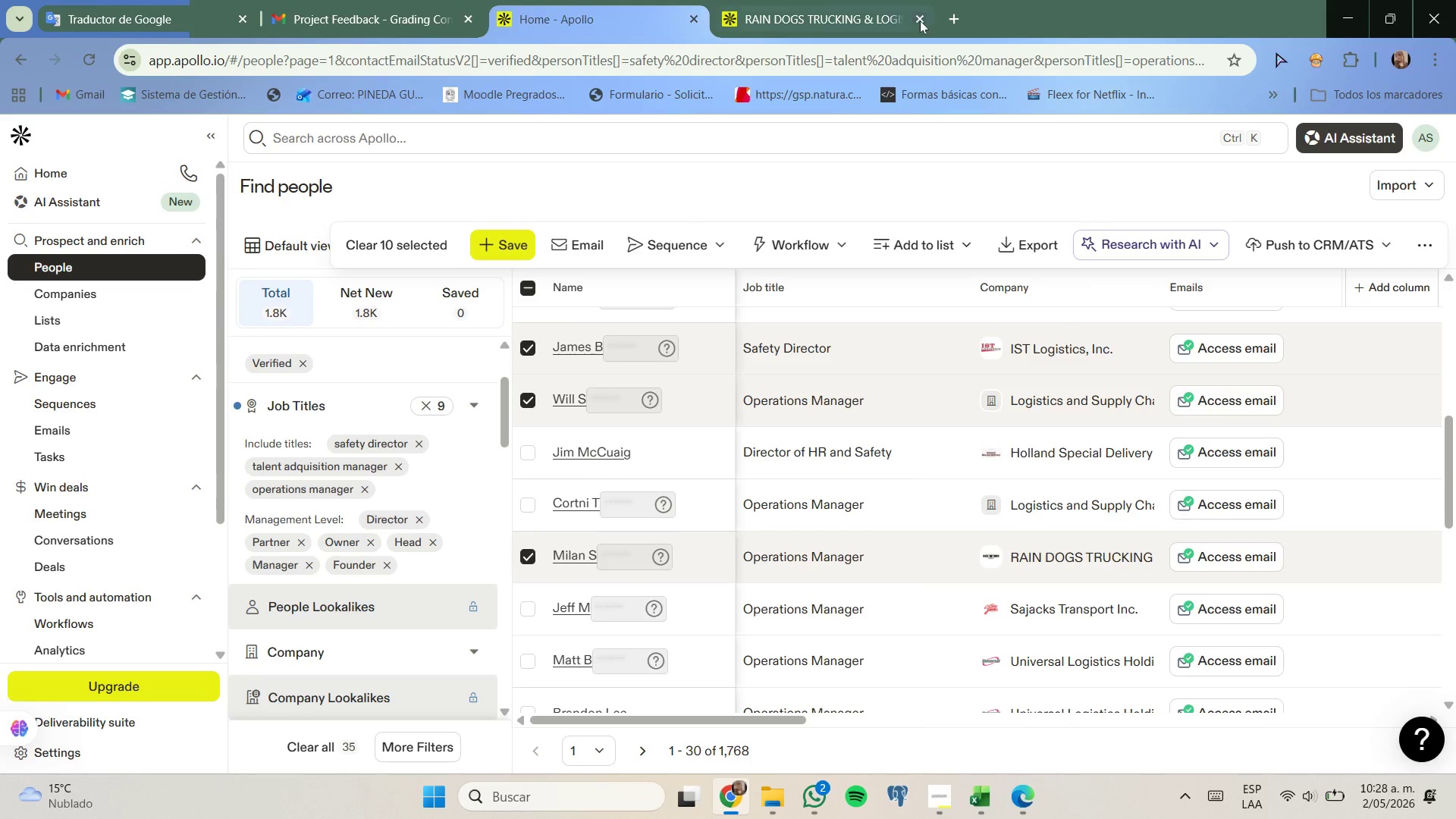 
left_click([920, 20])
 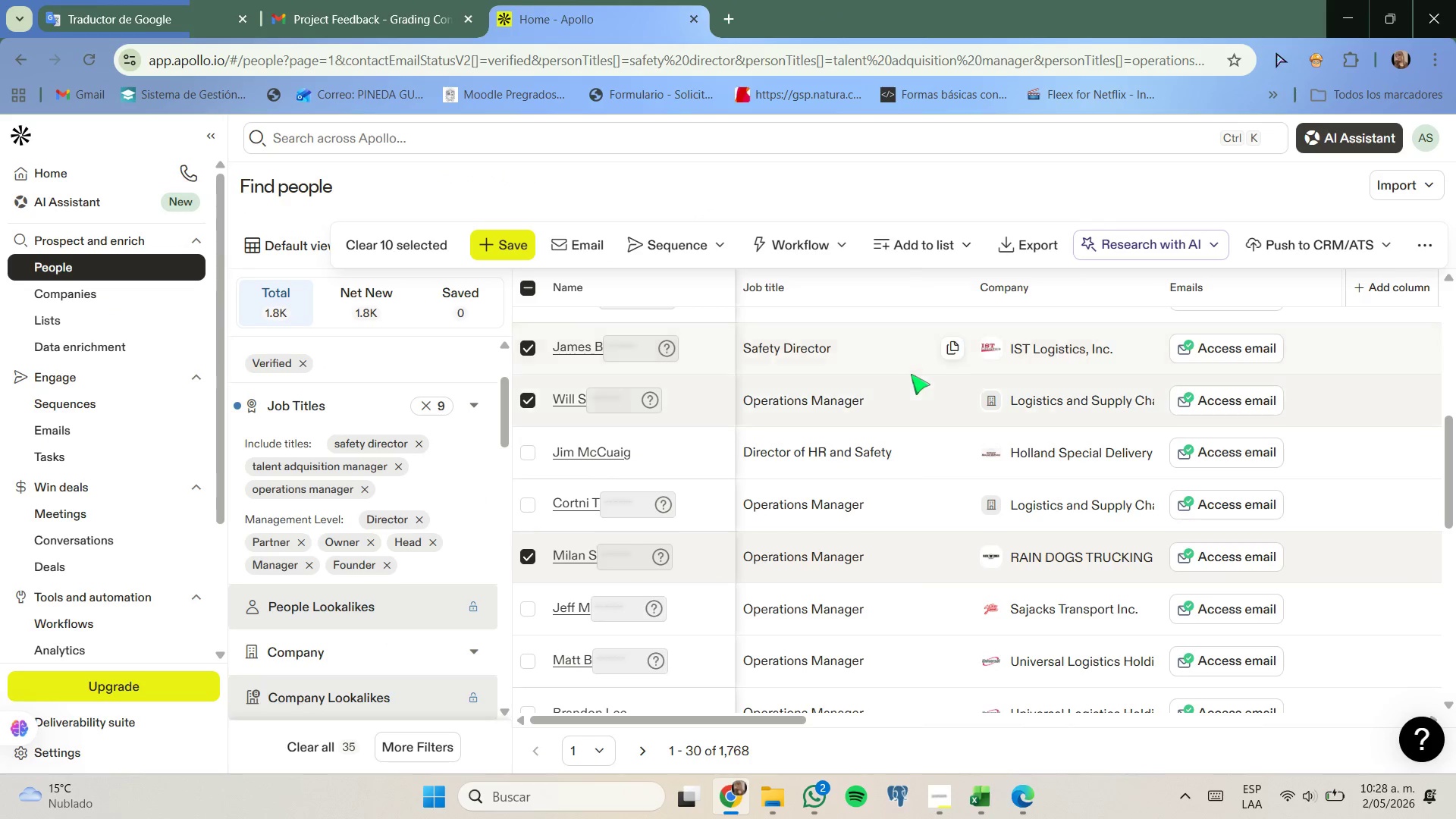 
scroll: coordinate [908, 391], scroll_direction: down, amount: 1.0
 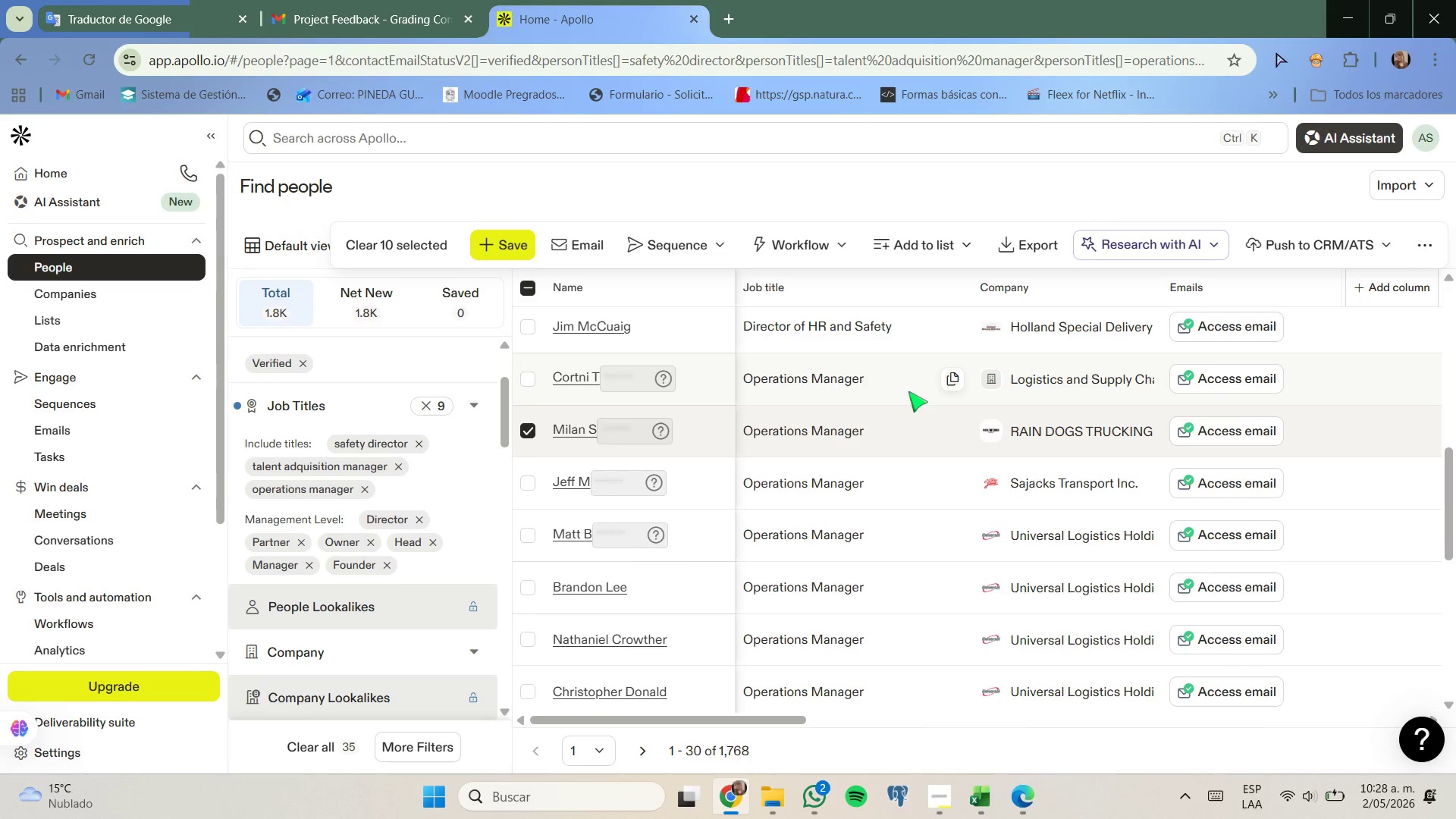 
scroll: coordinate [909, 410], scroll_direction: up, amount: 4.0
 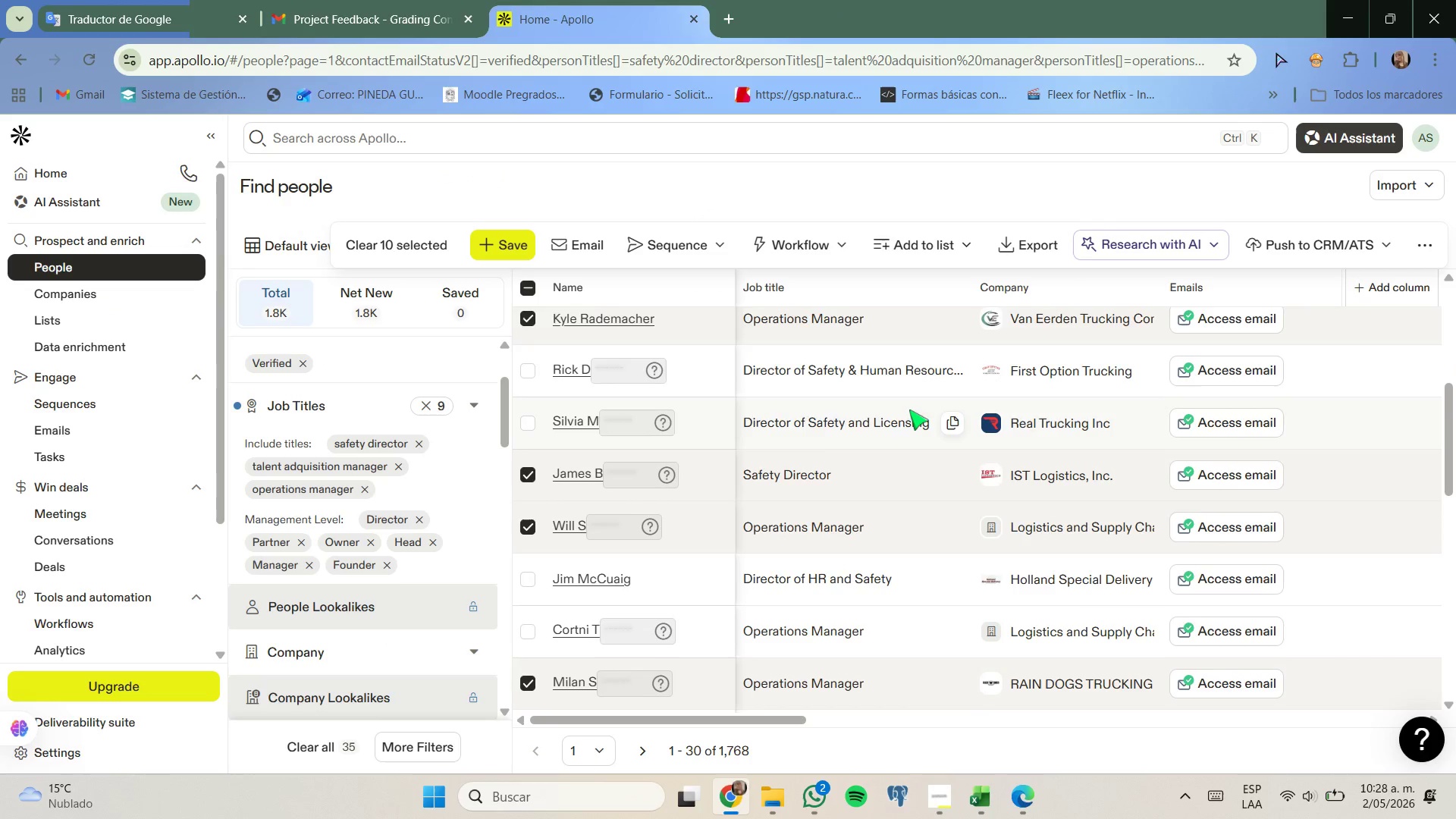 
scroll: coordinate [909, 410], scroll_direction: down, amount: 2.0
 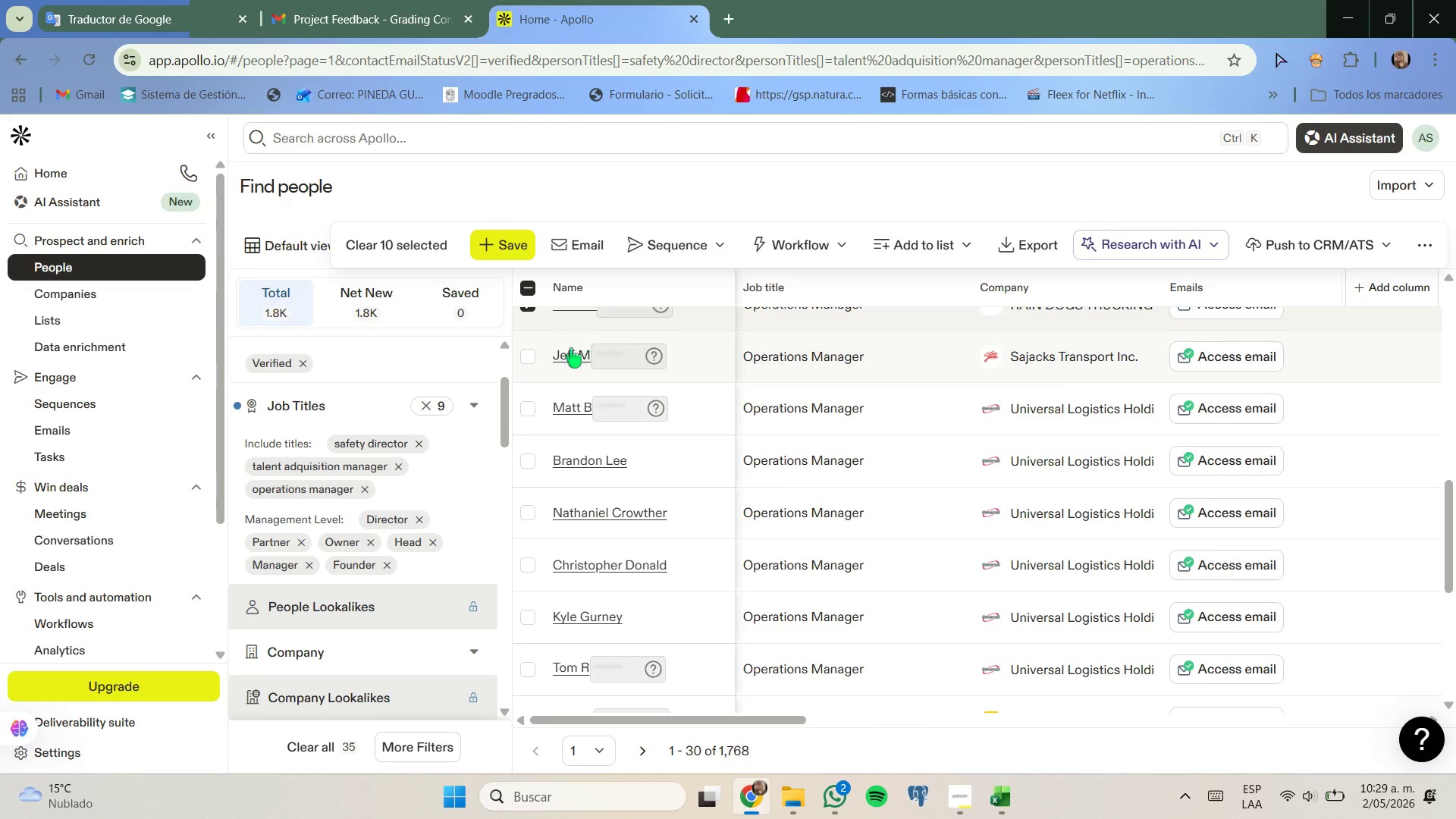 
left_click([532, 354])
 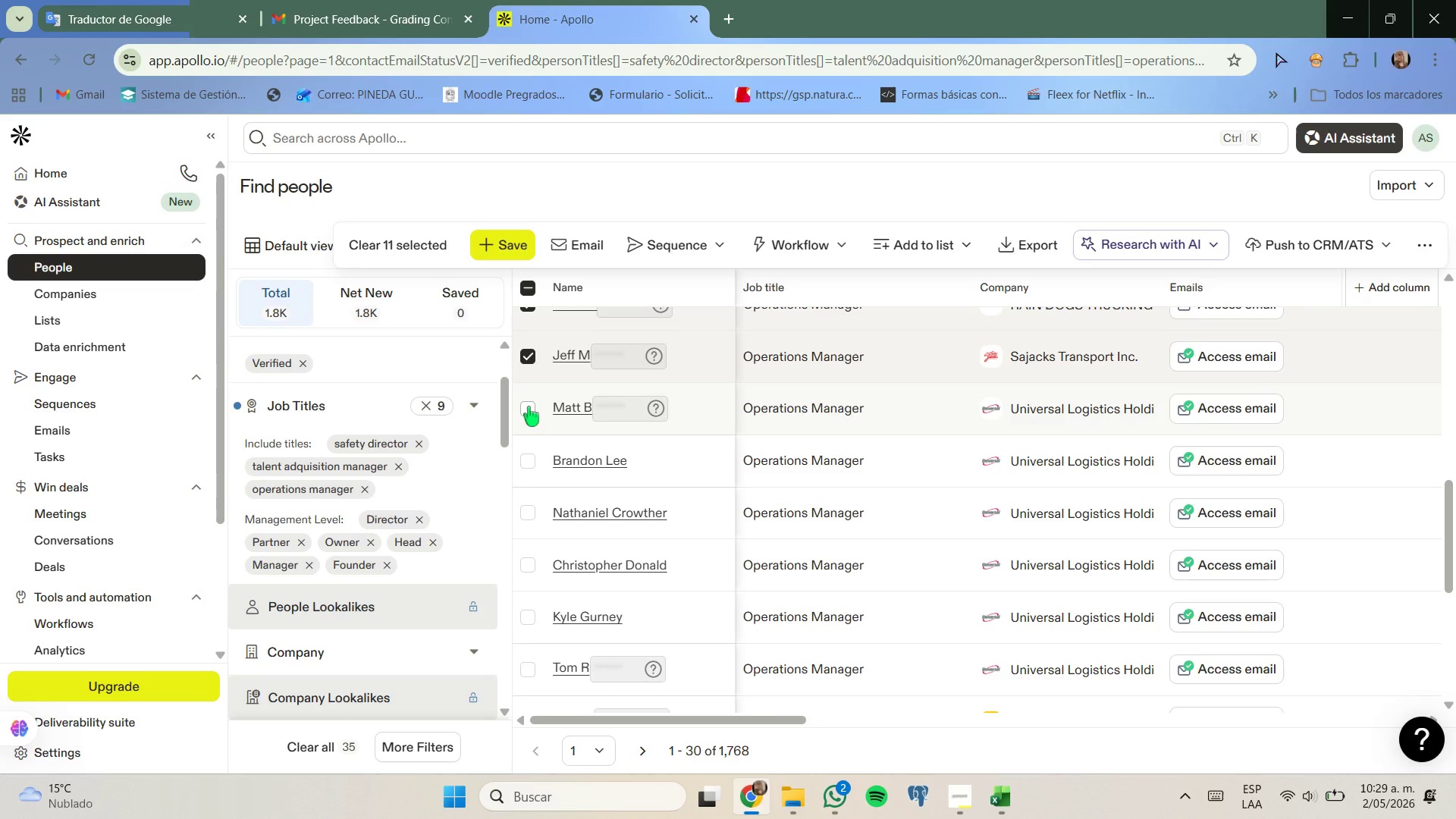 
left_click([529, 406])
 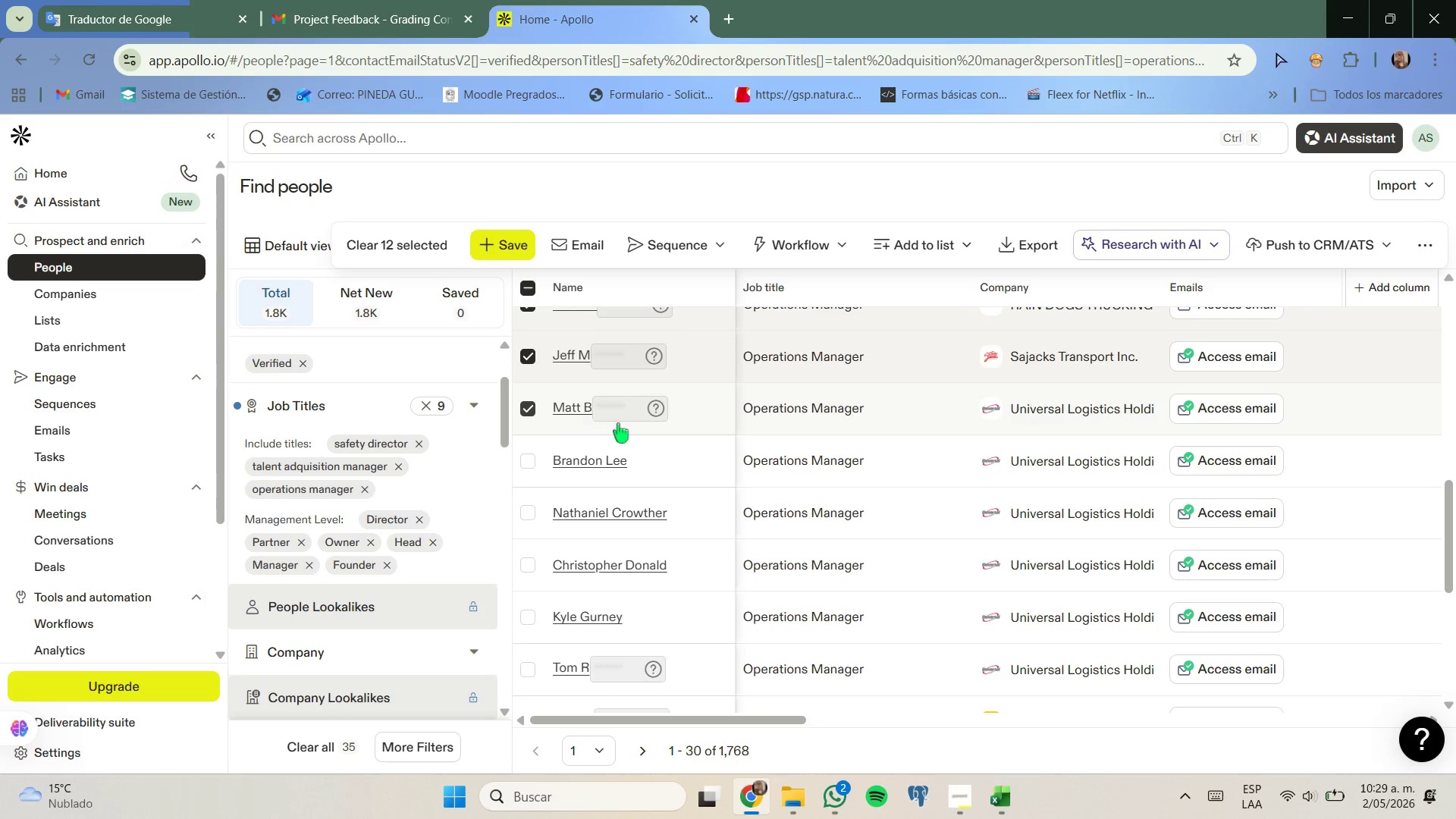 
scroll: coordinate [622, 424], scroll_direction: down, amount: 2.0
 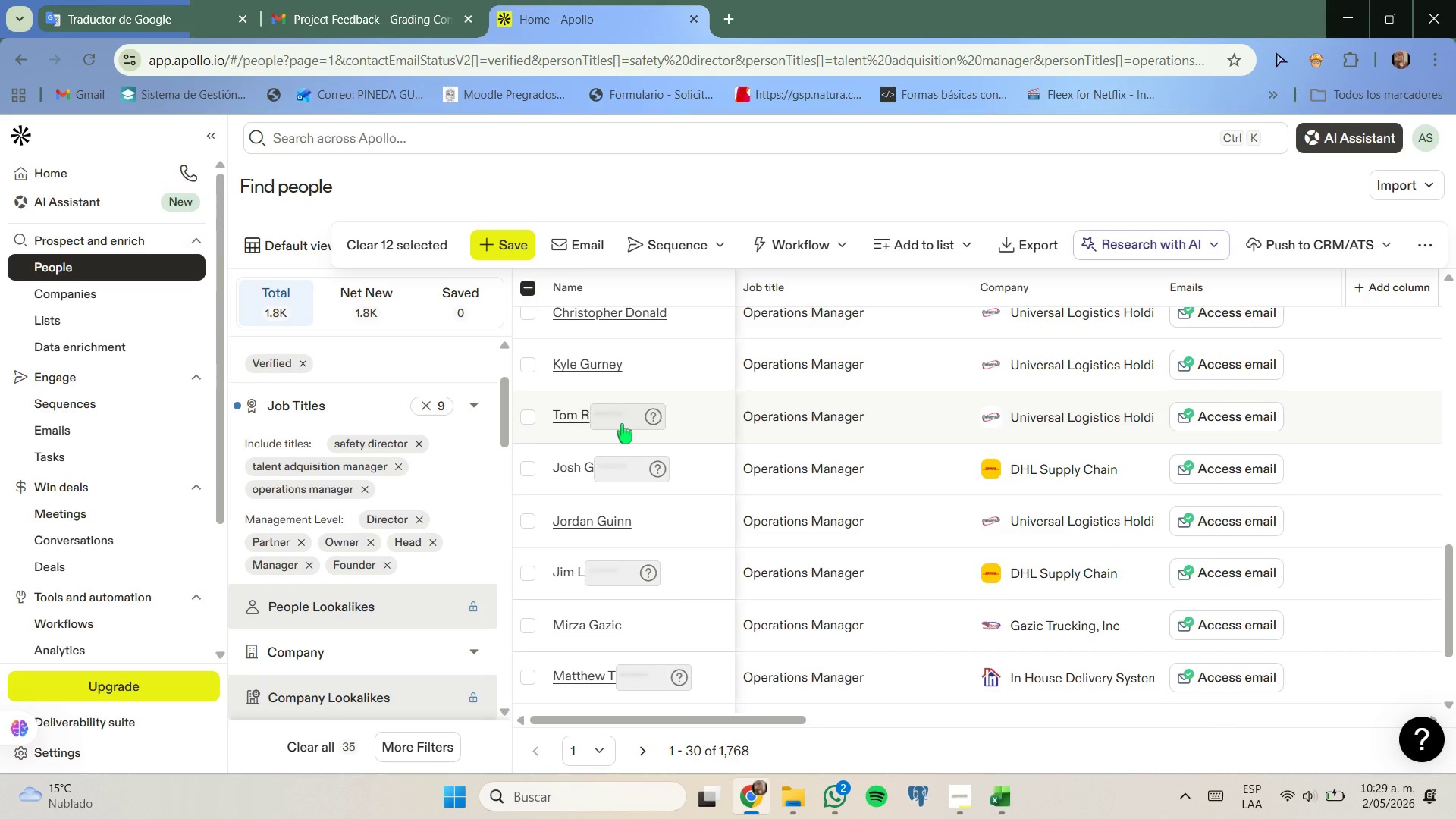 
scroll: coordinate [622, 424], scroll_direction: up, amount: 2.0
 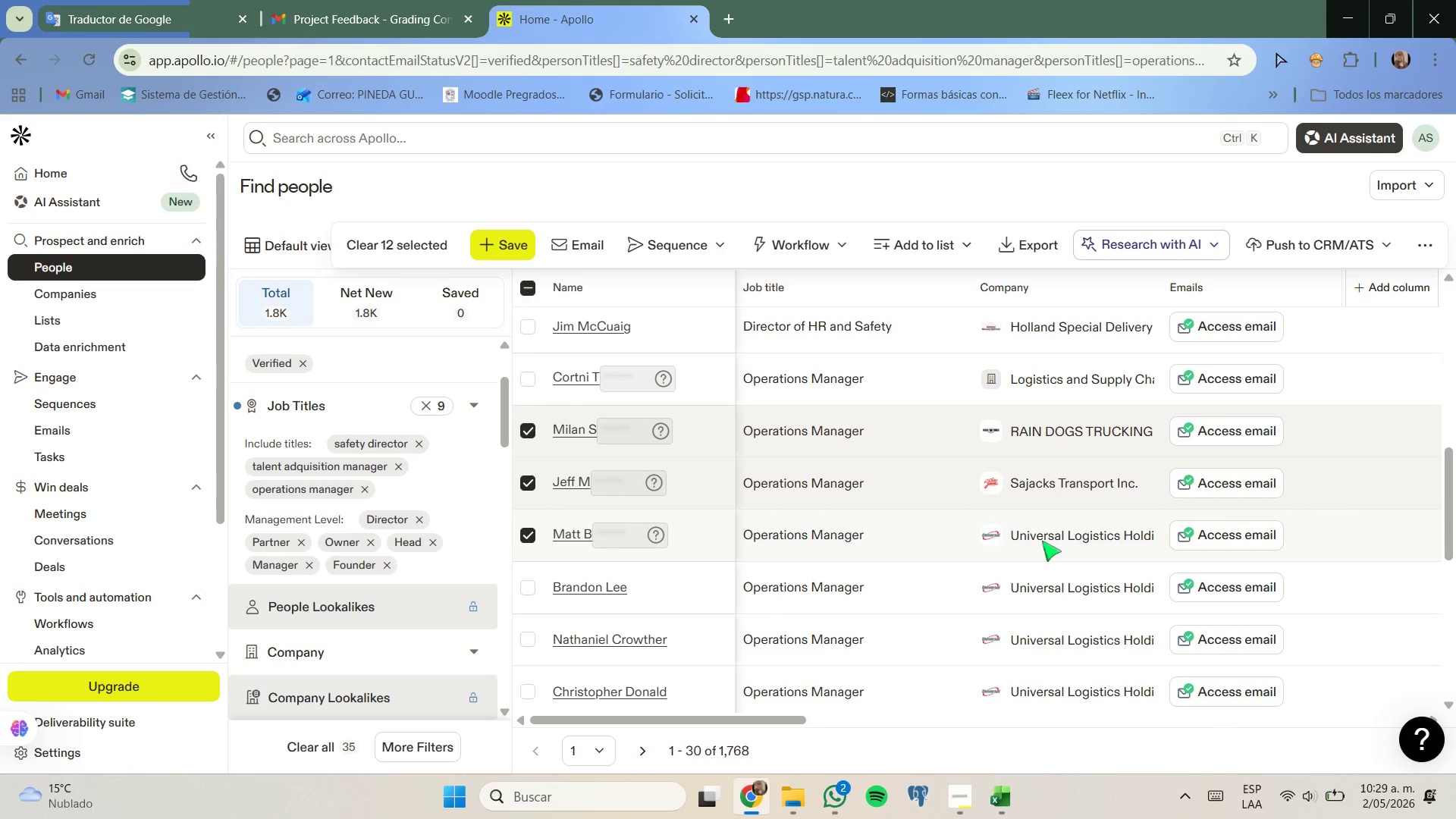 
right_click([1045, 538])
 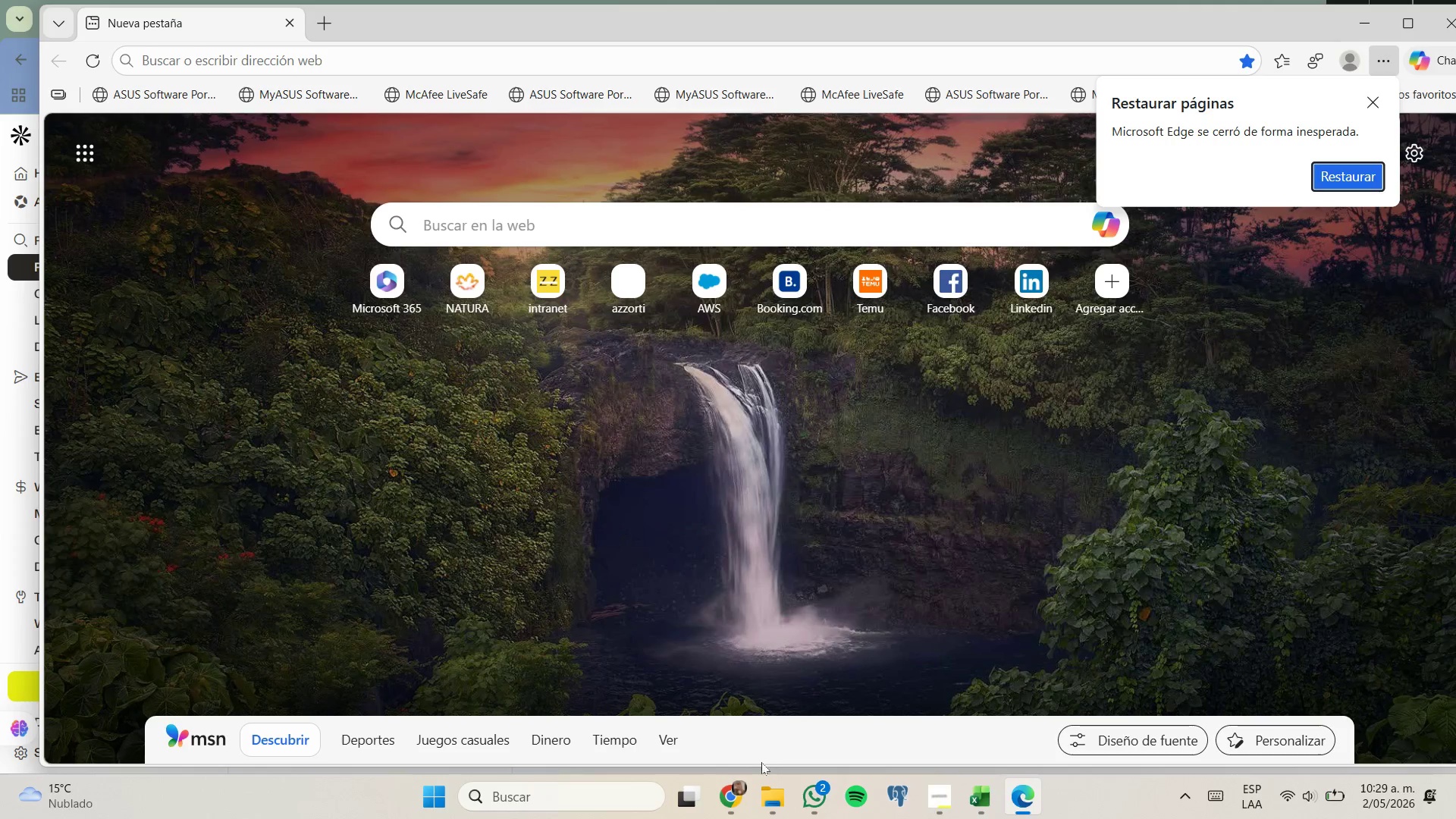 
left_click([719, 783])
 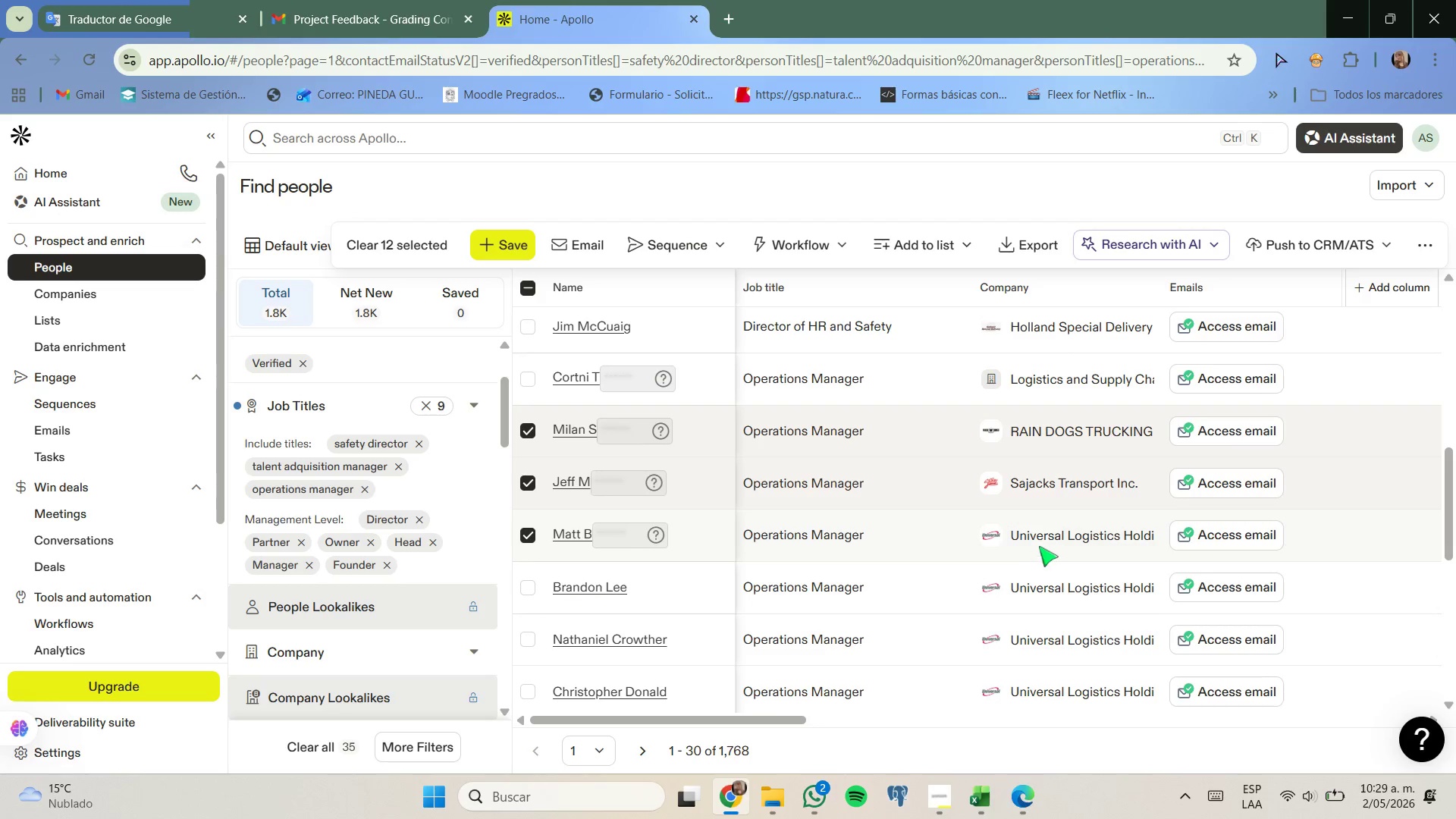 
right_click([1053, 536])
 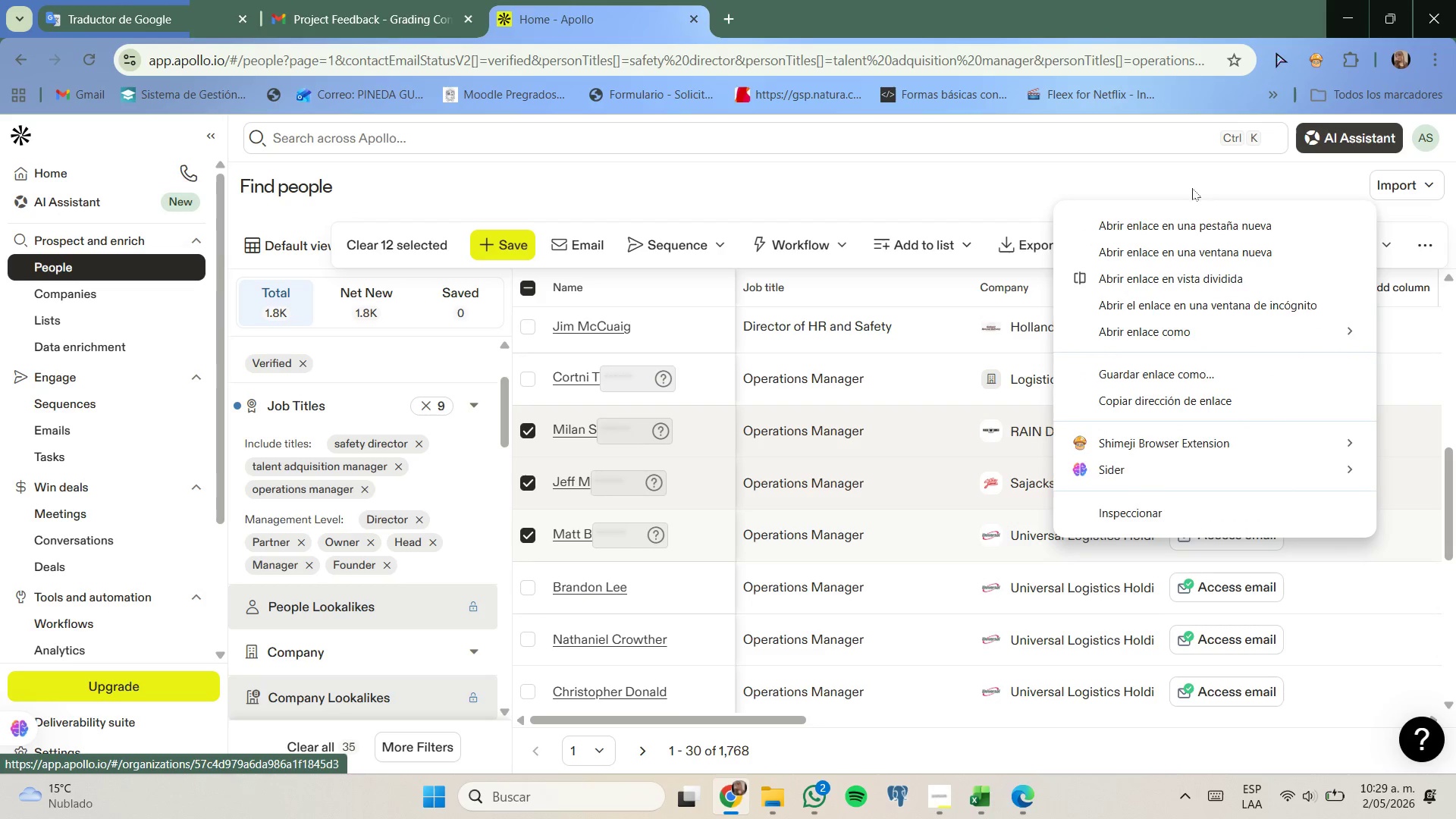 
left_click([1199, 216])
 